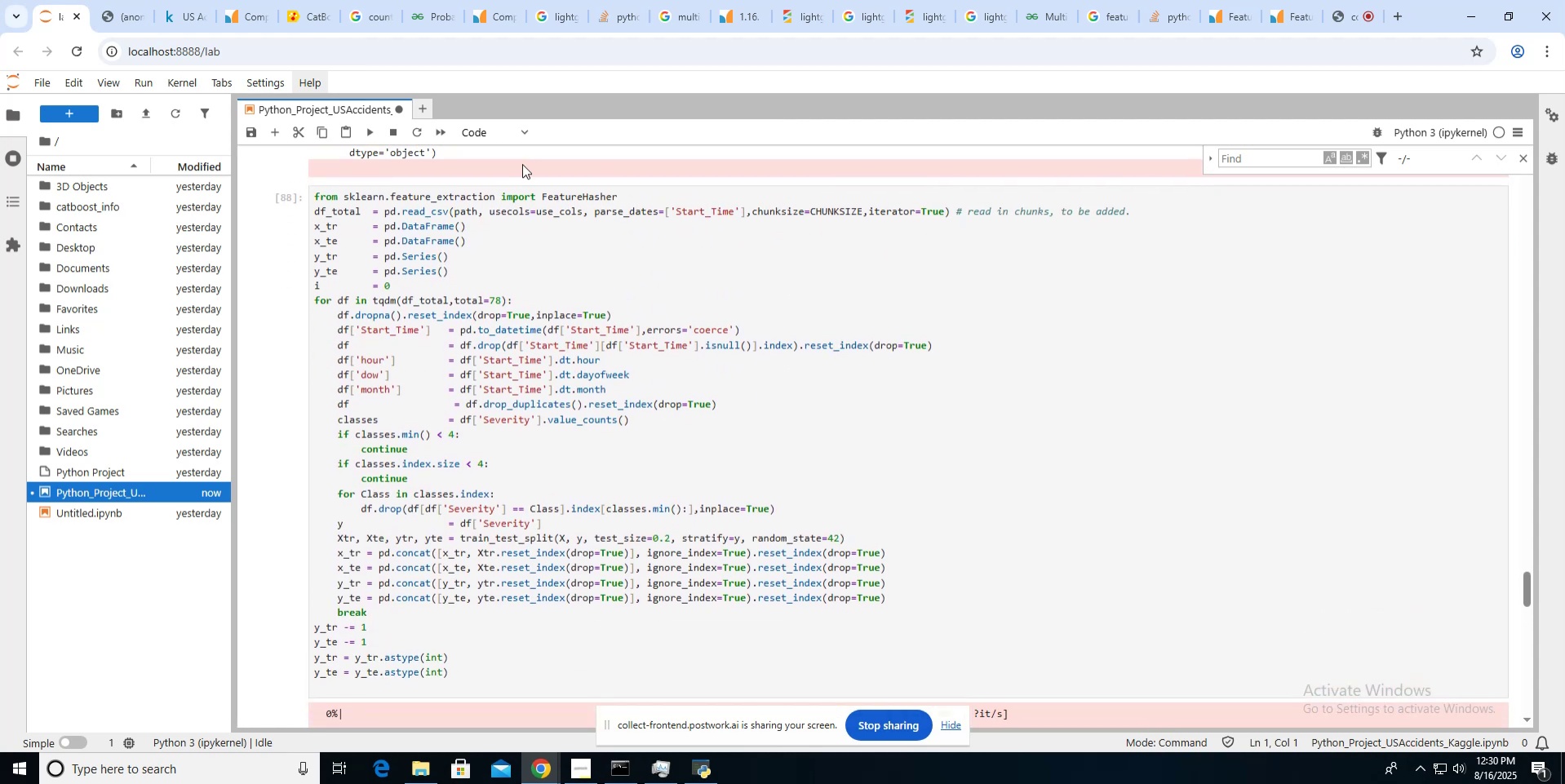 
double_click([372, 489])
 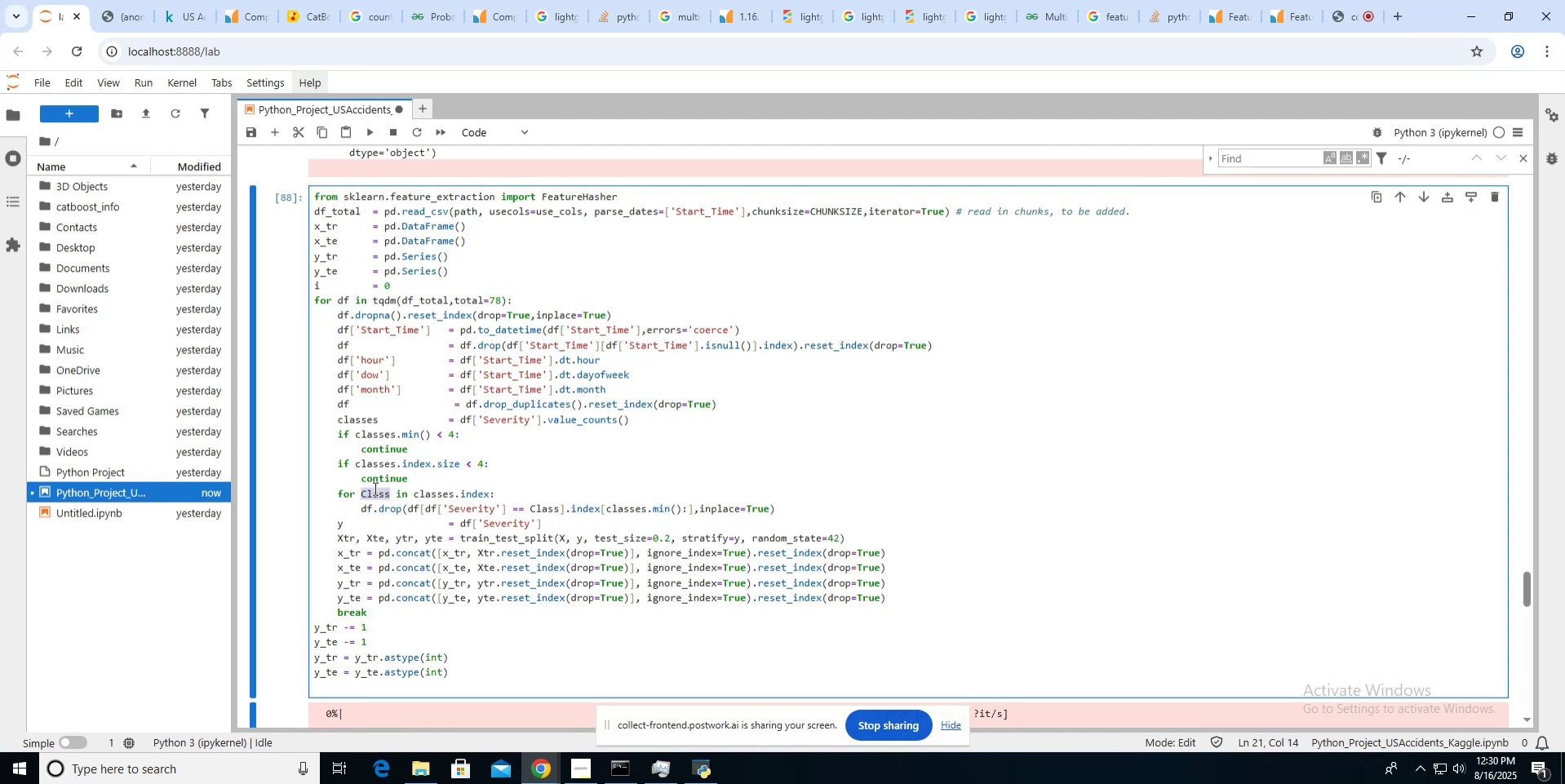 
type(idx)
 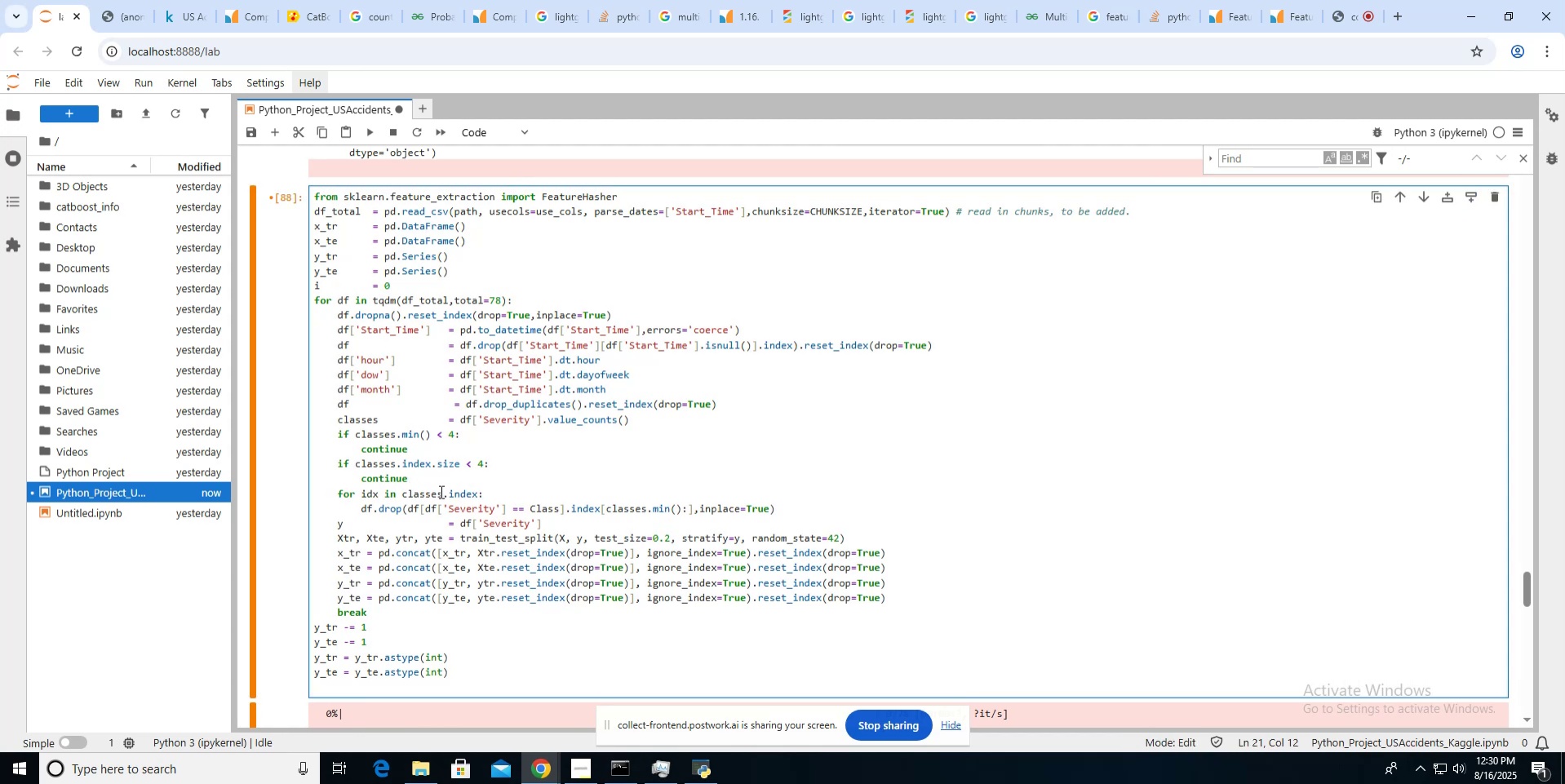 
left_click_drag(start_coordinate=[401, 494], to_coordinate=[441, 492])
 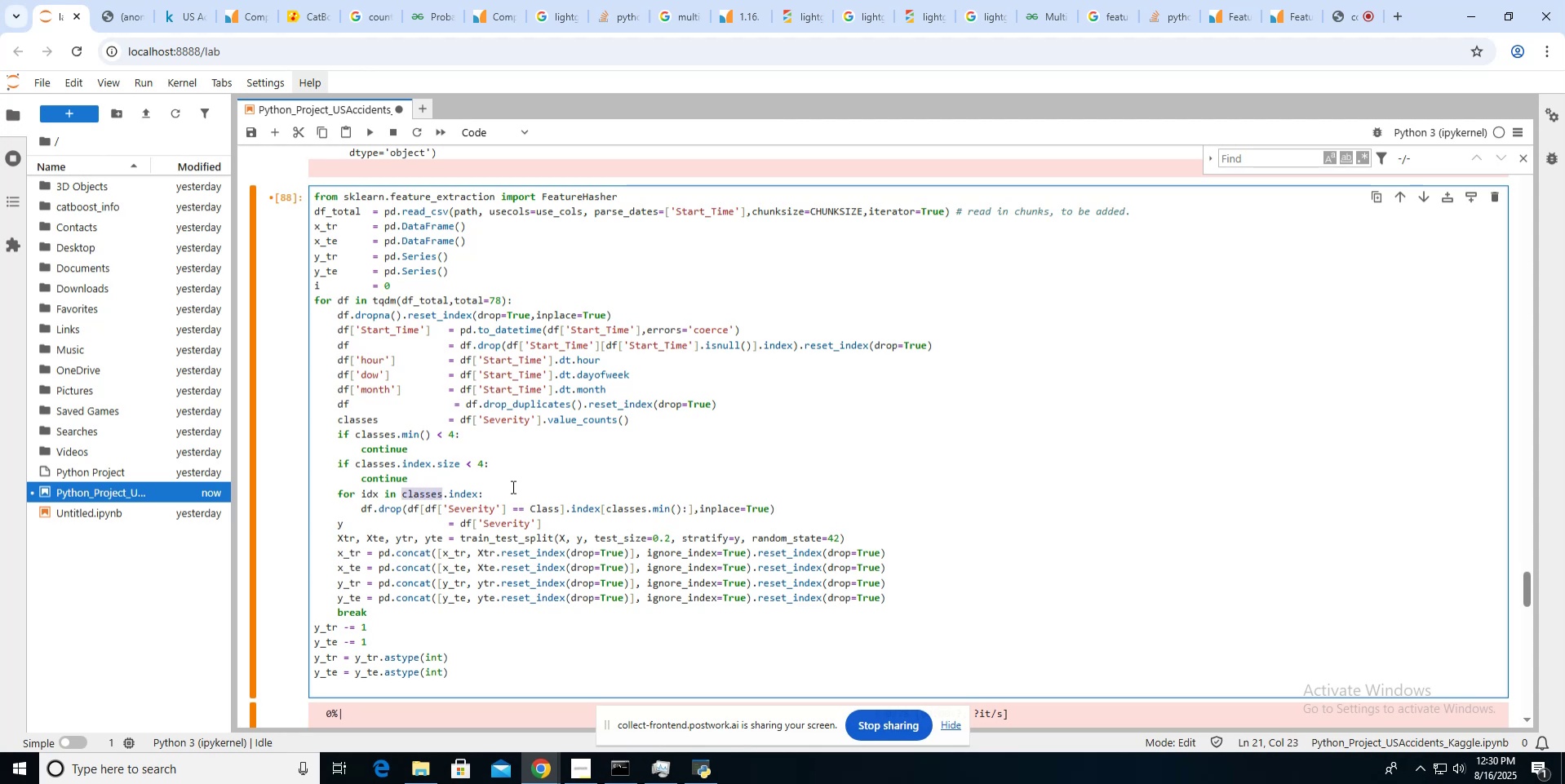 
type(df.columns)
 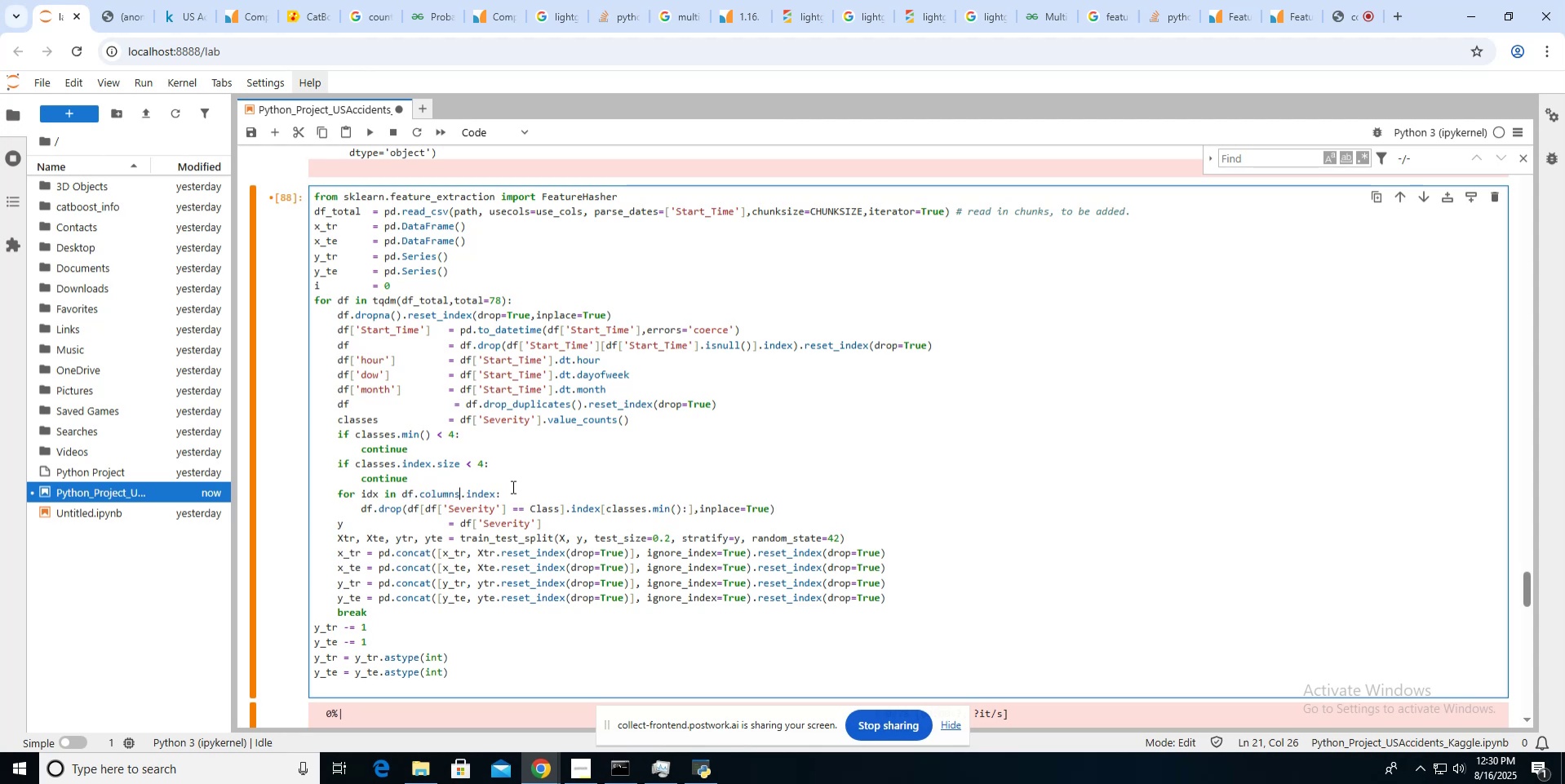 
wait(5.17)
 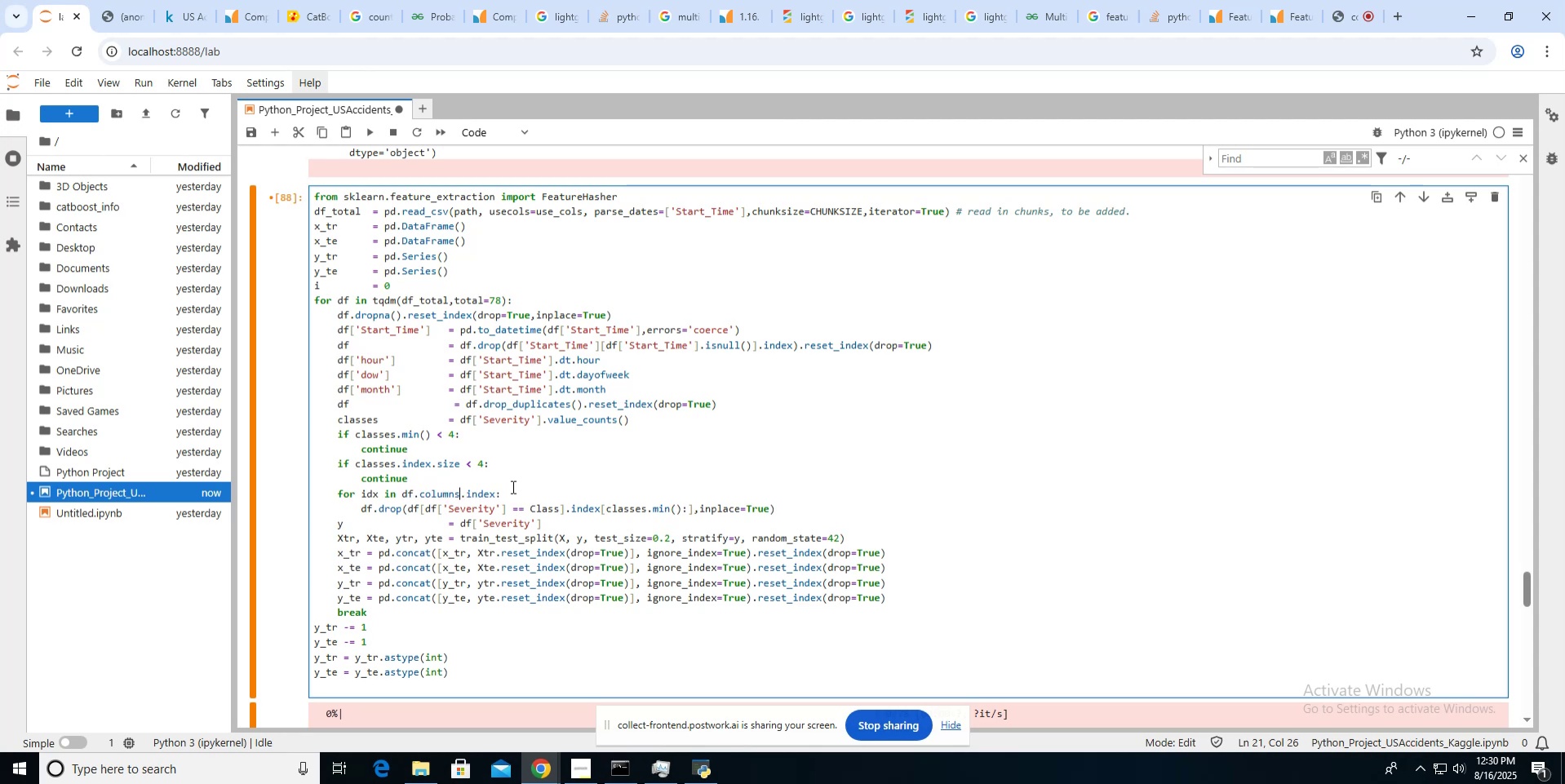 
left_click([372, 135])
 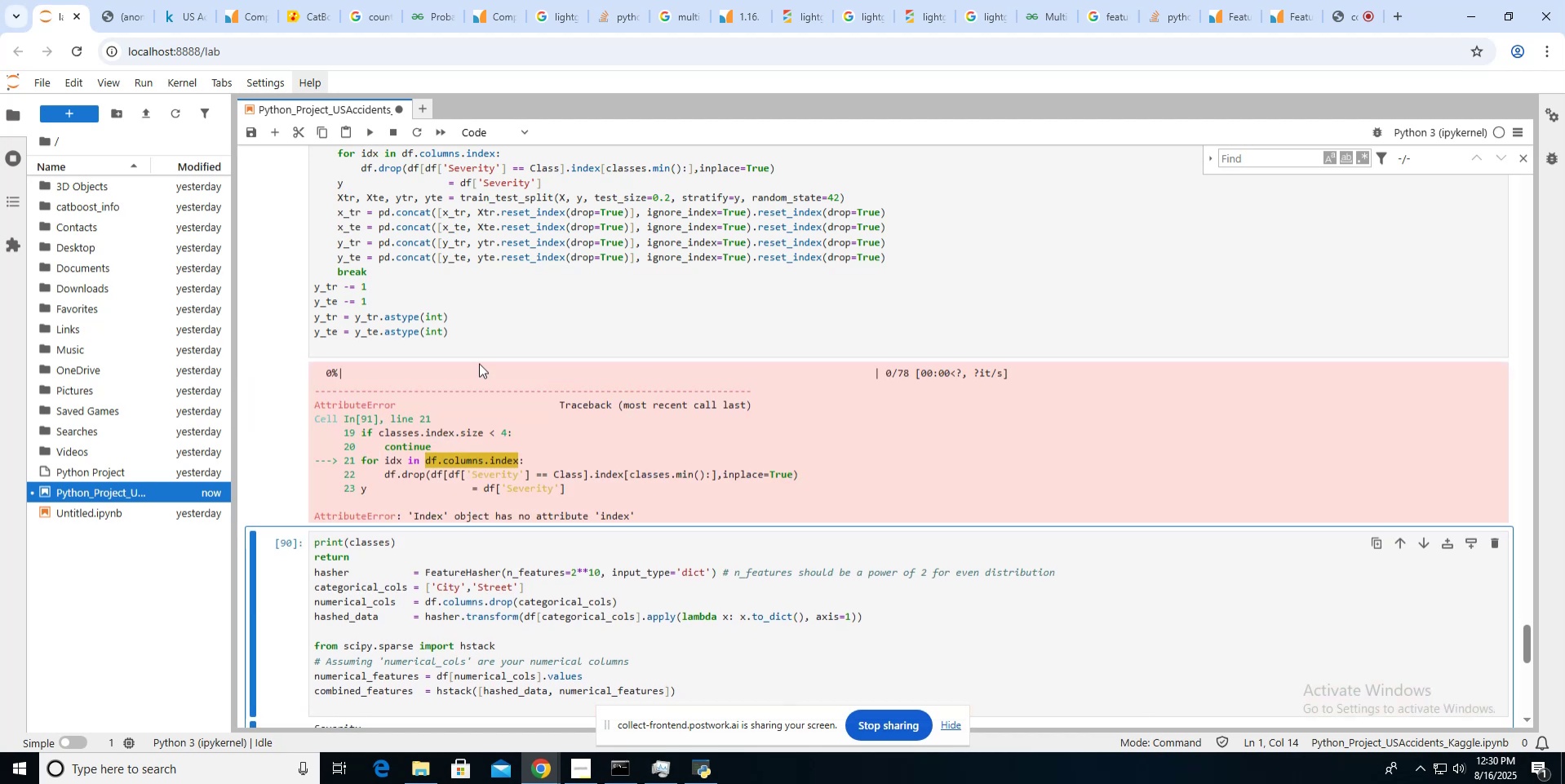 
scroll: coordinate [479, 363], scroll_direction: up, amount: 3.0
 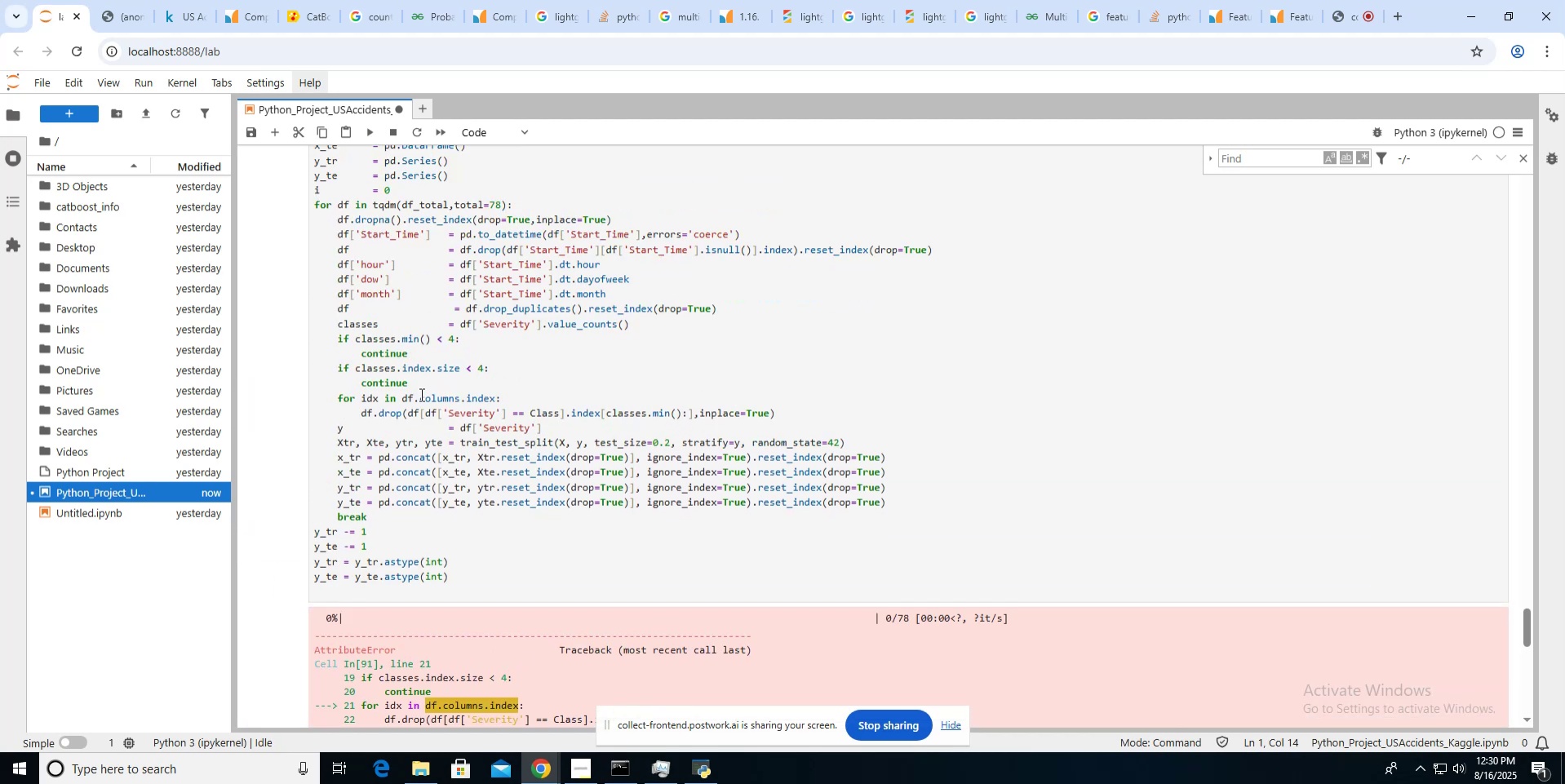 
left_click_drag(start_coordinate=[413, 396], to_coordinate=[437, 396])
 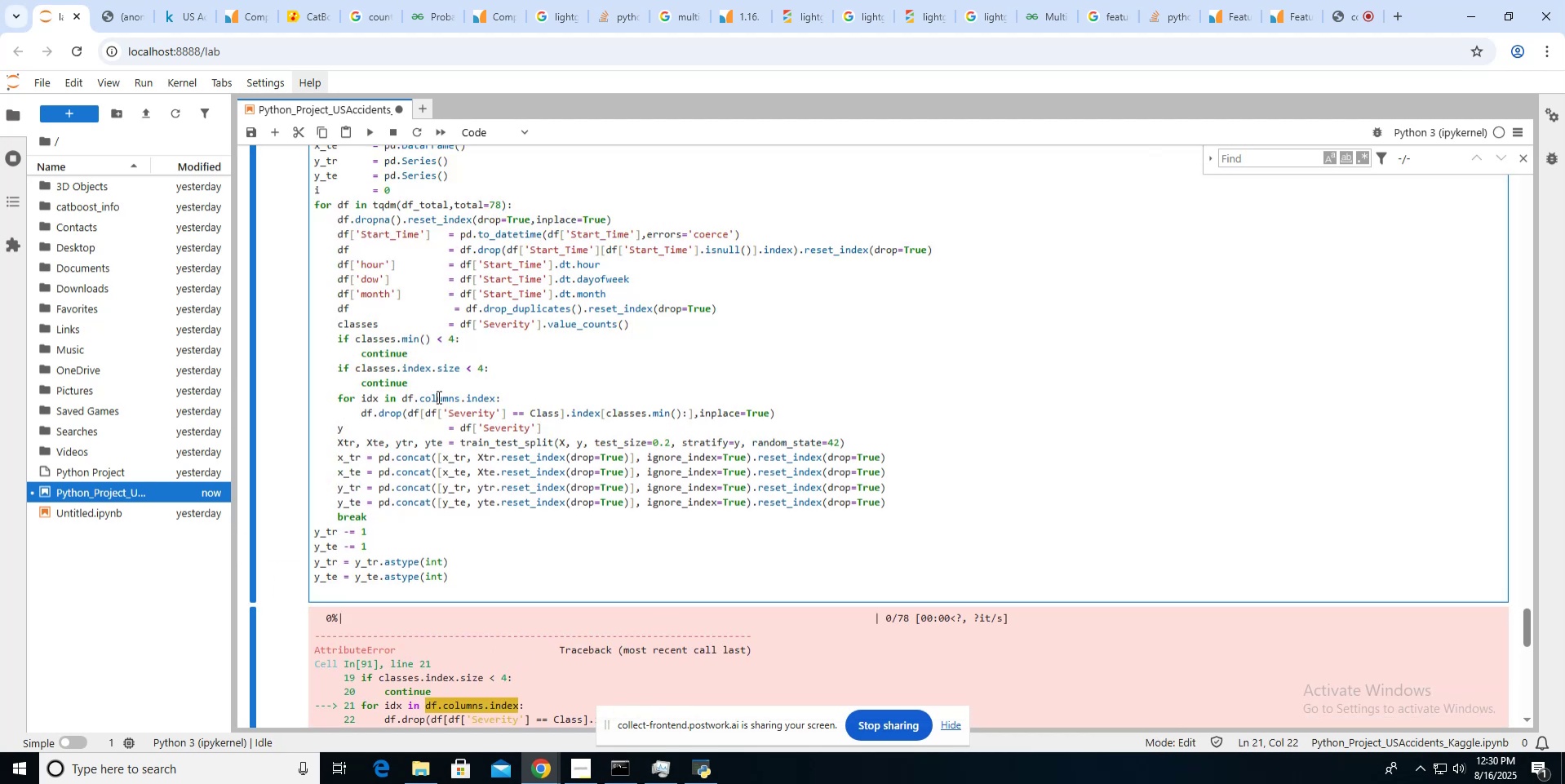 
double_click([437, 396])
 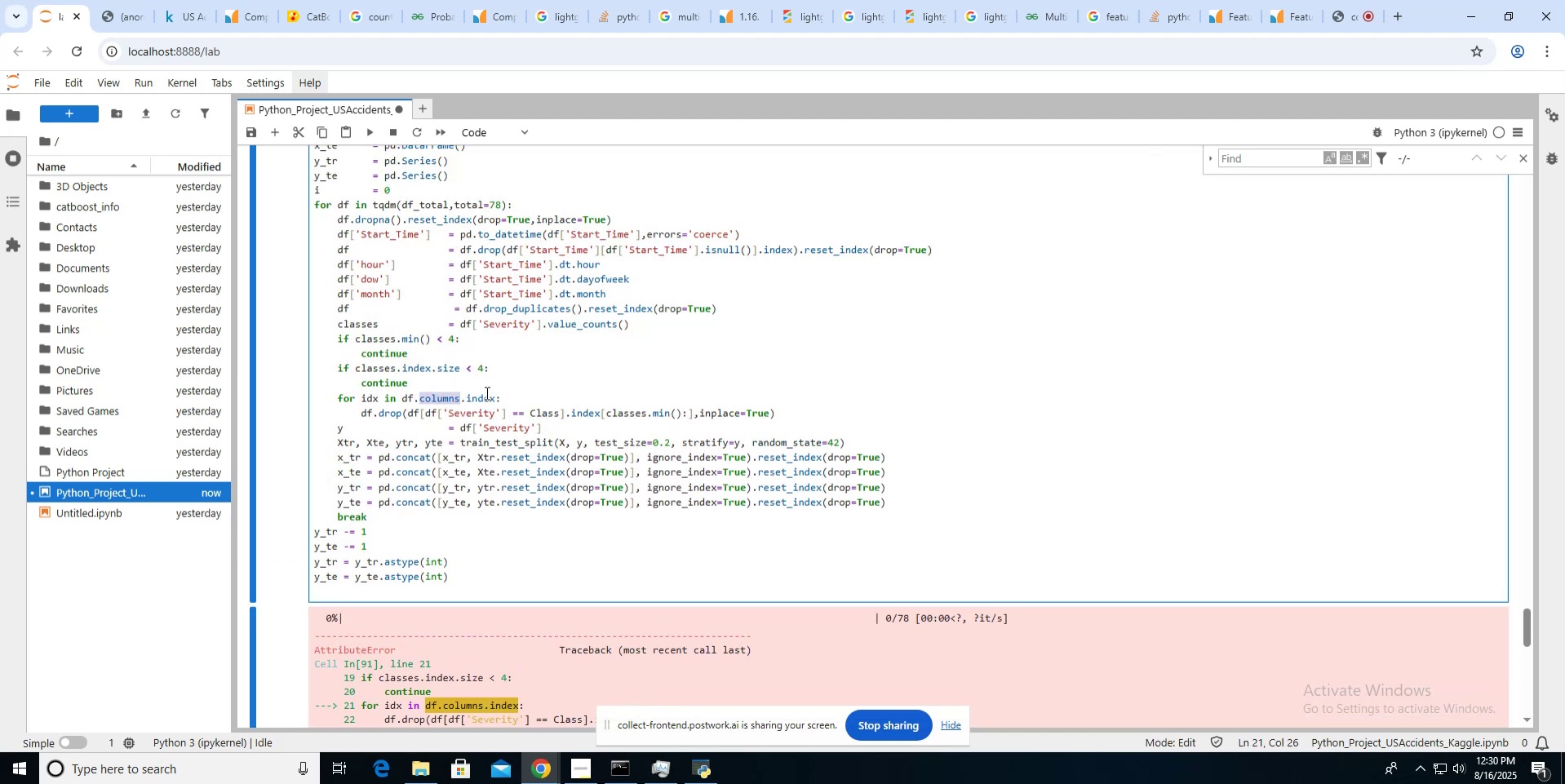 
key(ArrowRight)
 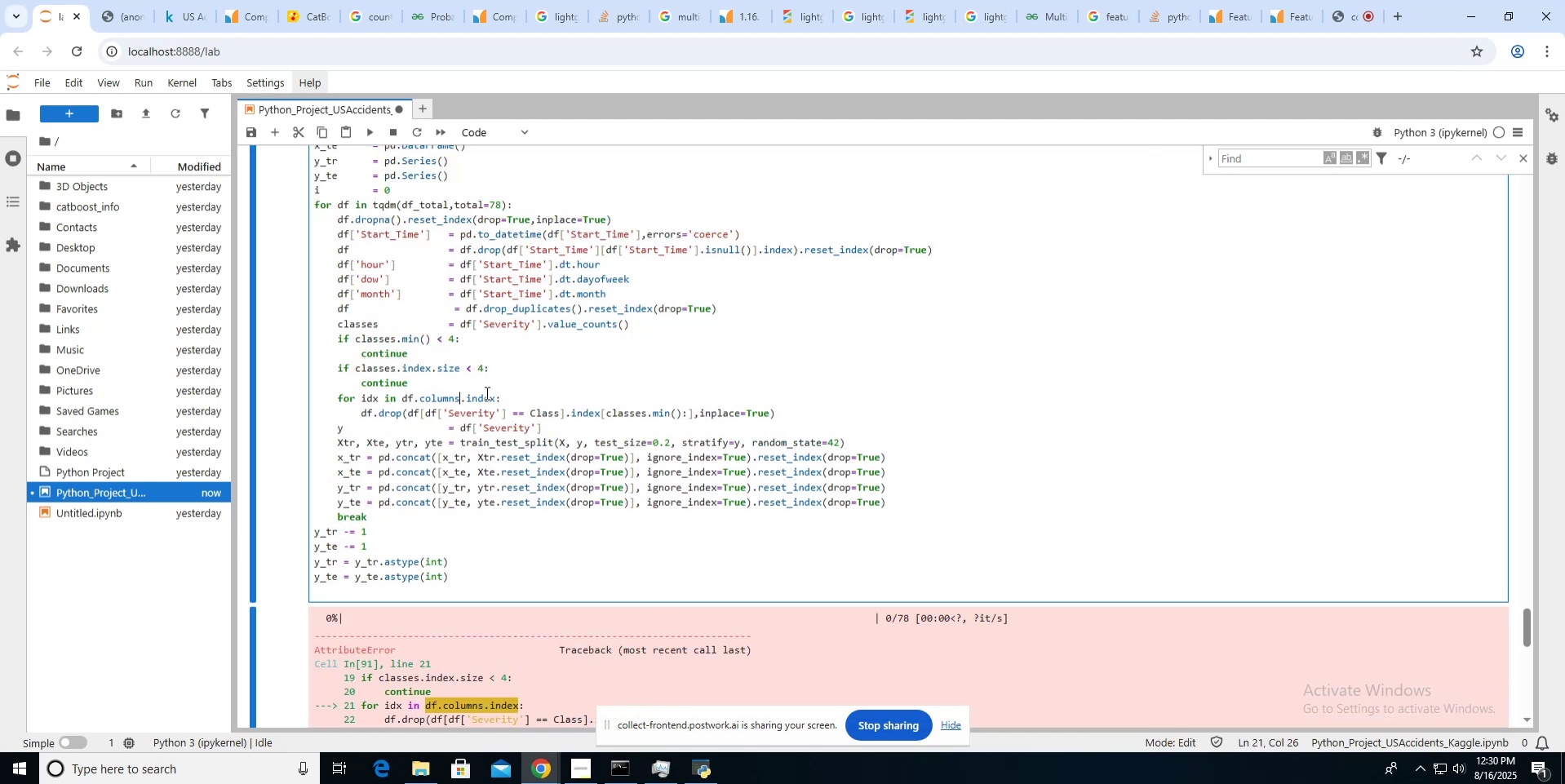 
key(ArrowRight)
 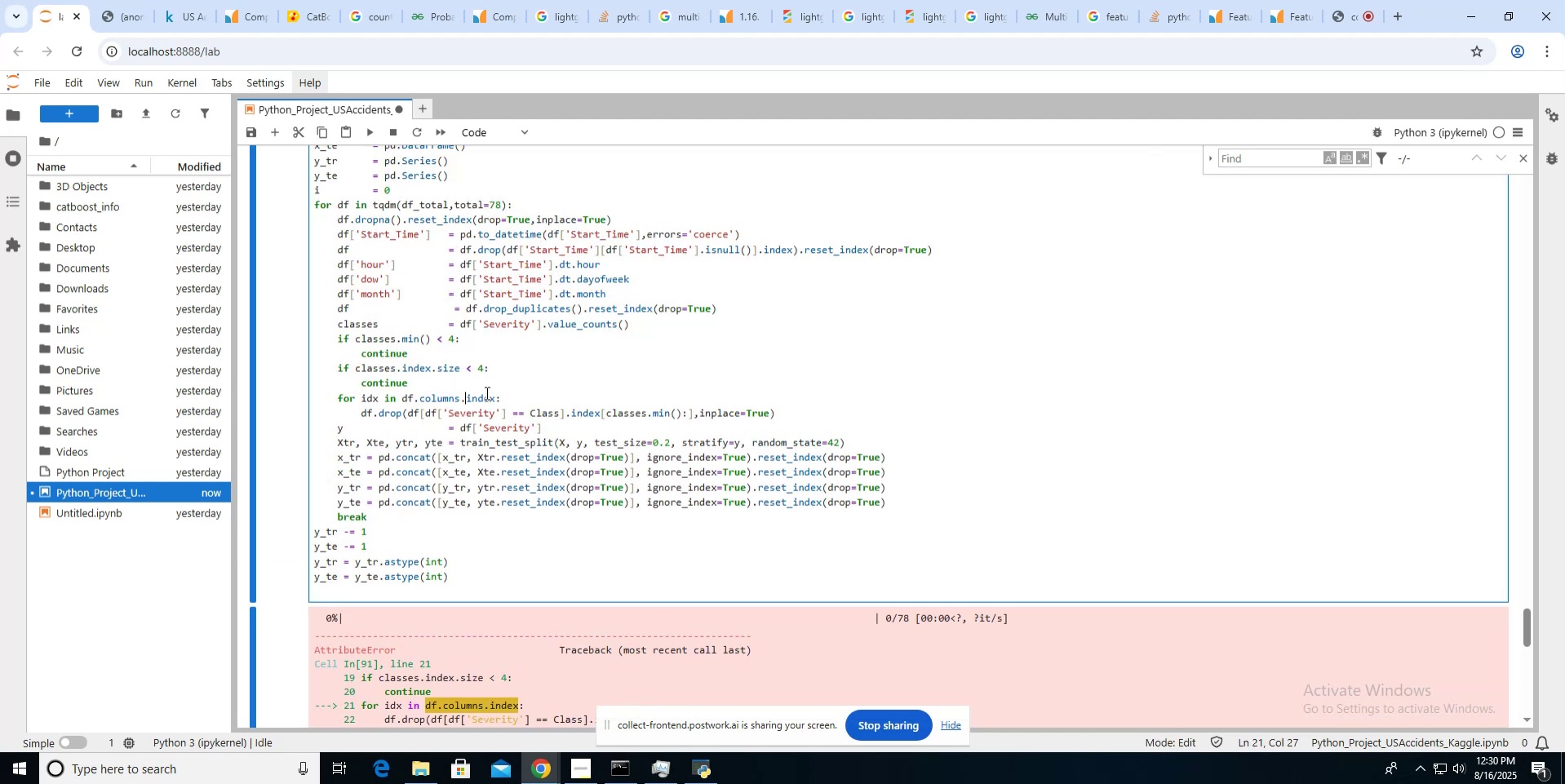 
key(ArrowRight)
 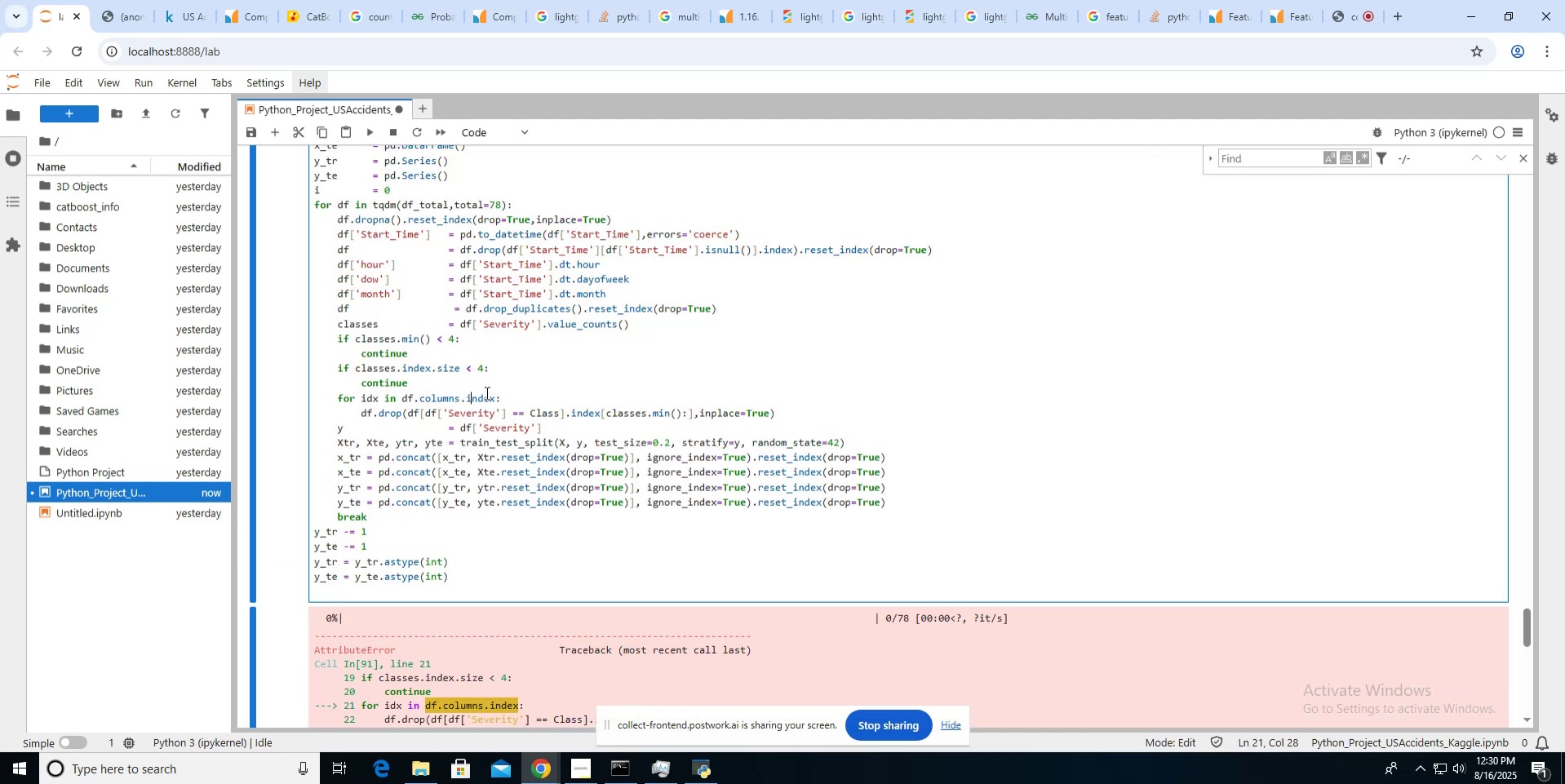 
key(ArrowLeft)
 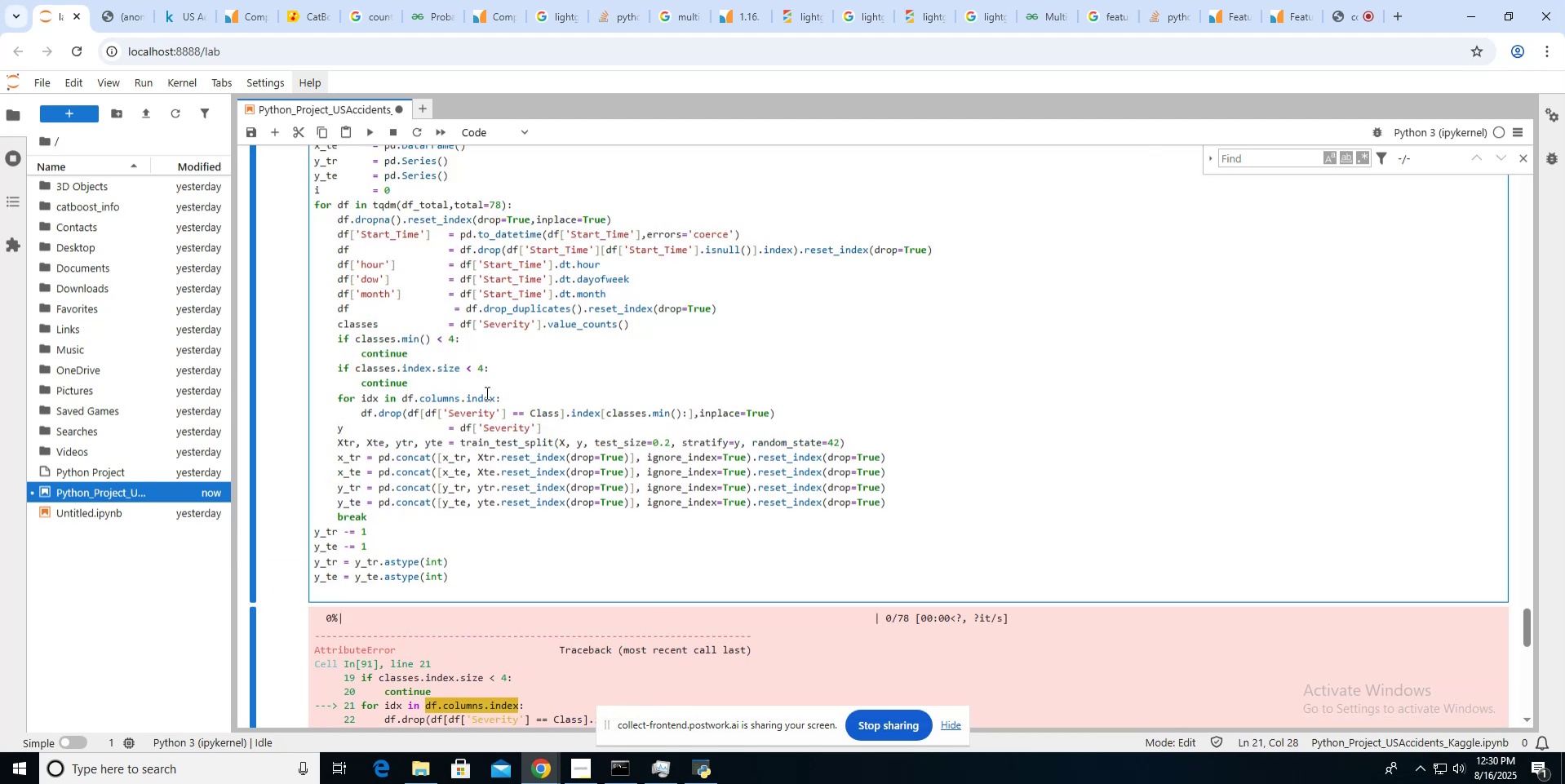 
key(Shift+ArrowRight)
 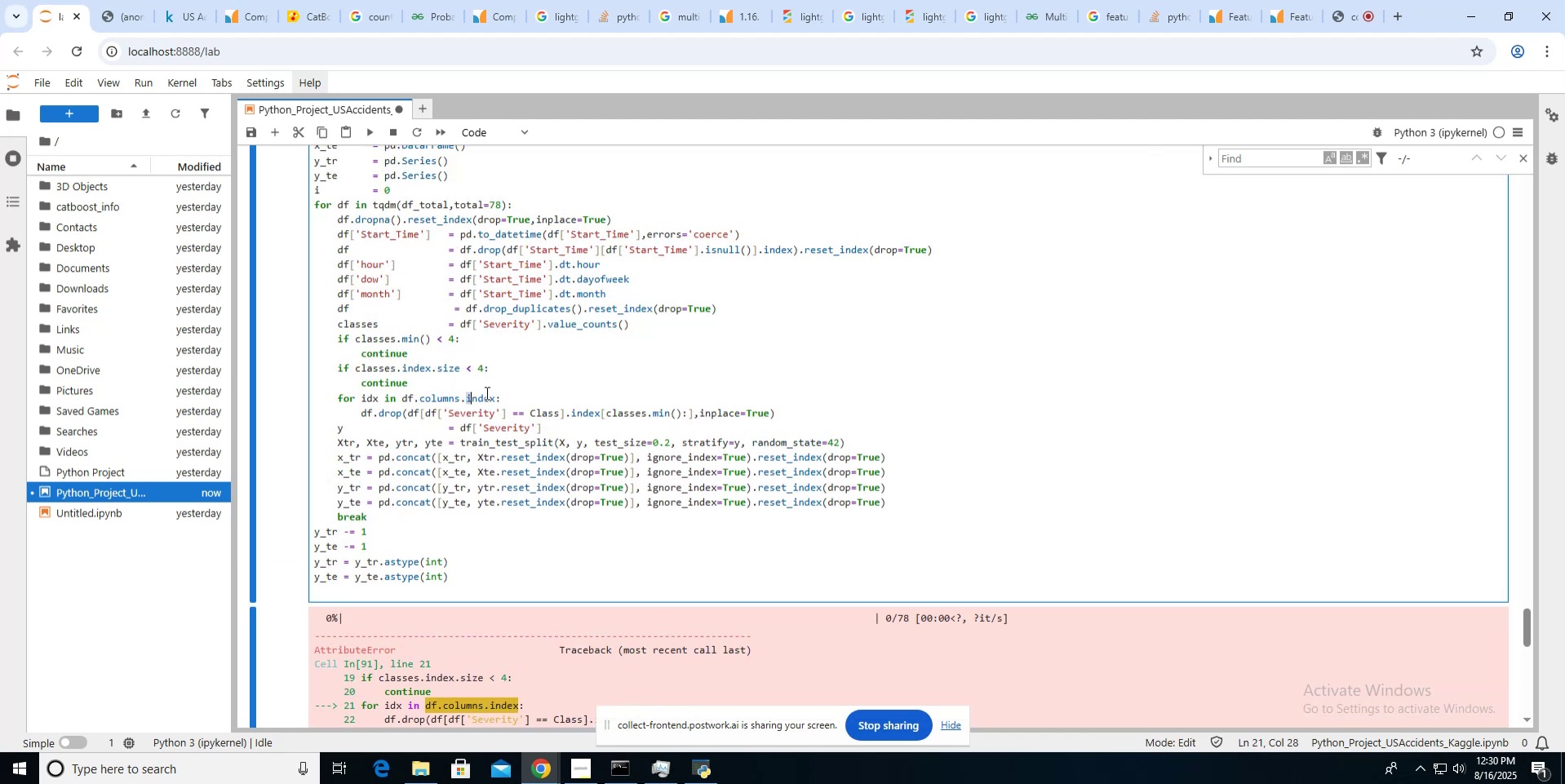 
key(Shift+ArrowRight)
 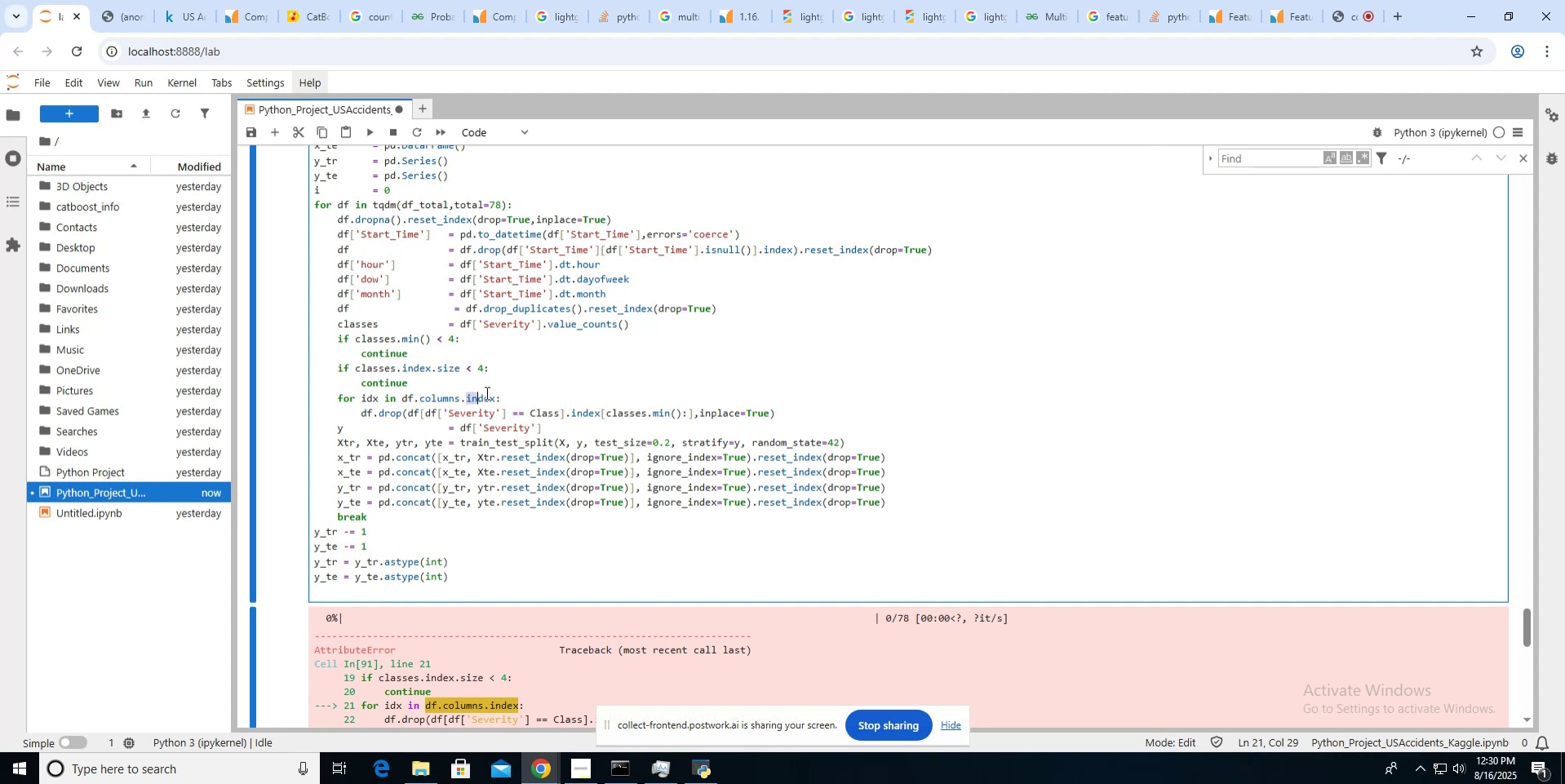 
key(Shift+ArrowRight)
 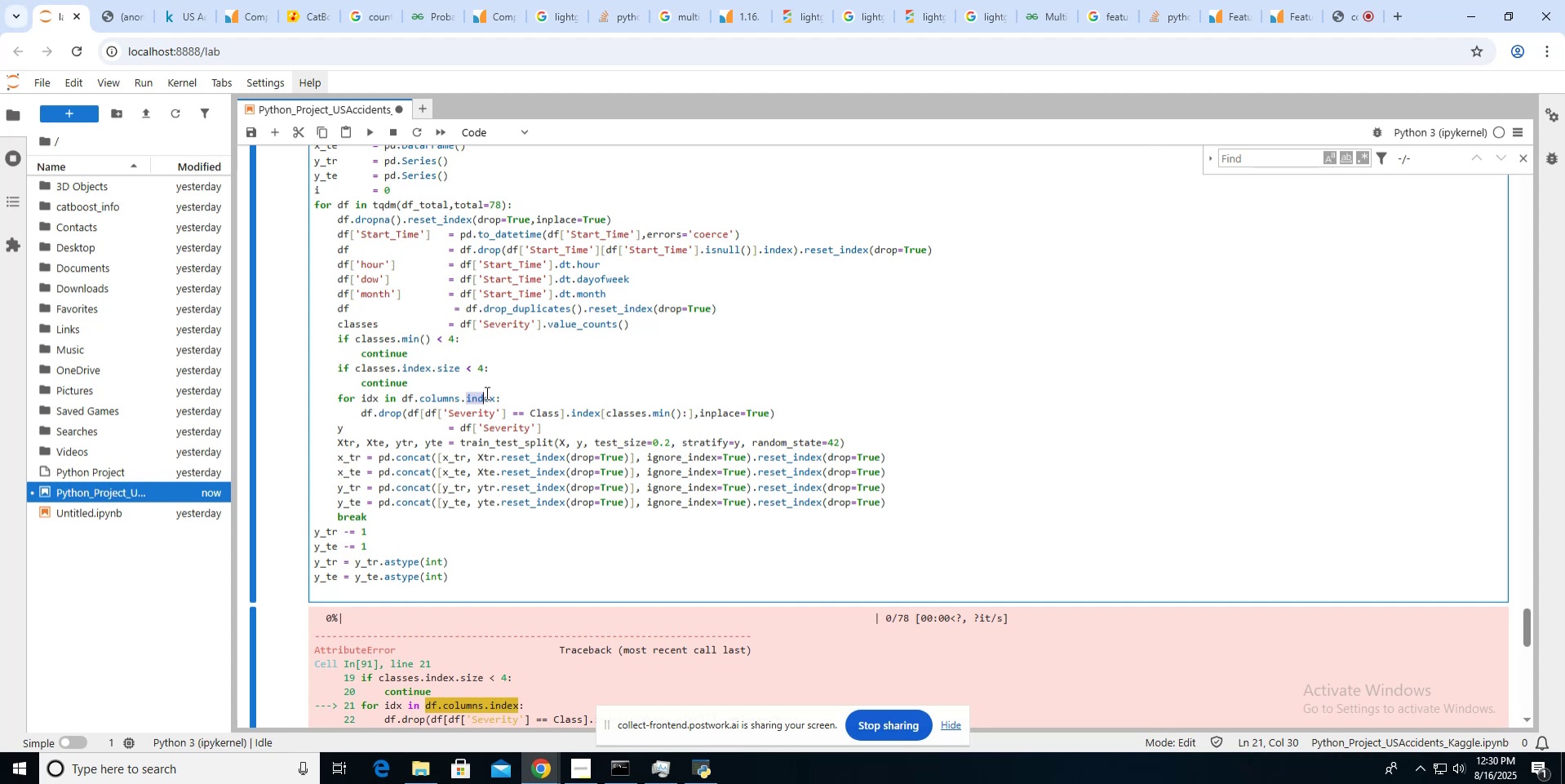 
key(Shift+ArrowRight)
 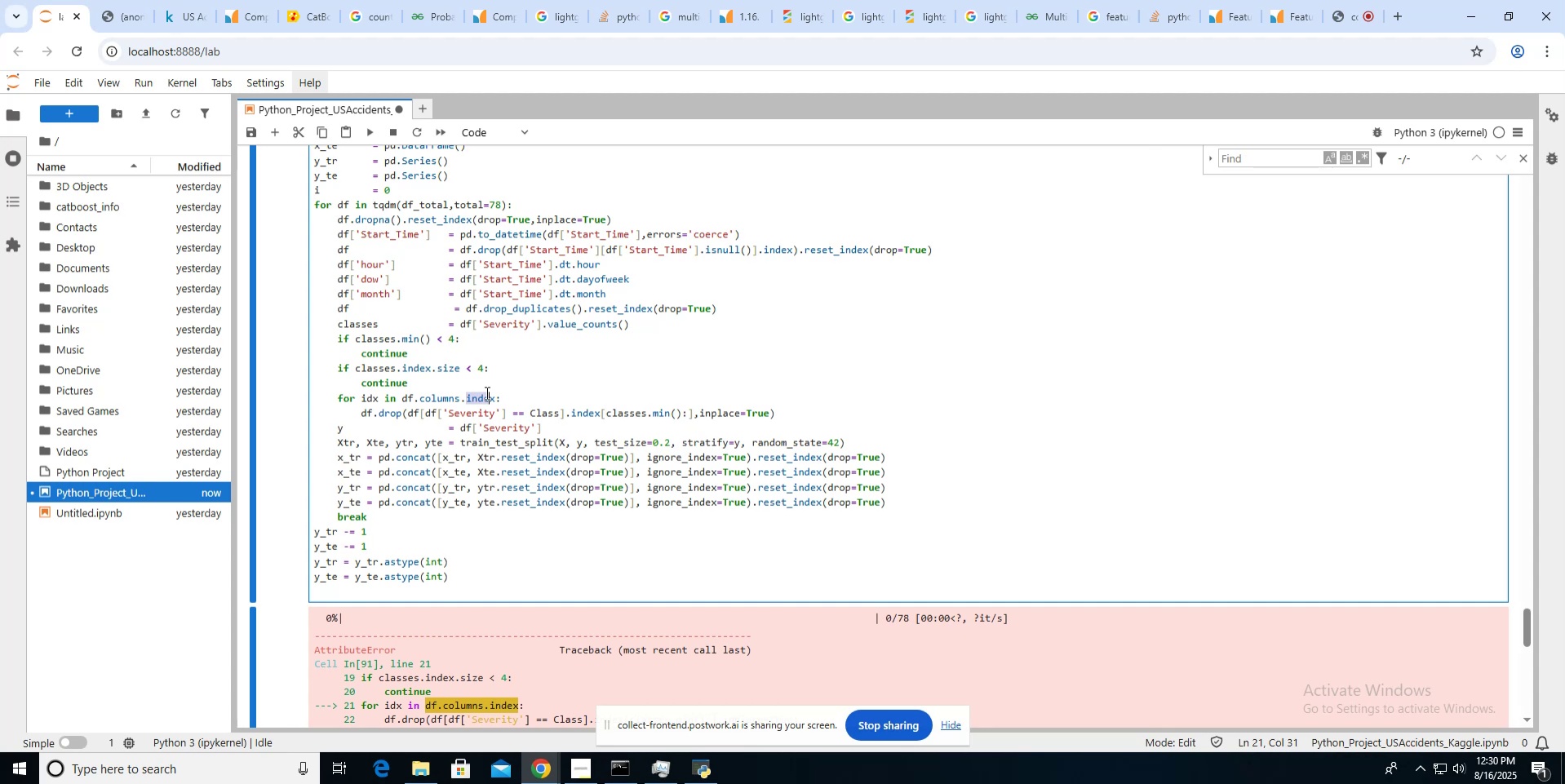 
key(Shift+ArrowRight)
 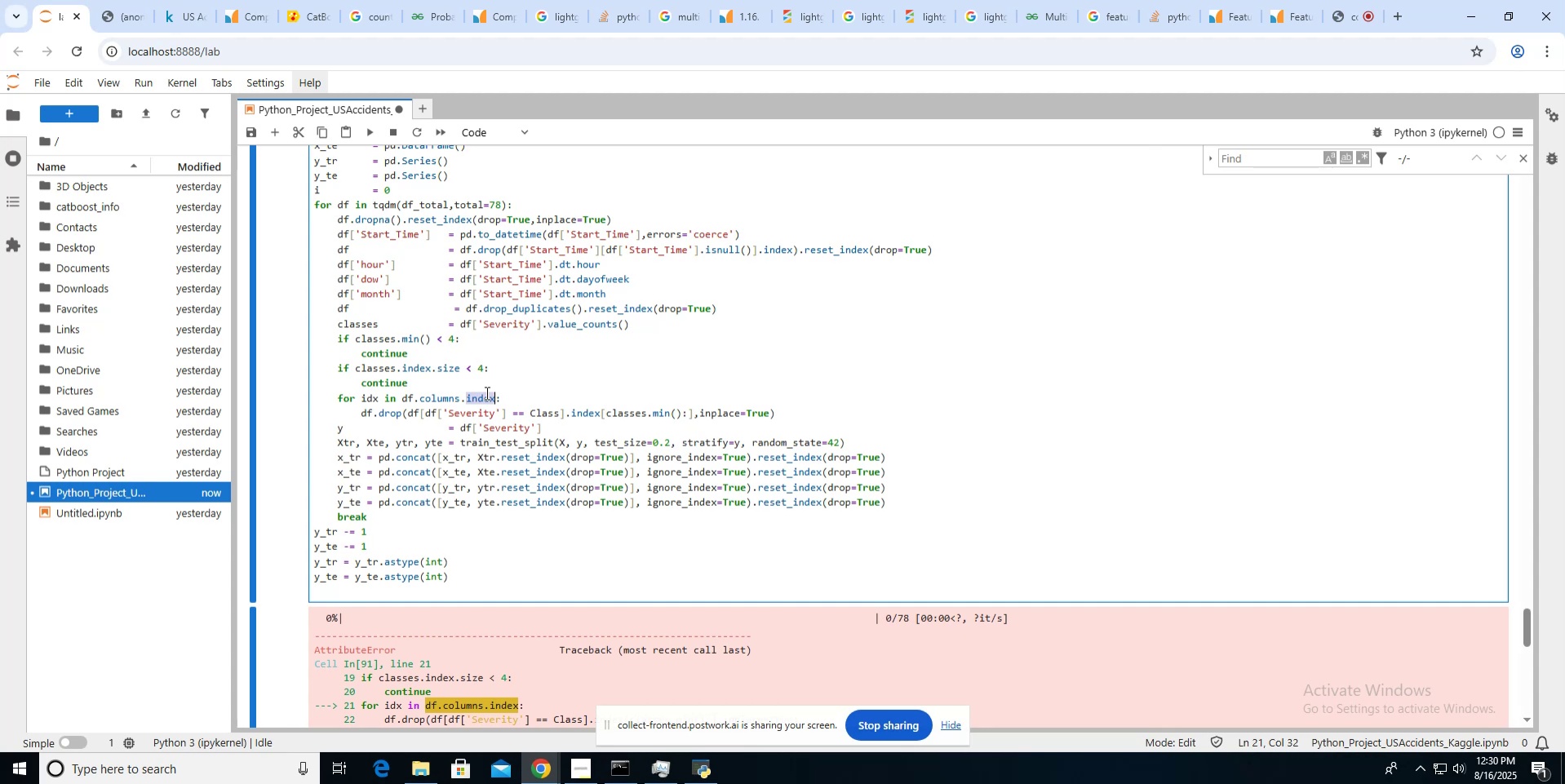 
type(SIZE)
 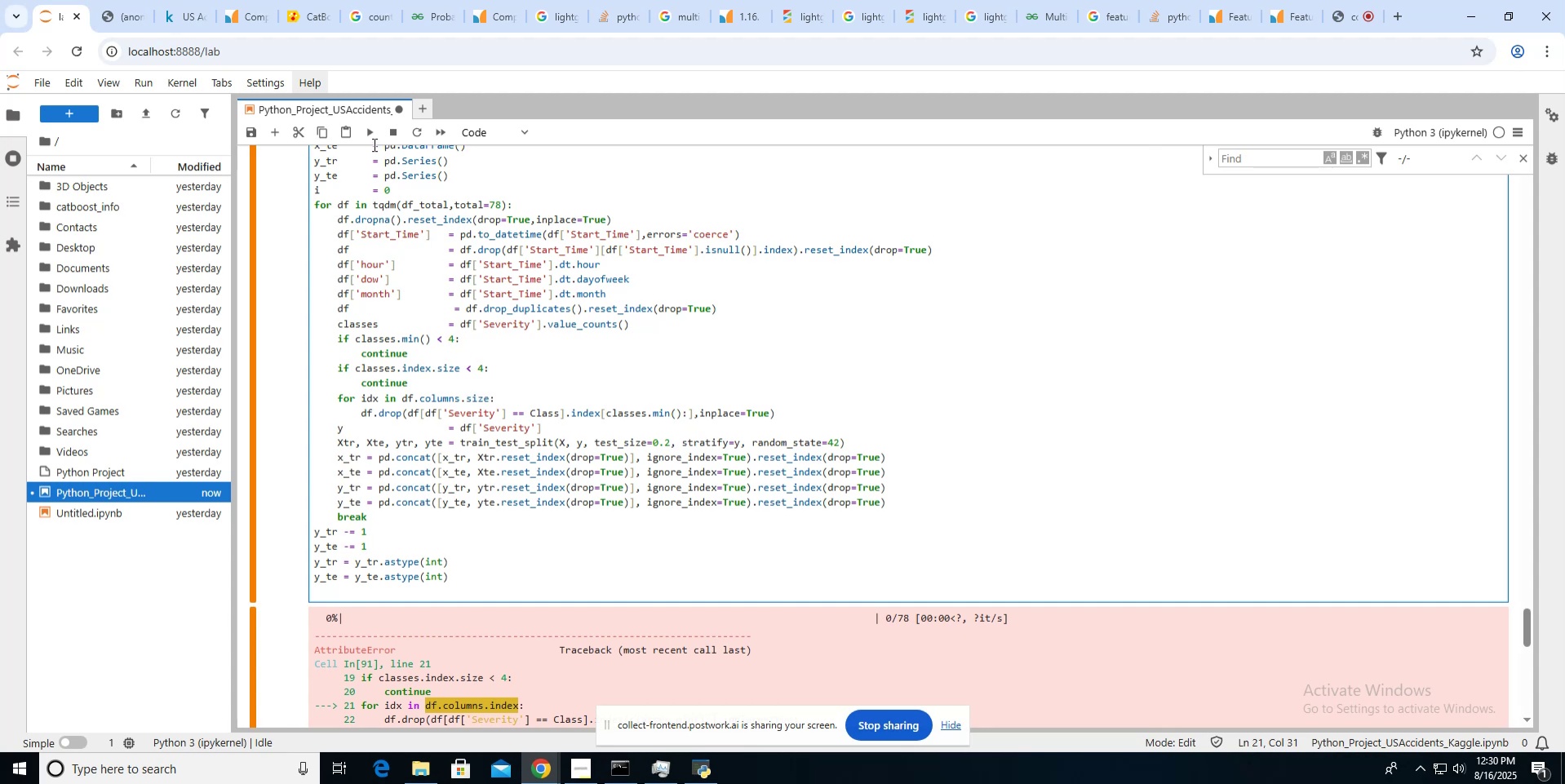 
left_click([366, 135])
 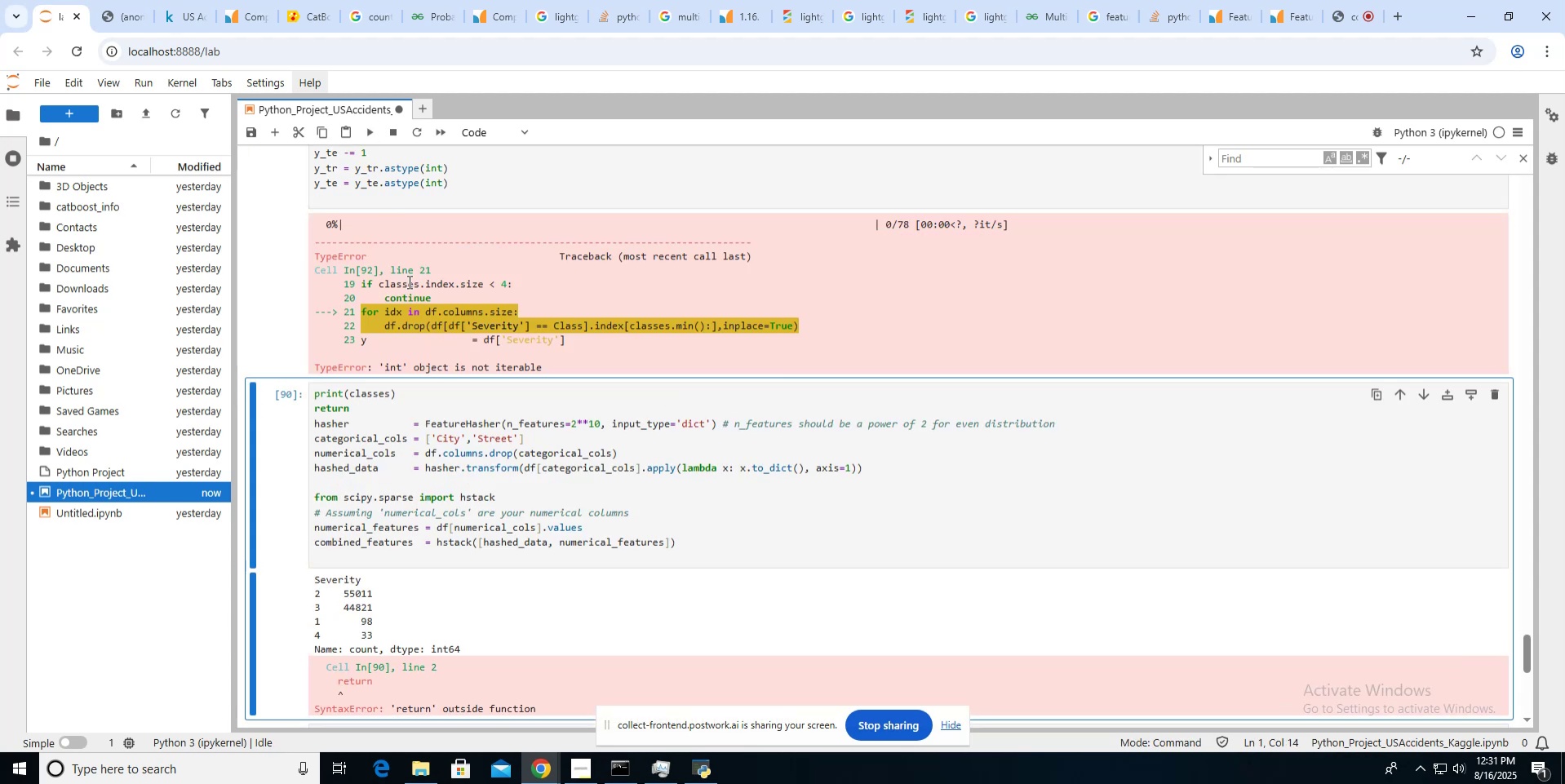 
wait(6.12)
 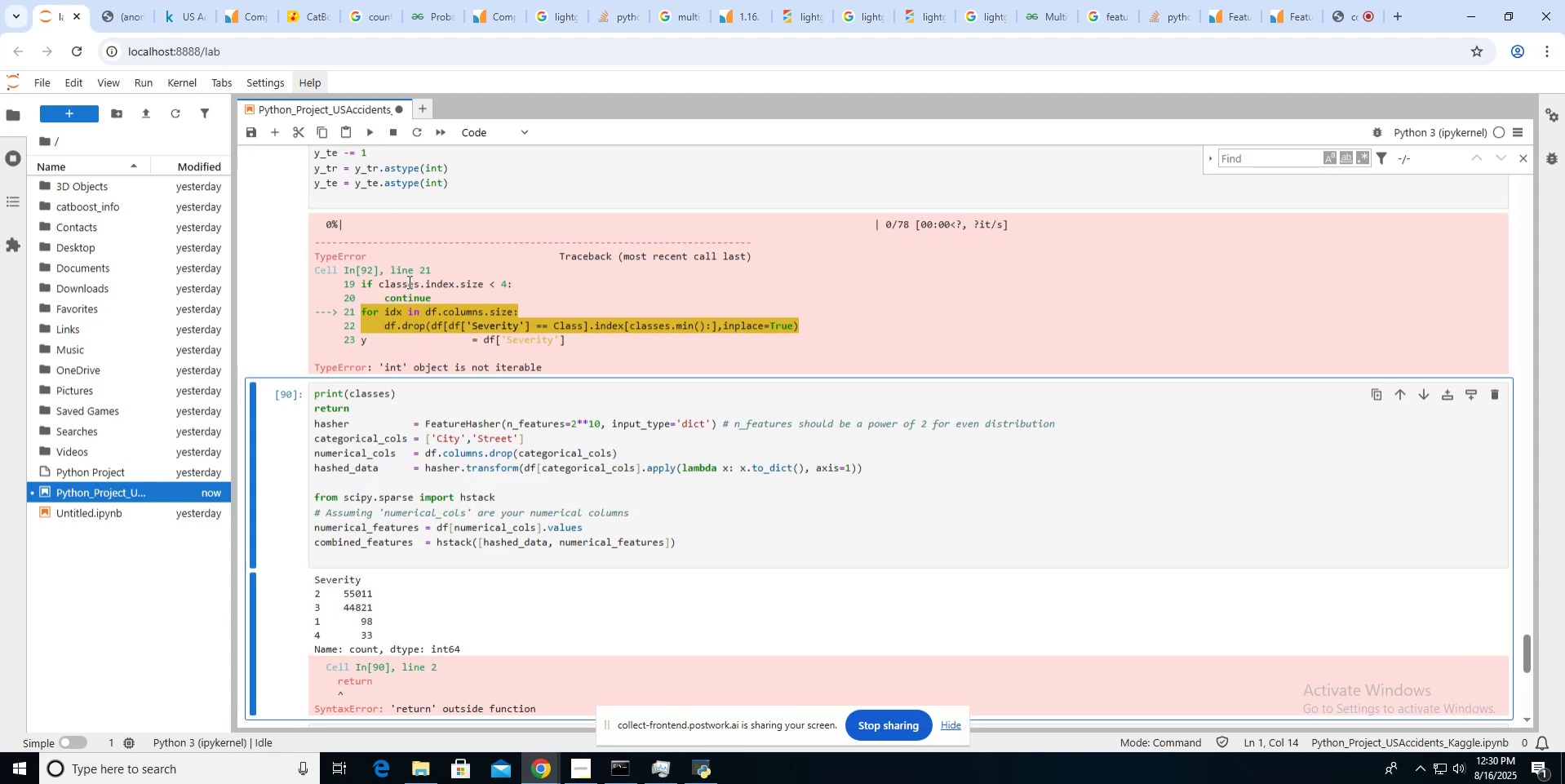 
scroll: coordinate [378, 250], scroll_direction: up, amount: 2.0
 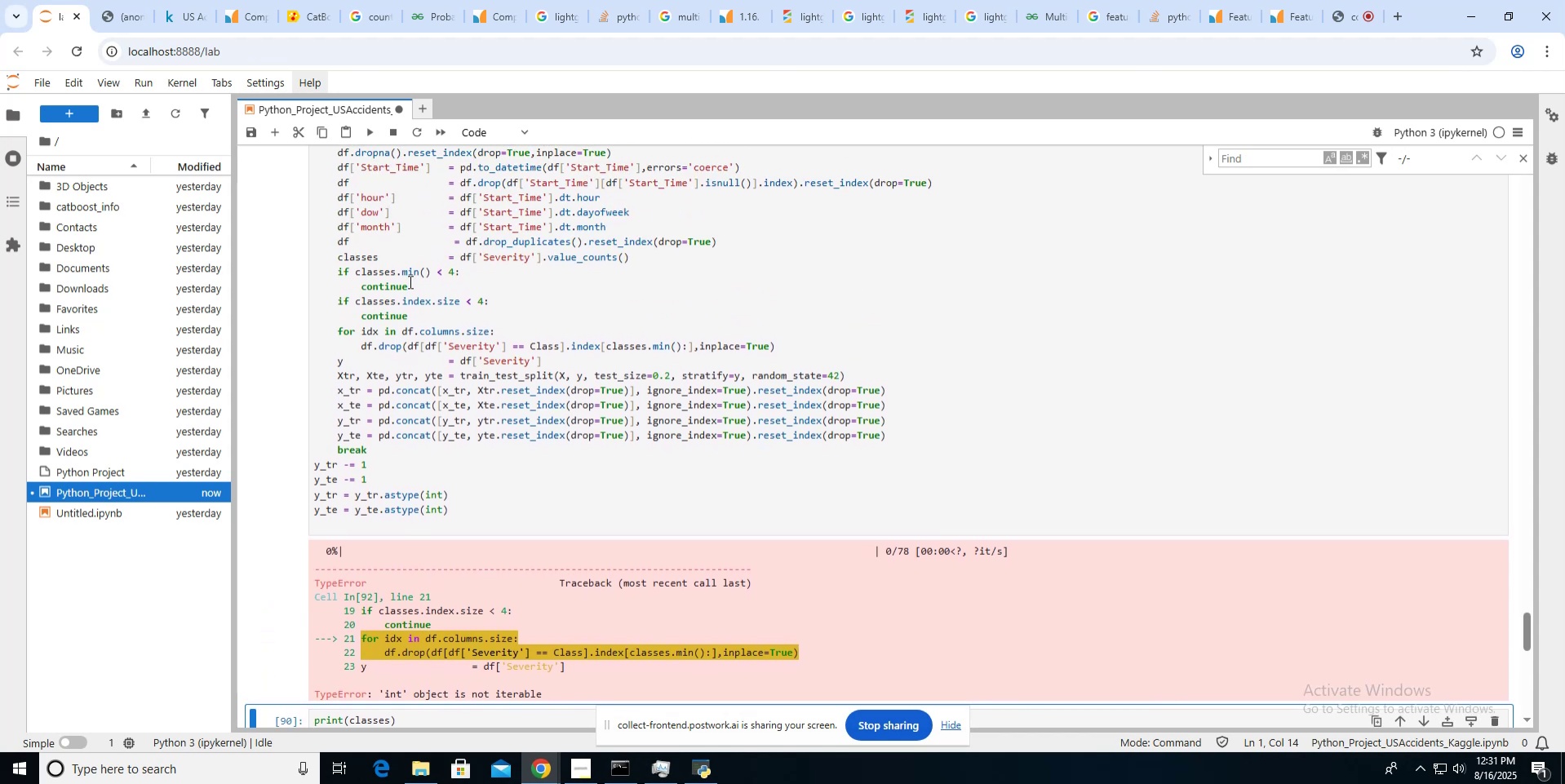 
type(zz)
 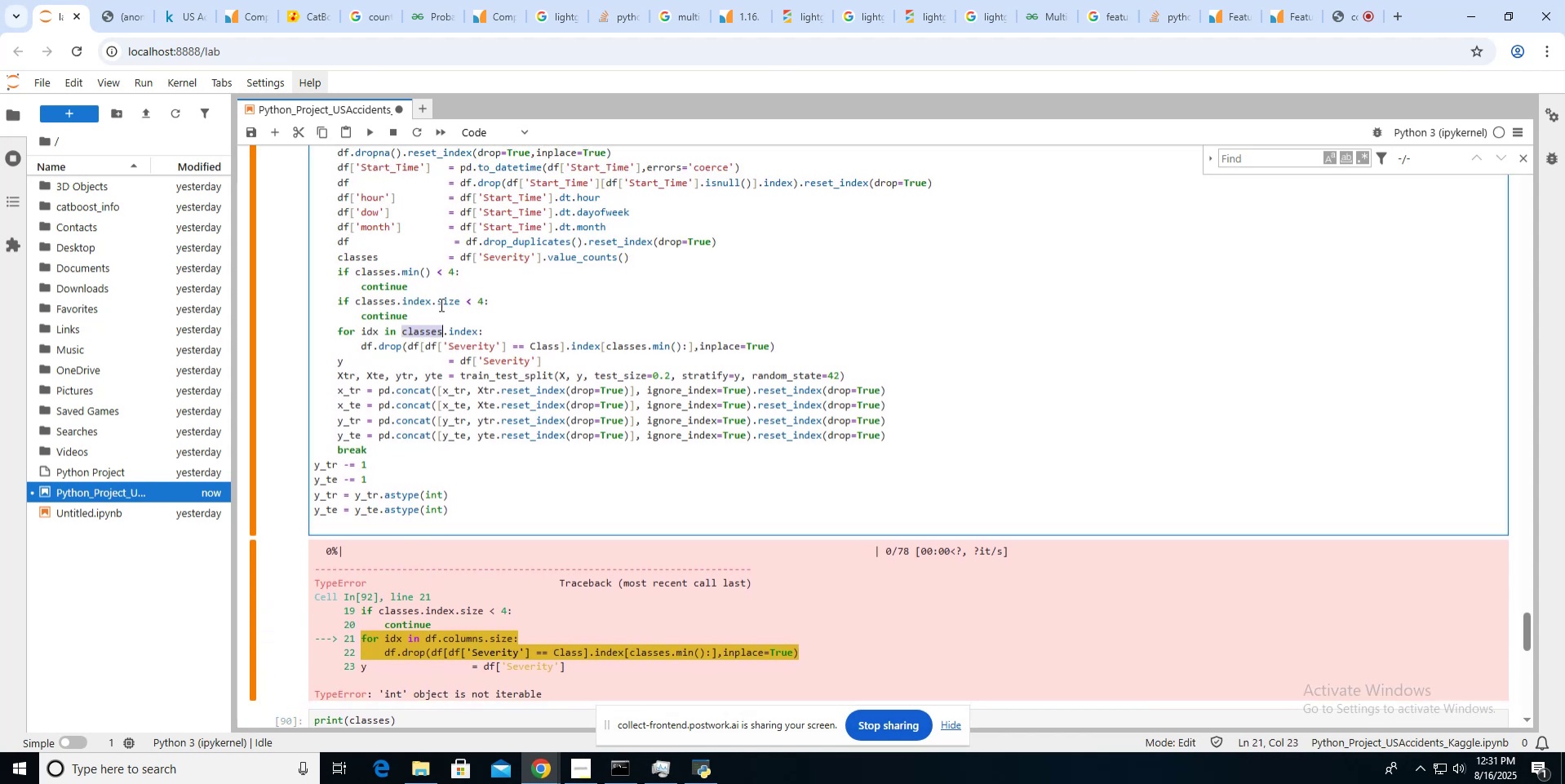 
key(Control+Z)
 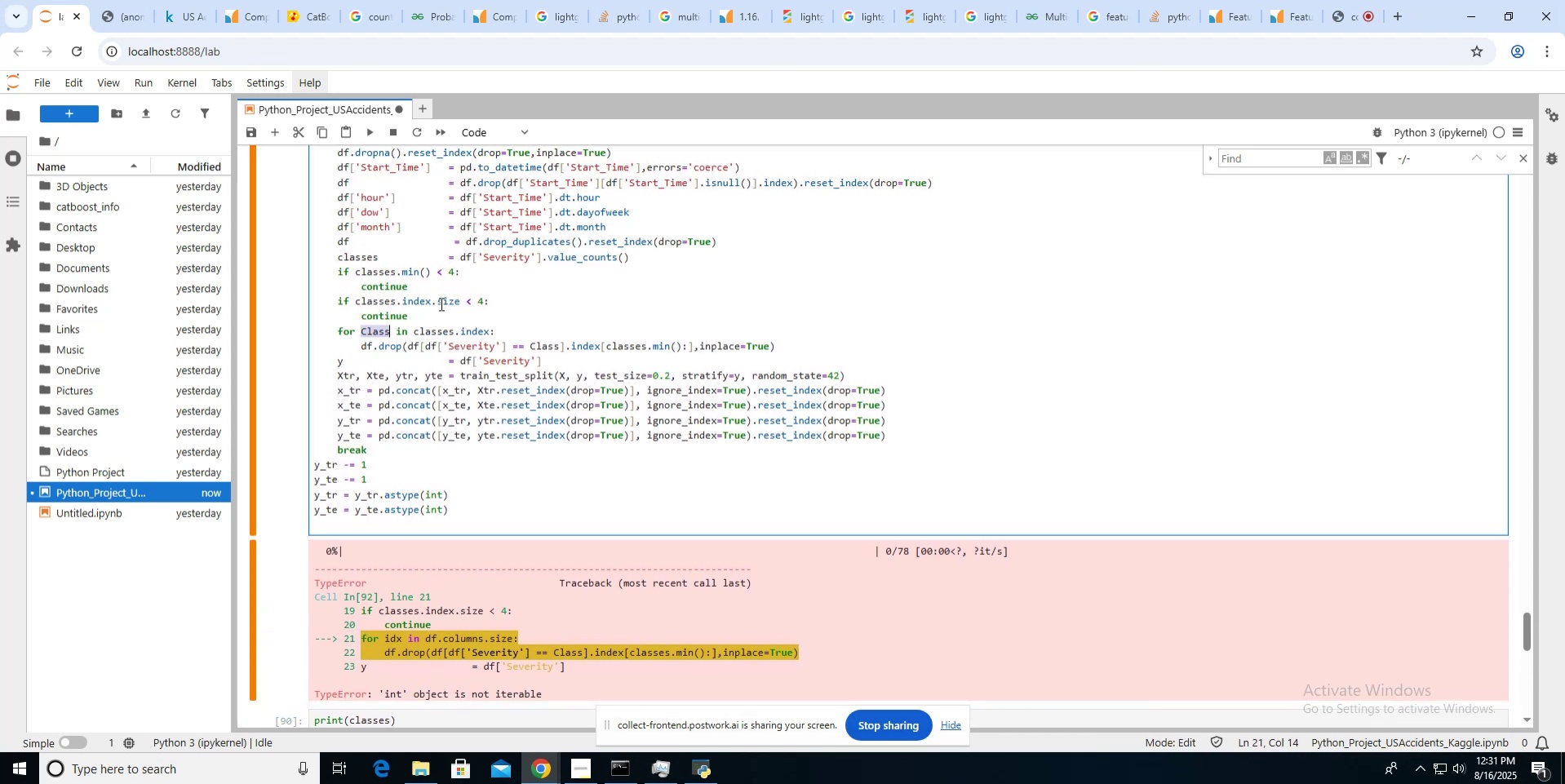 
key(Control+Z)
 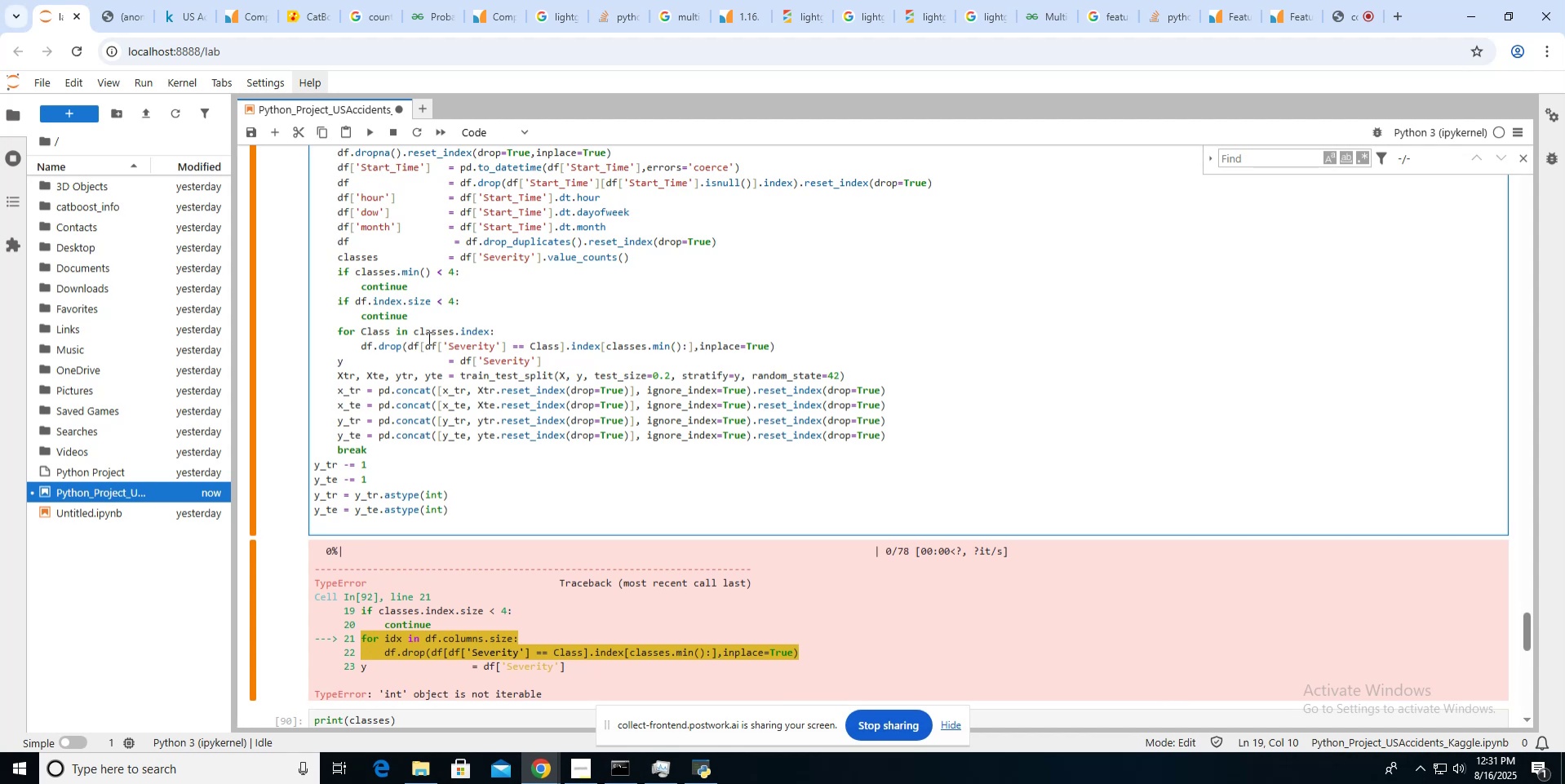 
key(Backspace)
type(cl)
key(Backspace)
key(Backspace)
key(Backspace)
type(classes)
 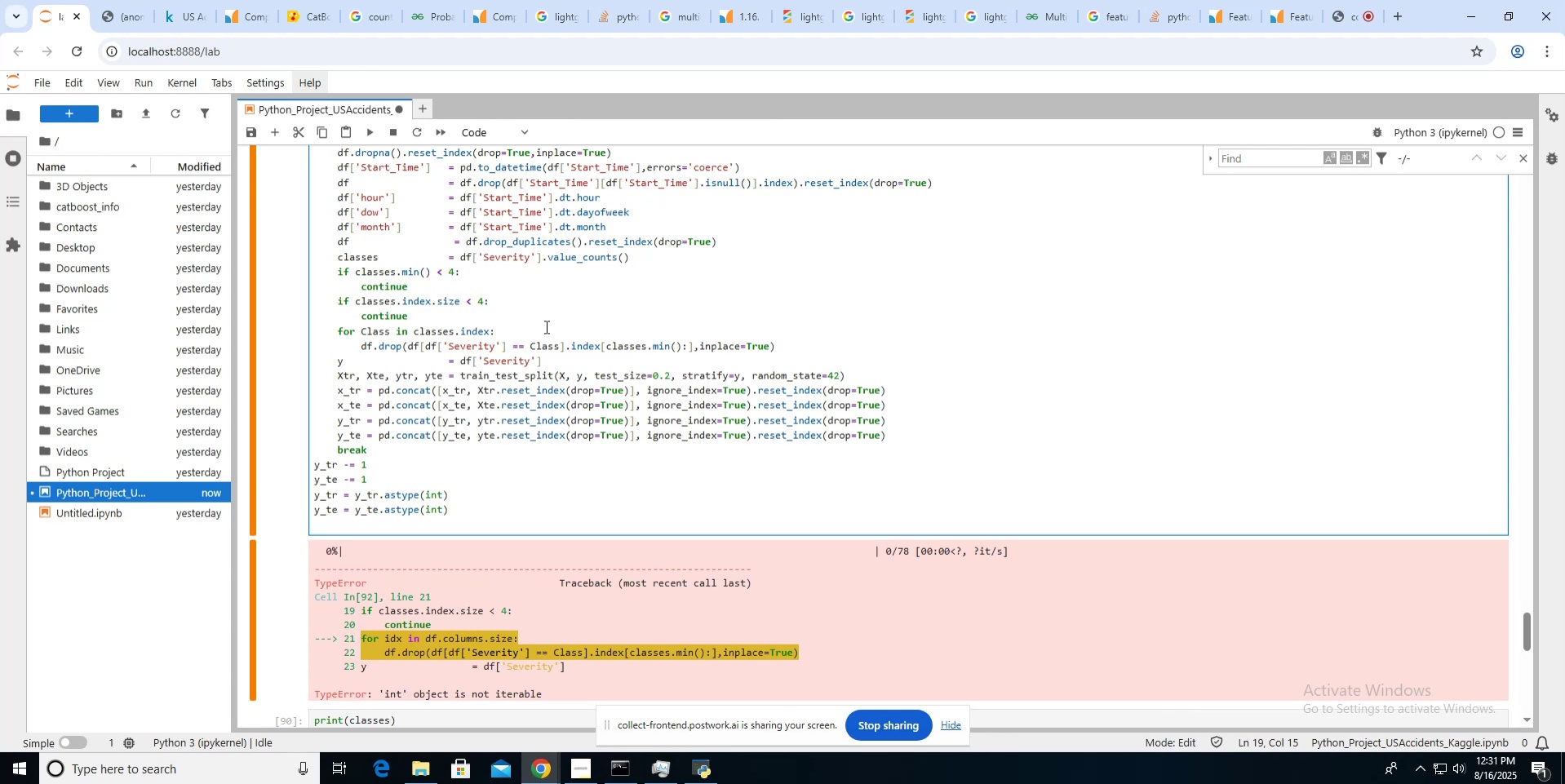 
wait(30.95)
 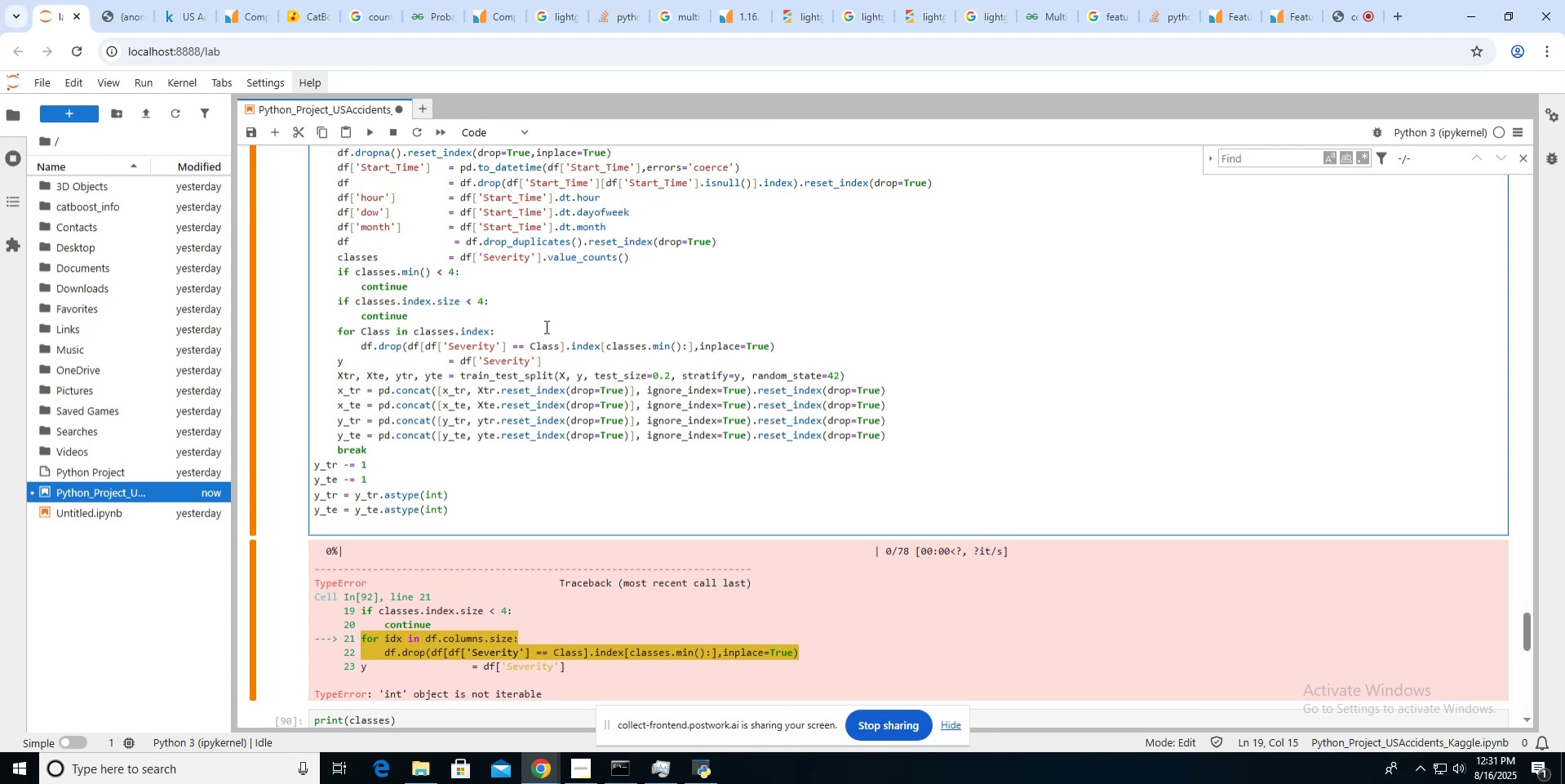 
left_click([801, 348])
 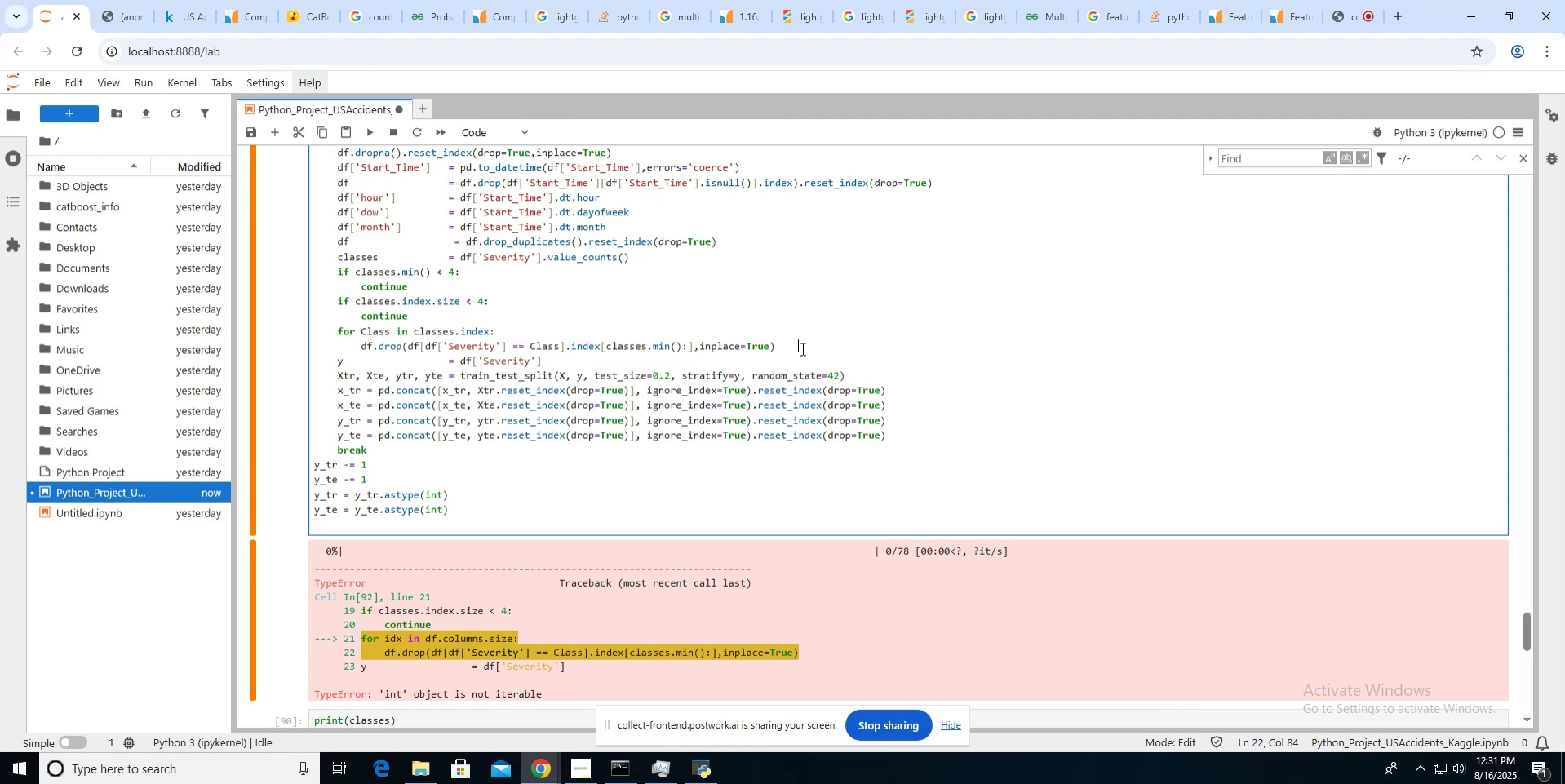 
key(Enter)
 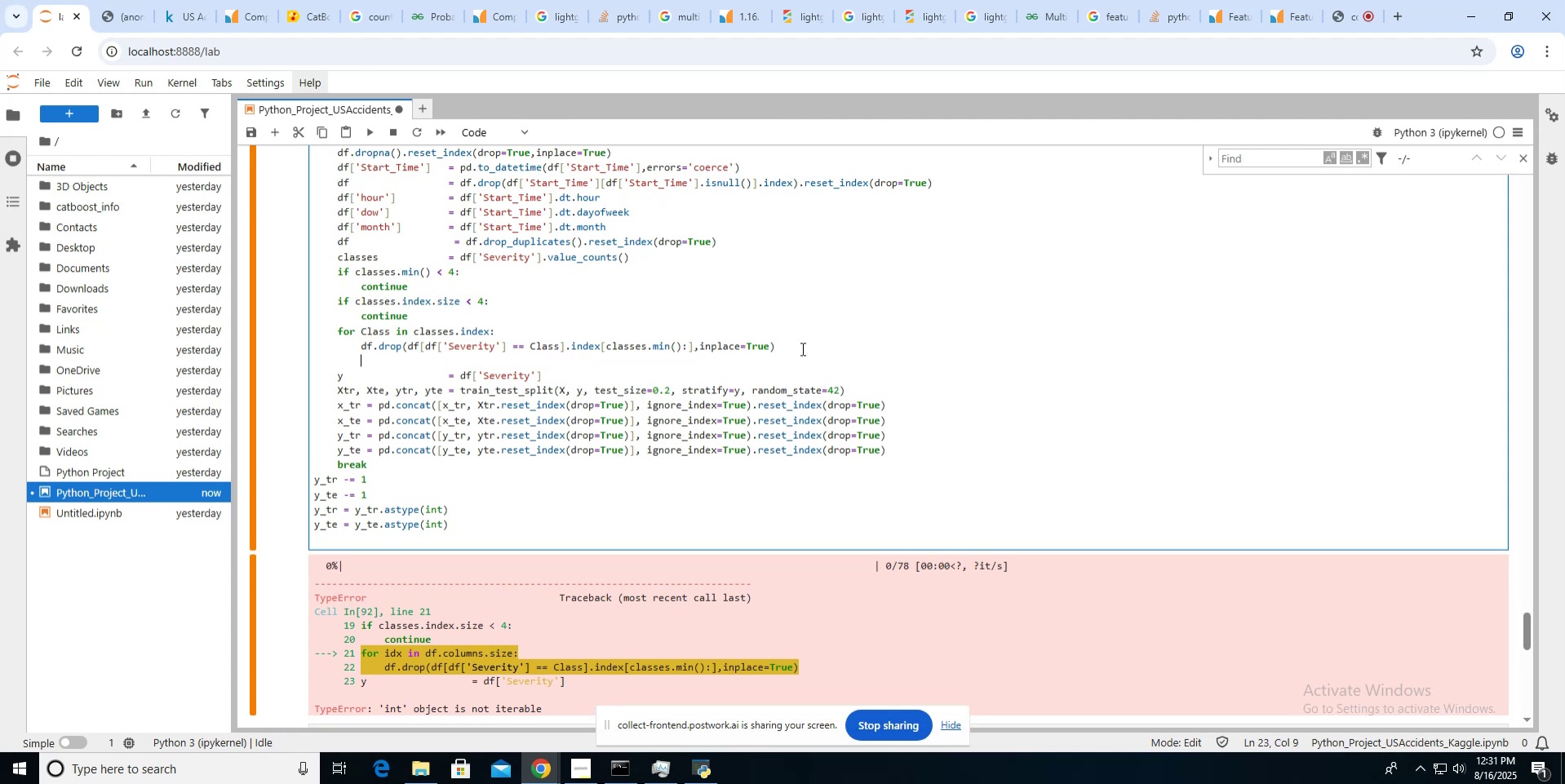 
type(df)
 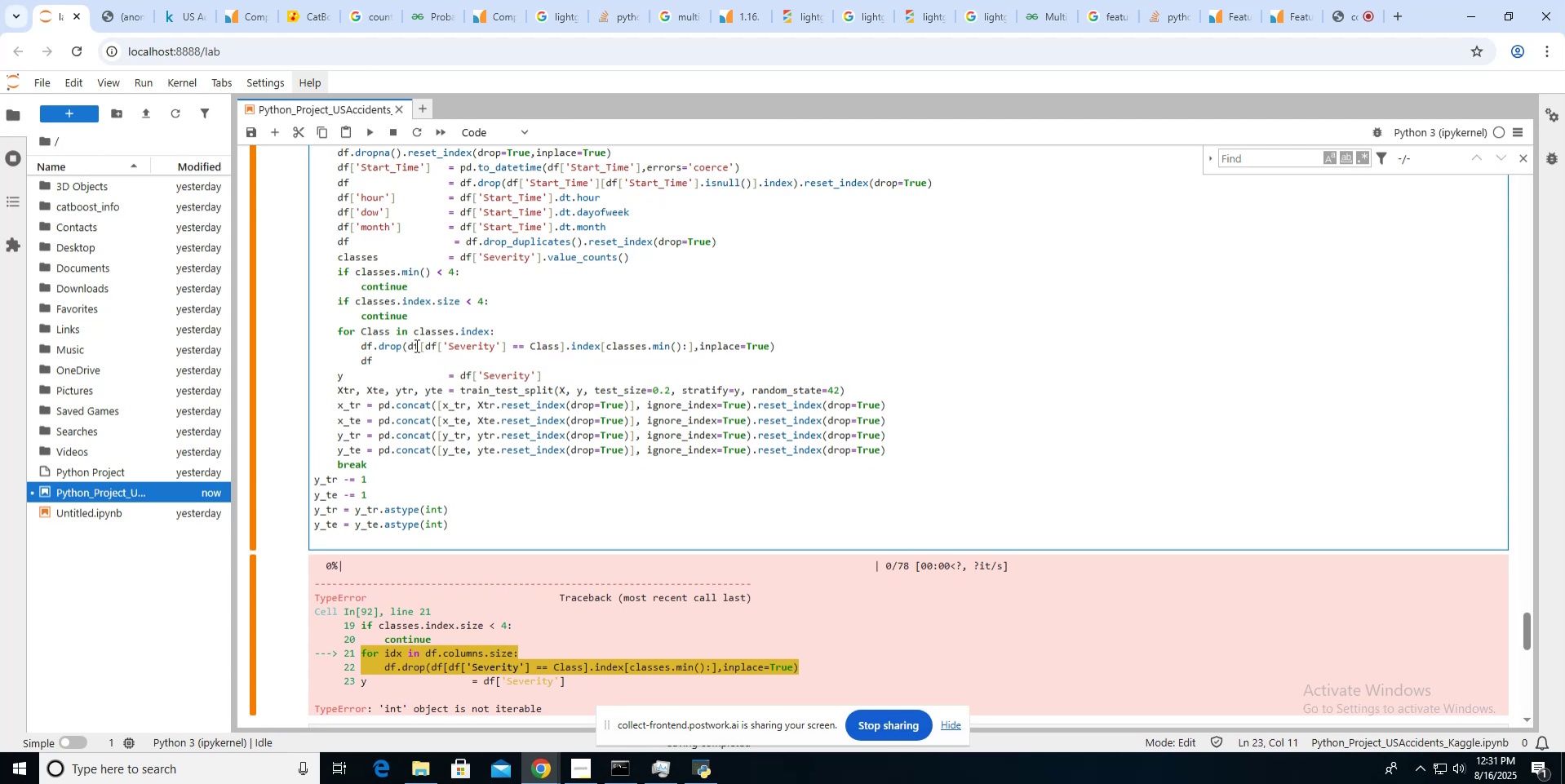 
left_click_drag(start_coordinate=[407, 345], to_coordinate=[565, 346])
 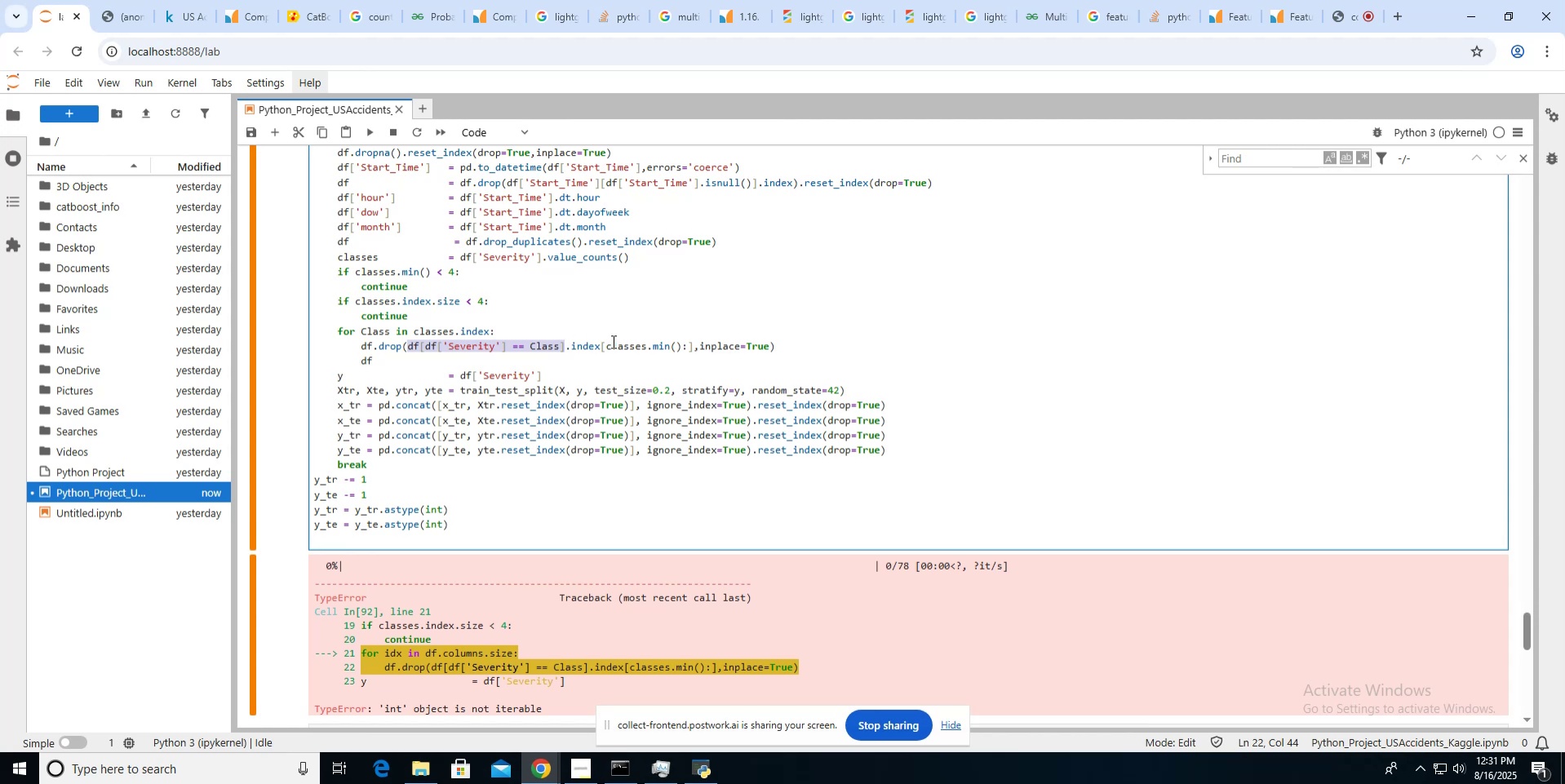 
hold_key(key=ShiftLeft, duration=0.82)
left_click([692, 348])
 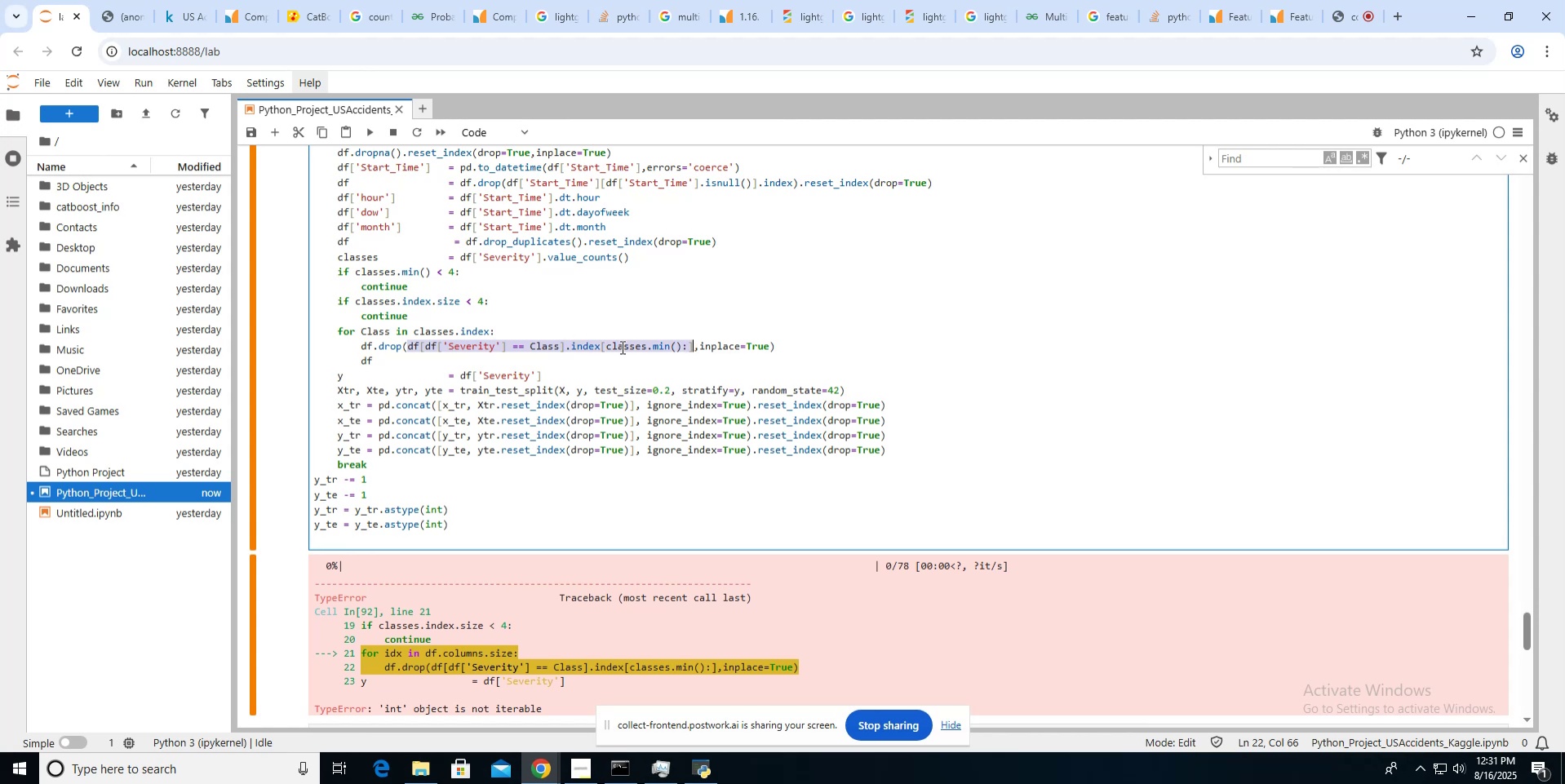 
key(Control+C)
 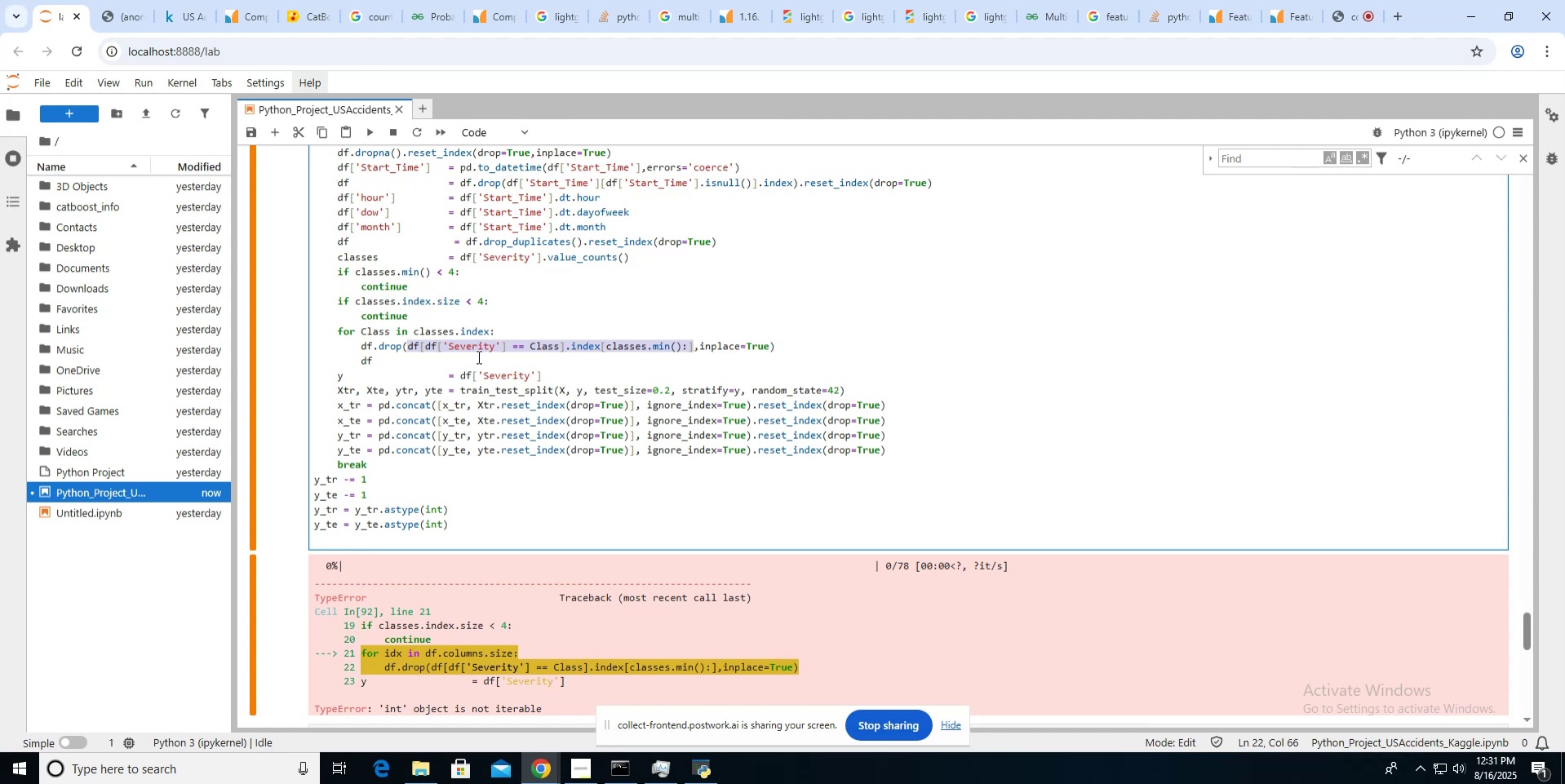 
left_click([477, 357])
 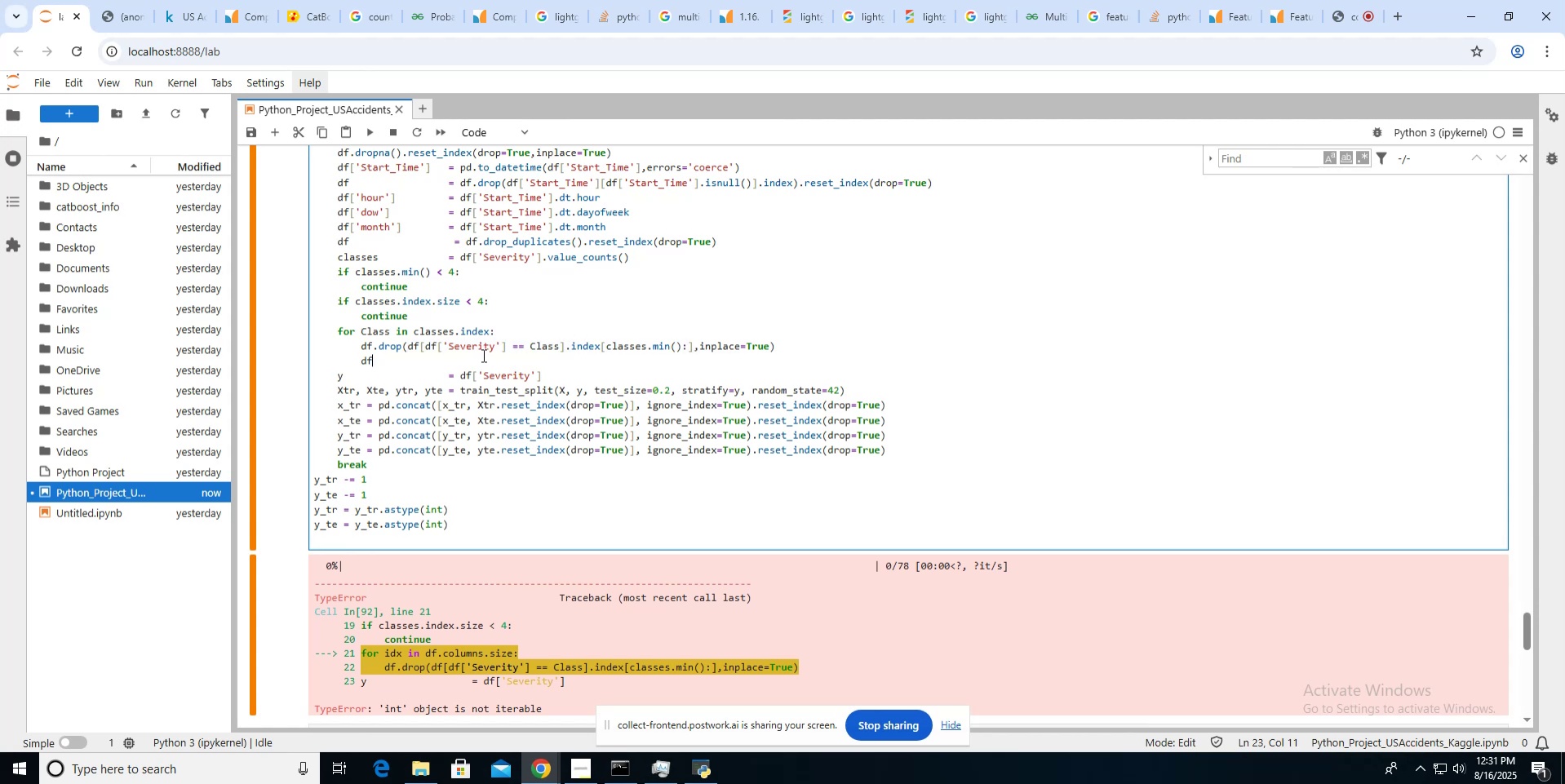 
key(Backspace)
key(Backspace)
type(print()
 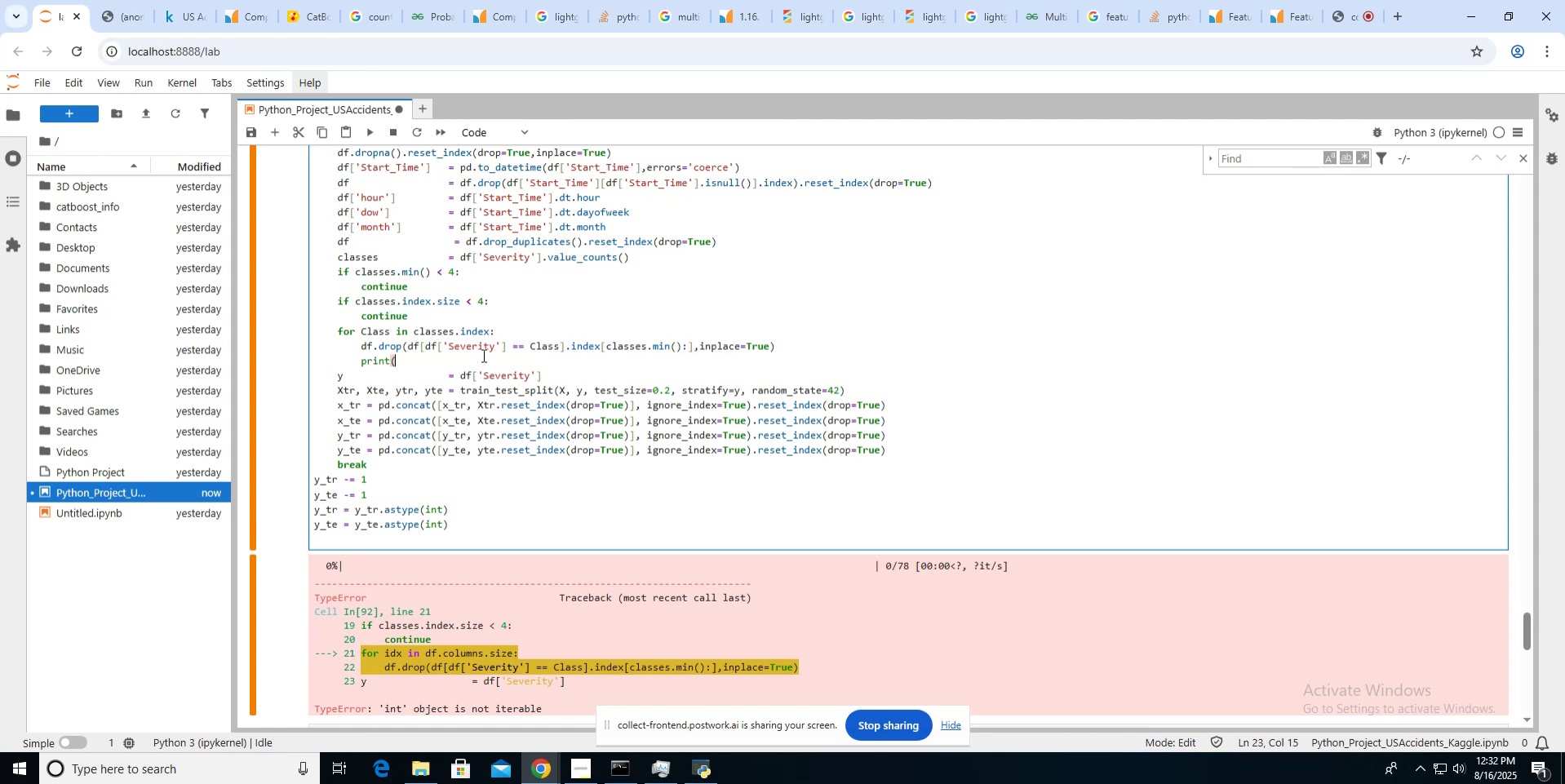 
key(Control+V)
 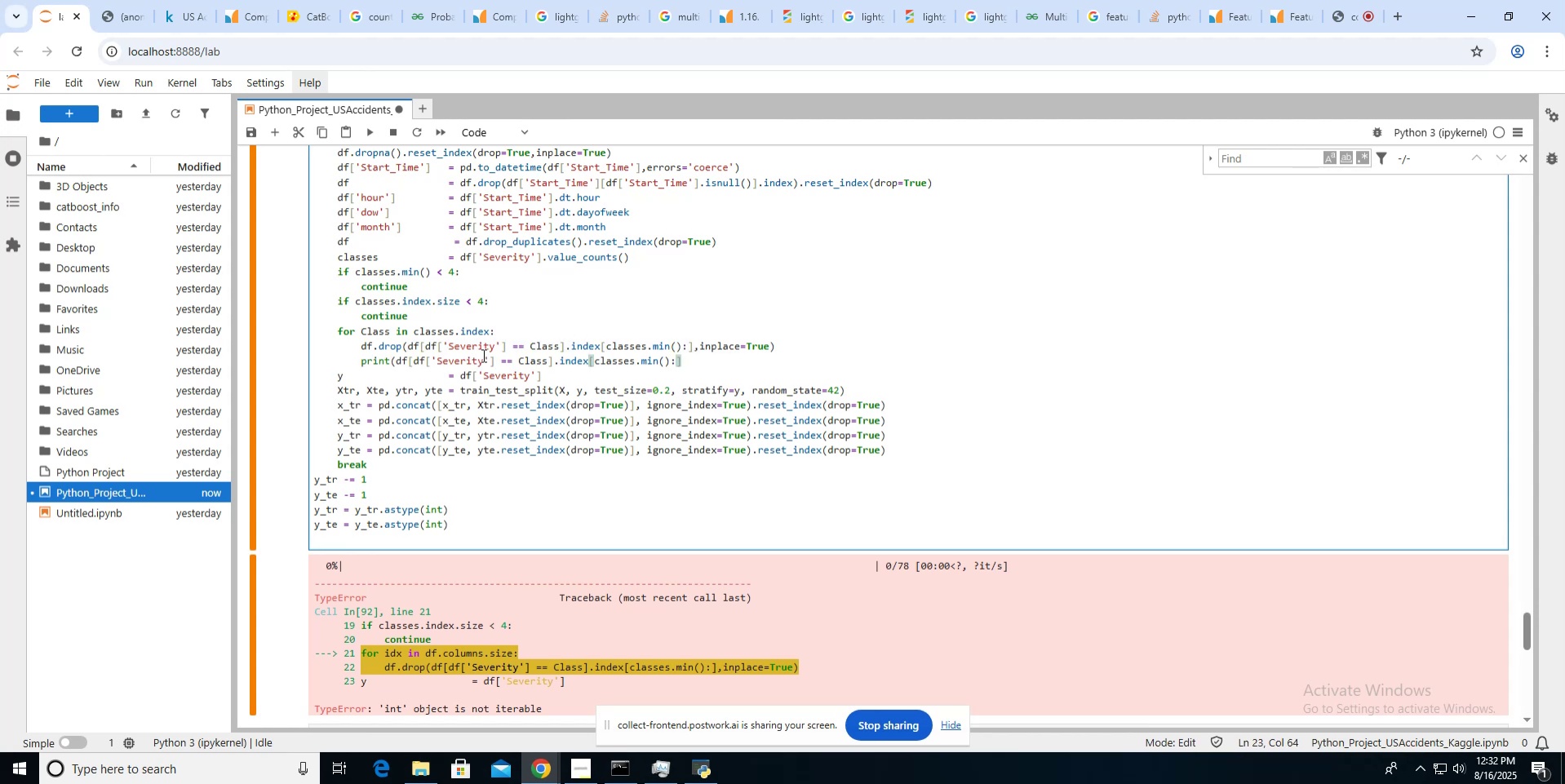 
key(ArrowLeft)
 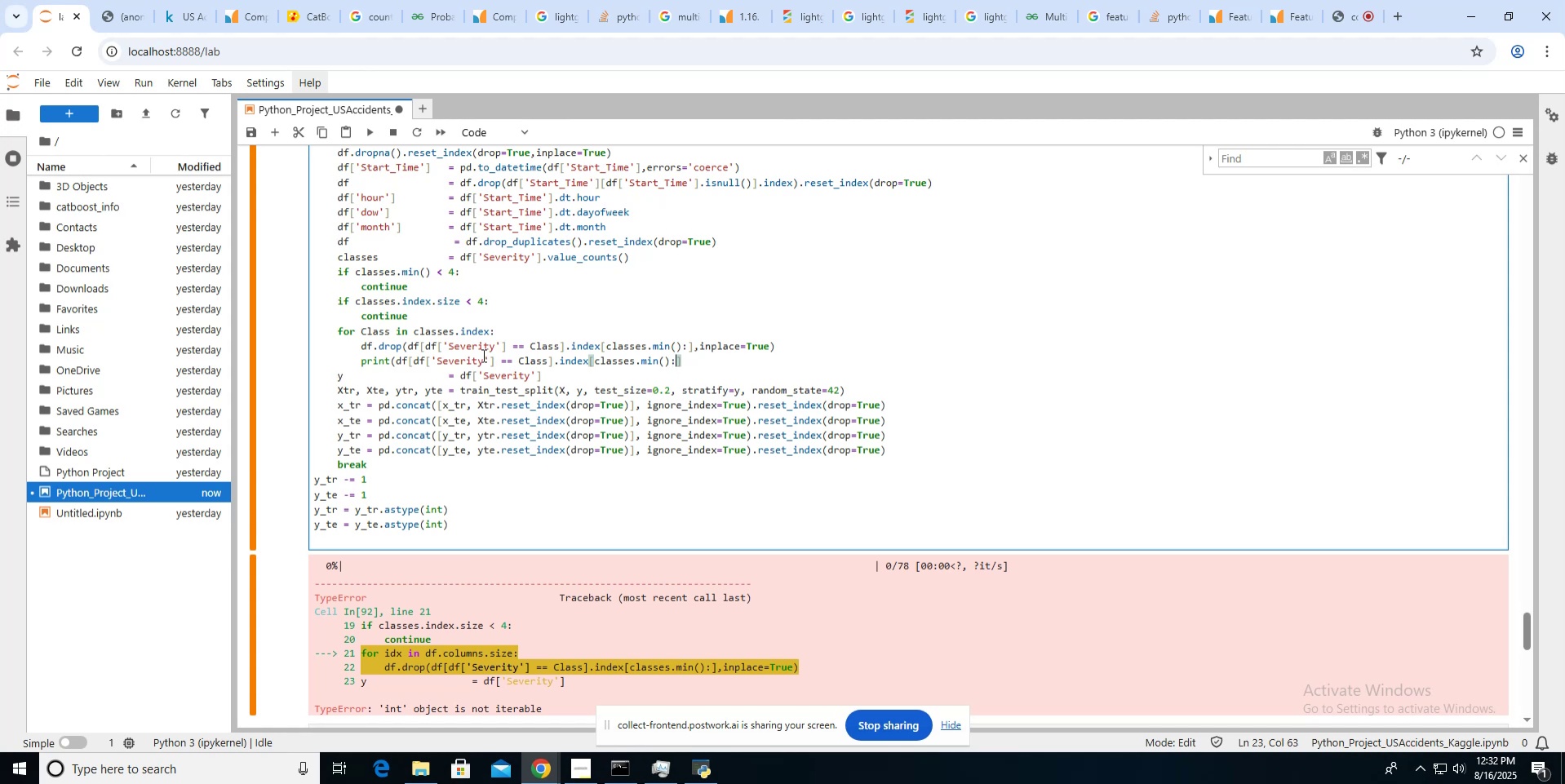 
hold_key(key=Backspace, duration=0.9)
 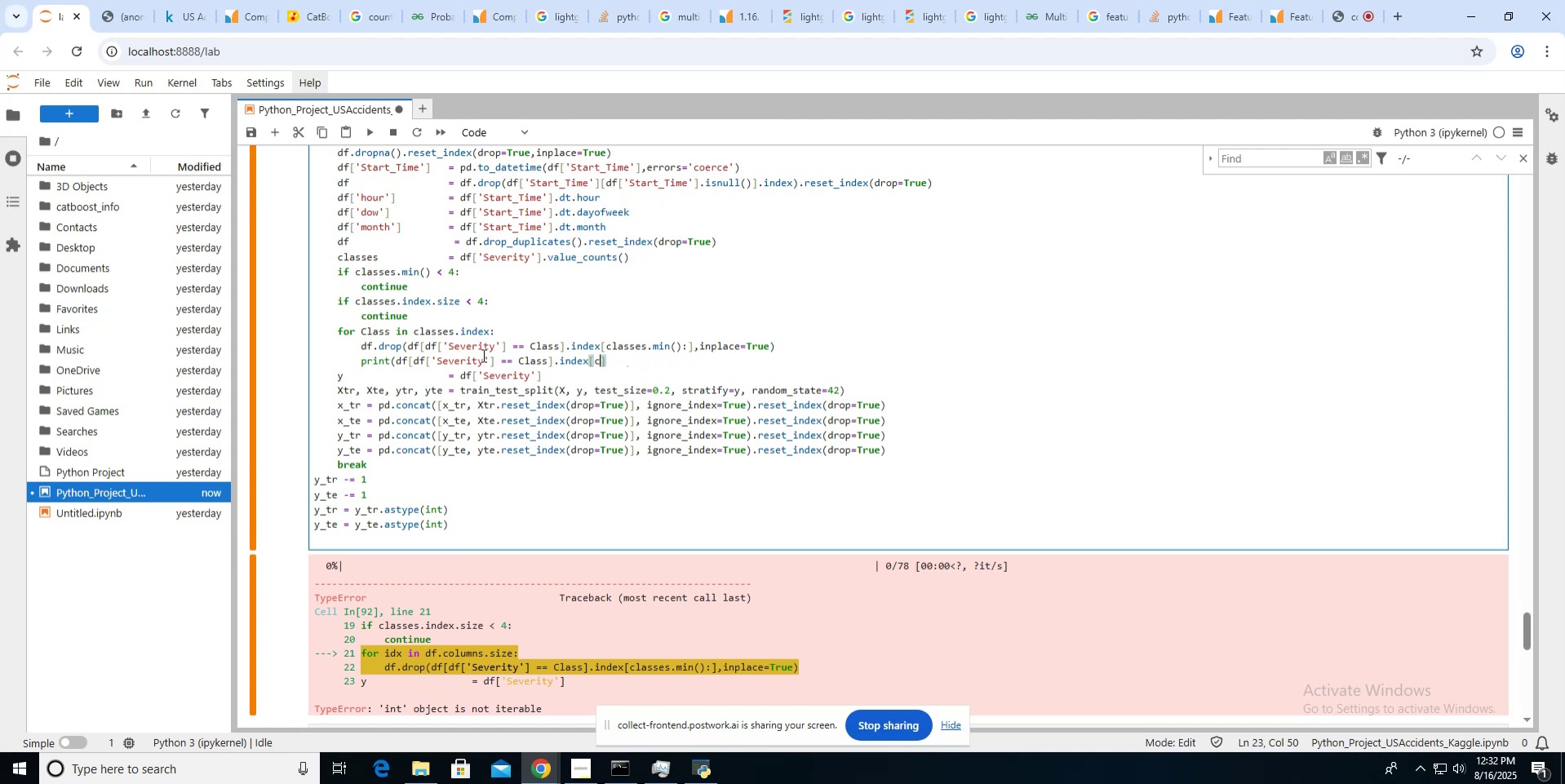 
key(Backspace)
 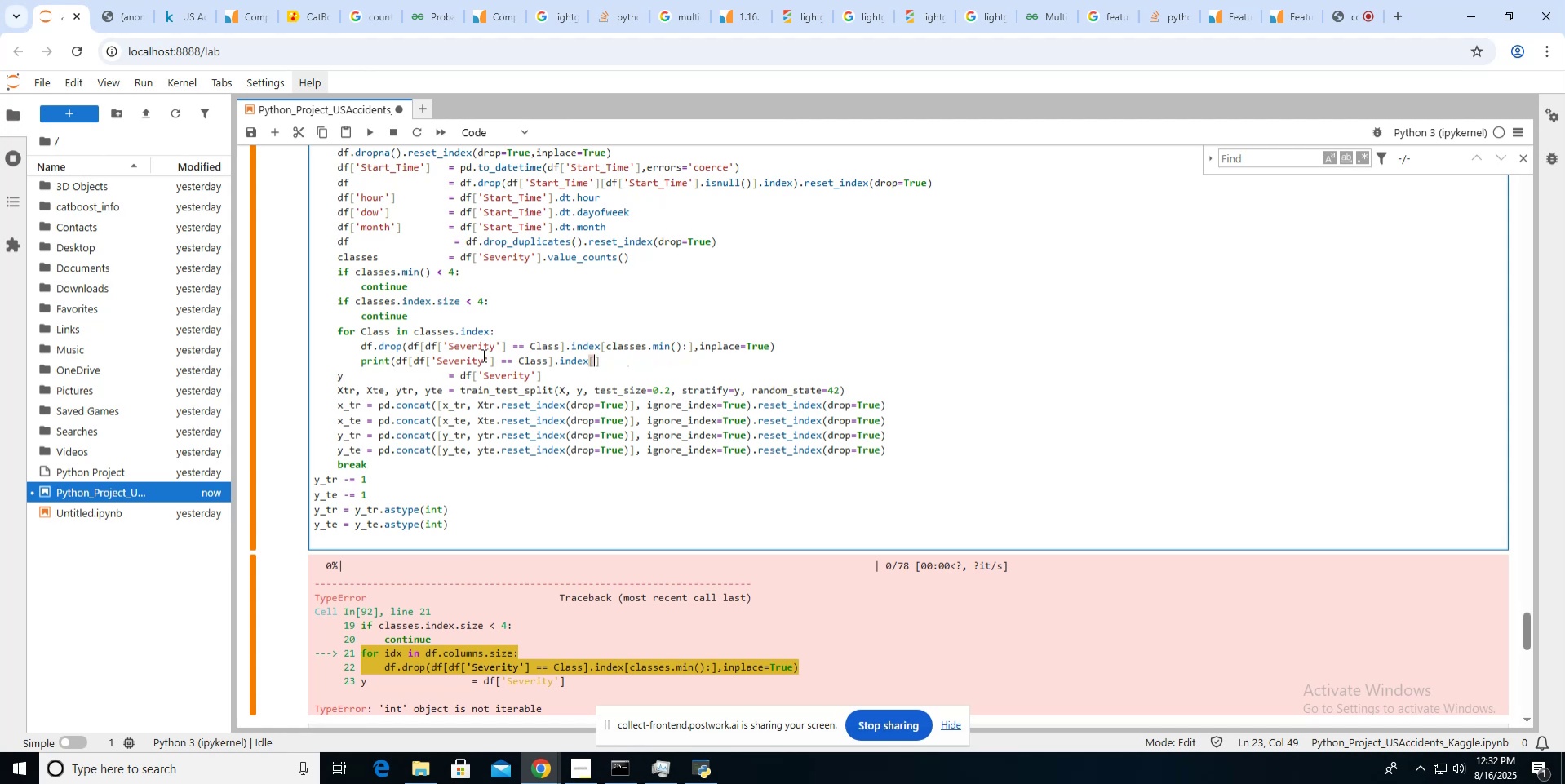 
key(Backspace)
 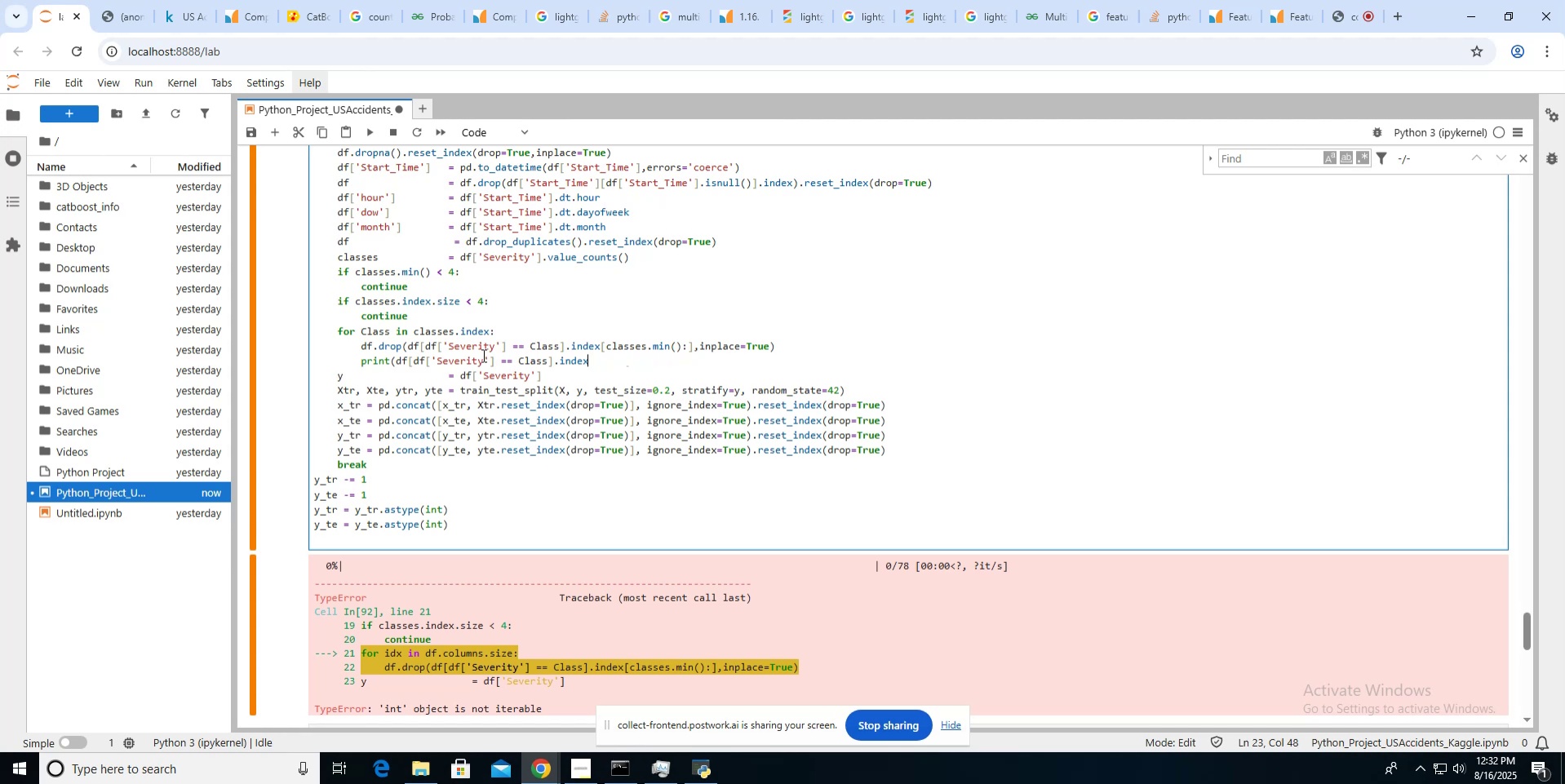 
key(ArrowRight)
 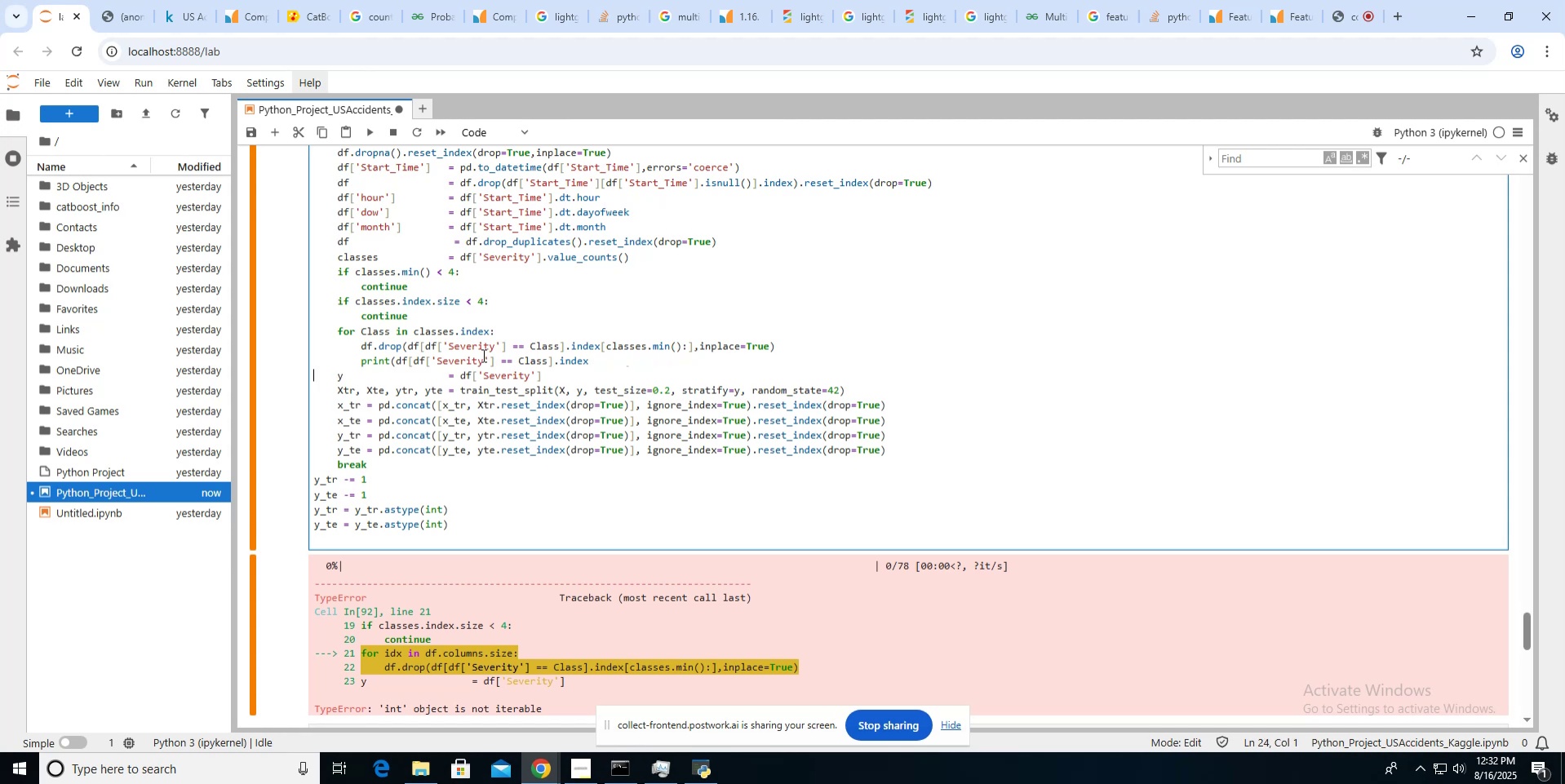 
key(Backspace)
 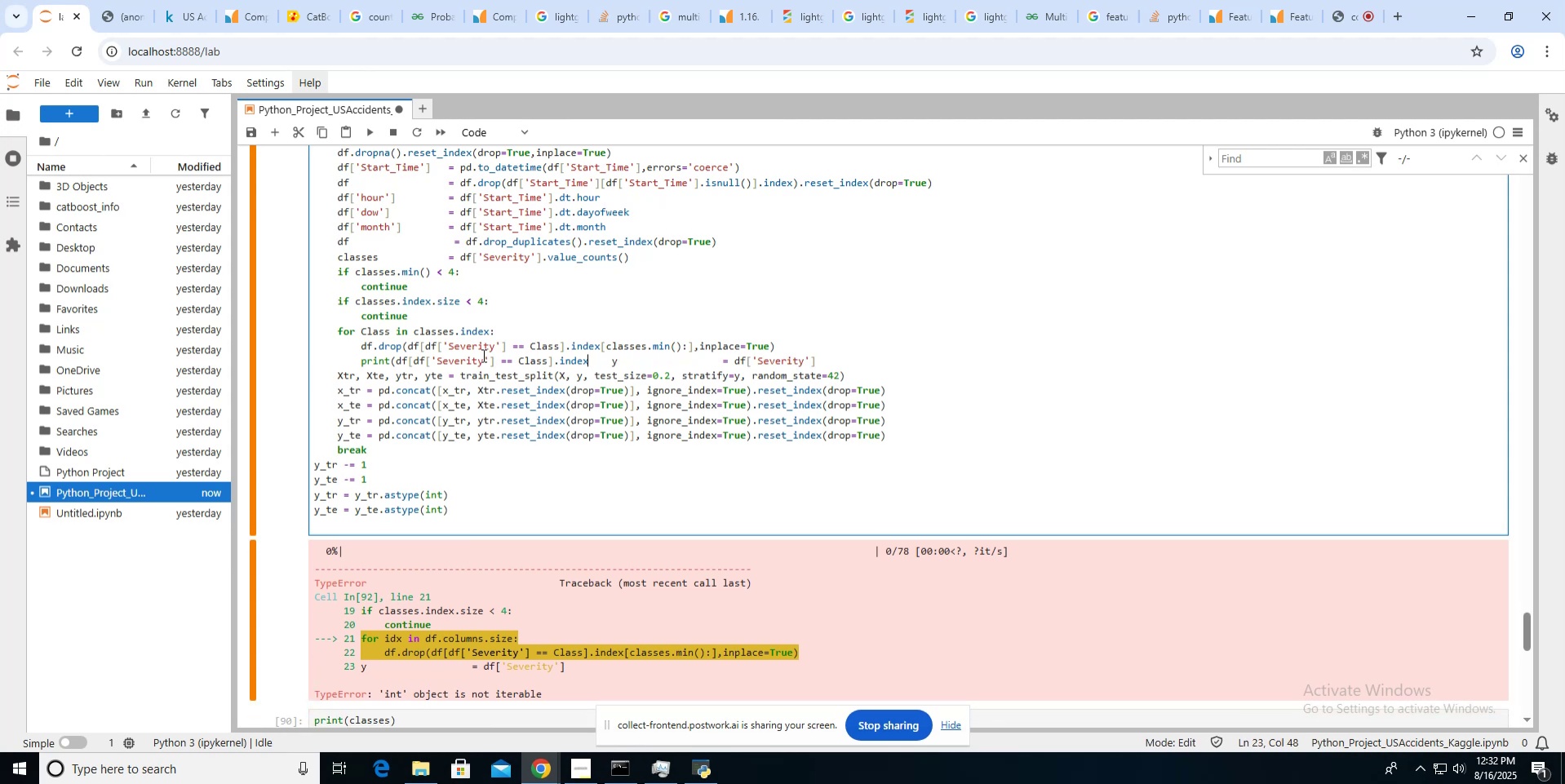 
key(Control+Z)
 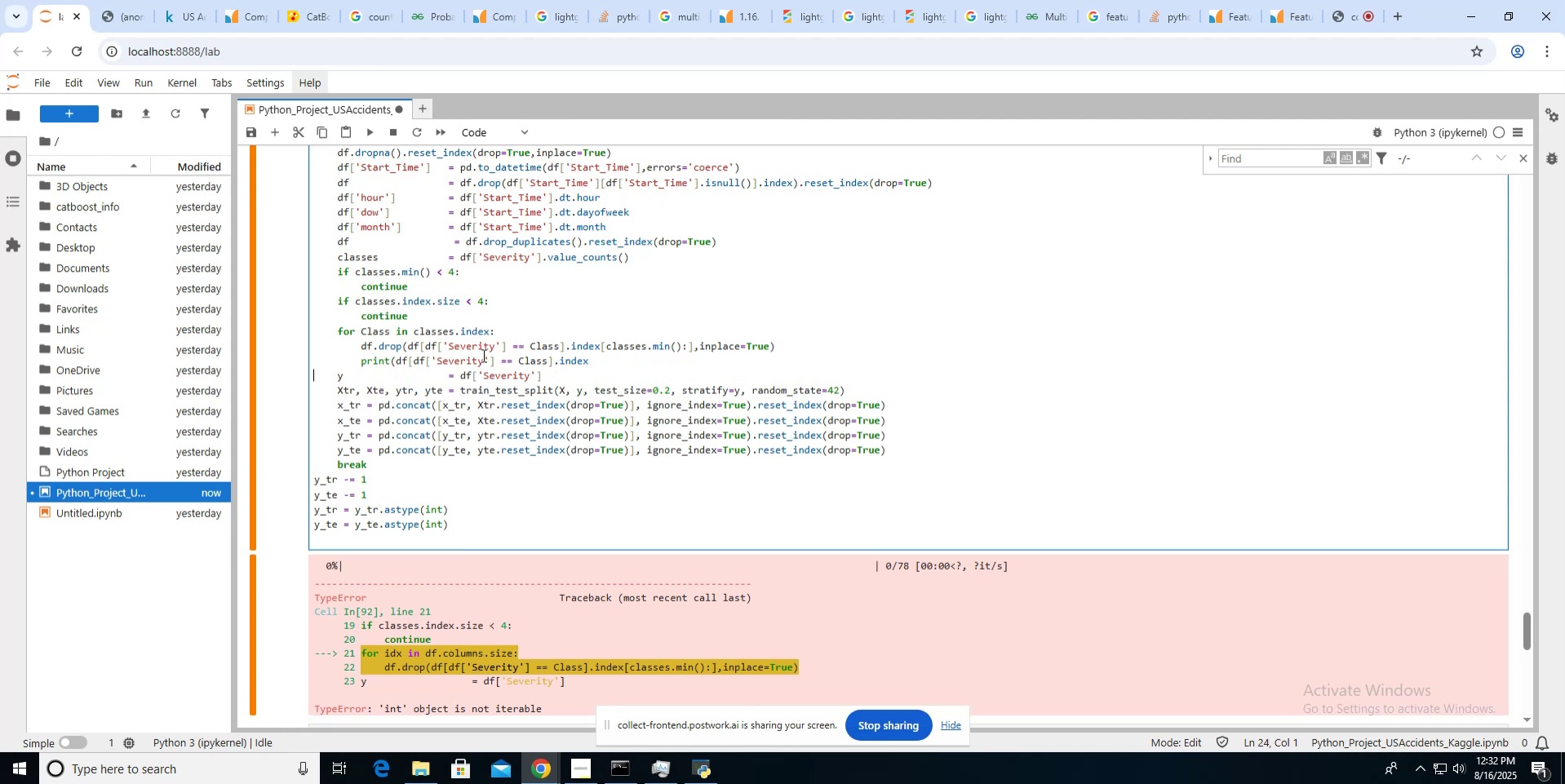 
key(ArrowLeft)
 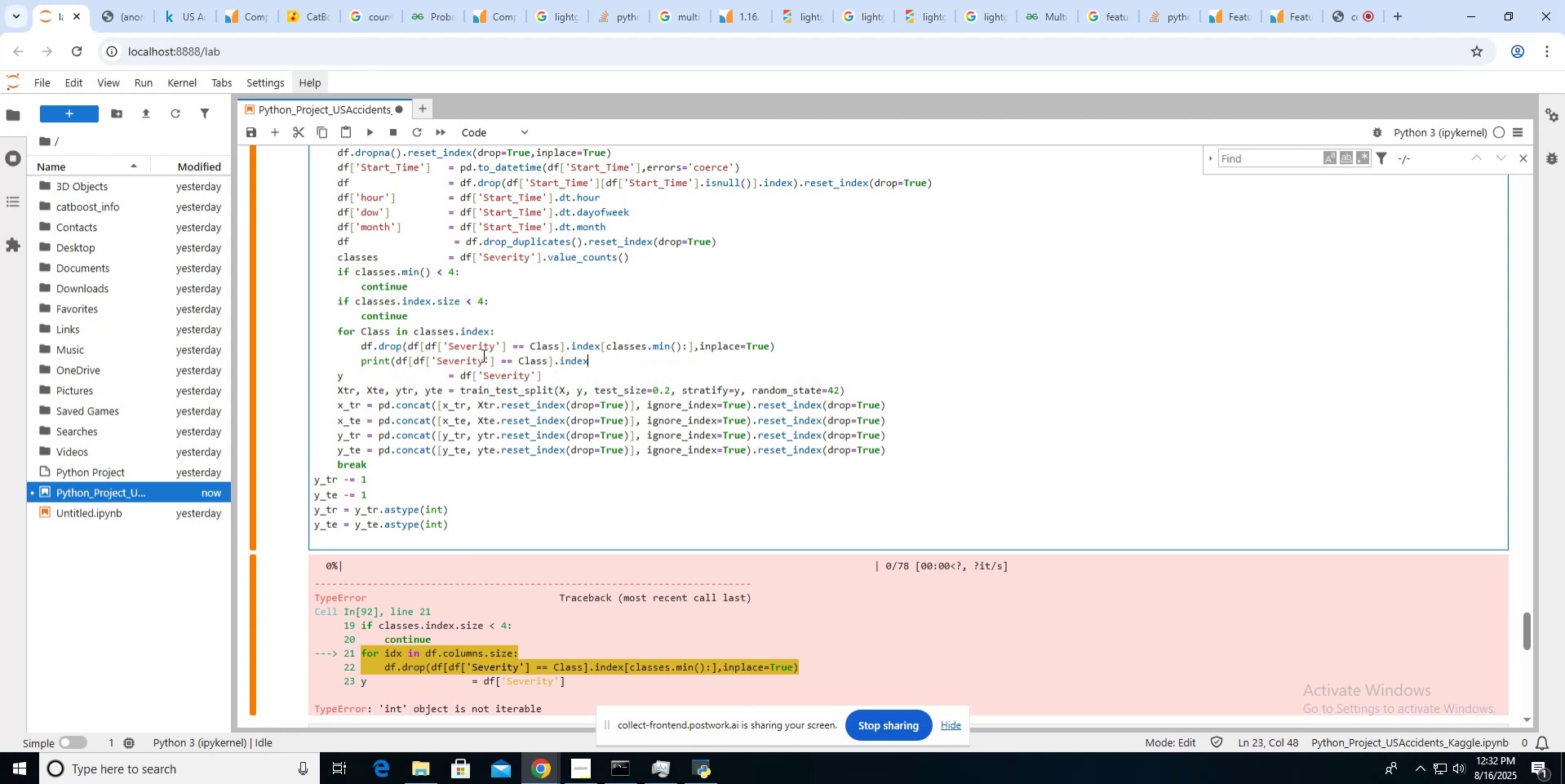 
key(Backspace)
key(Backspace)
key(Backspace)
key(Backspace)
key(Backspace)
key(Backspace)
type(.shape[0]))
 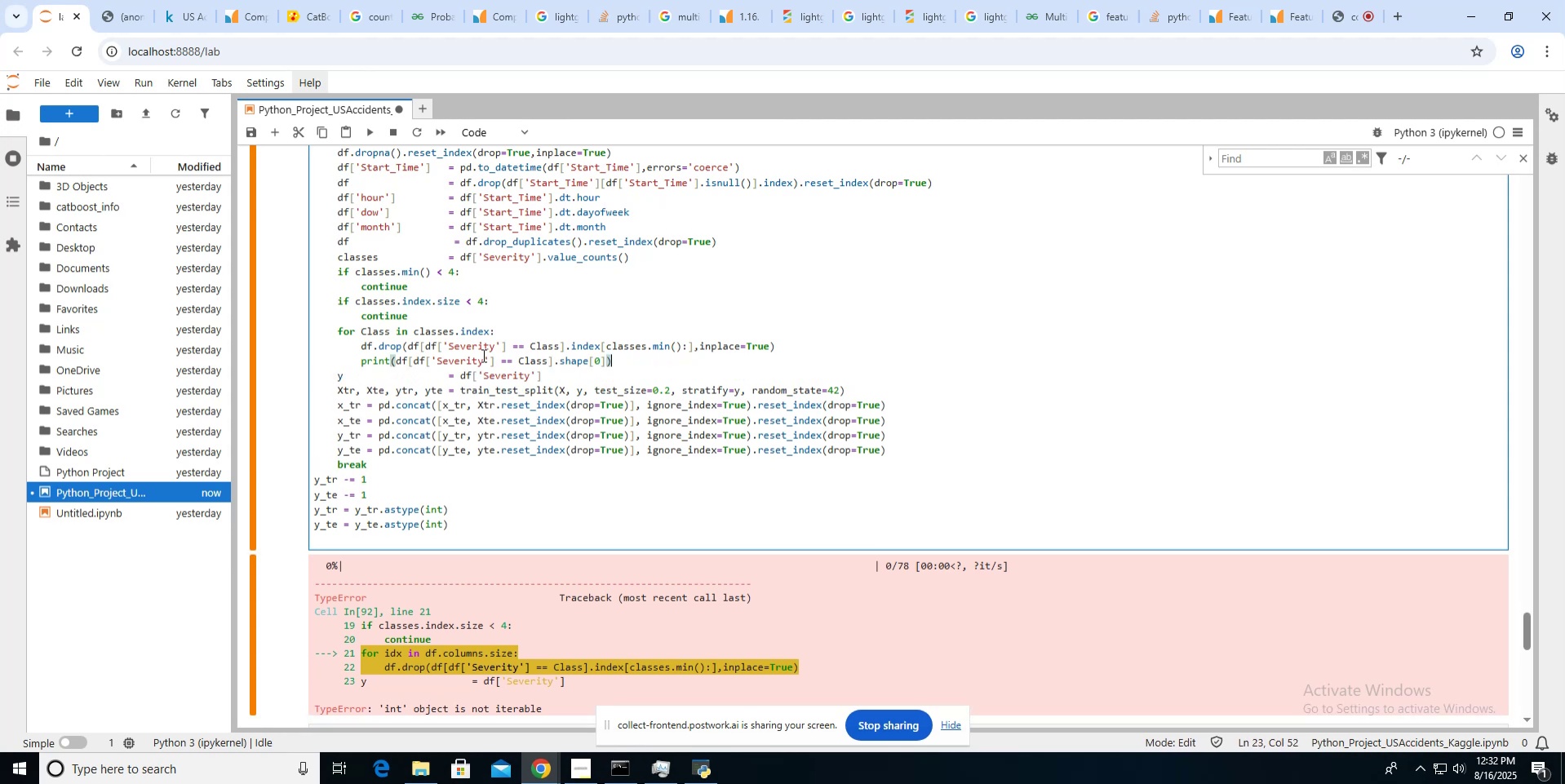 
left_click([369, 127])
 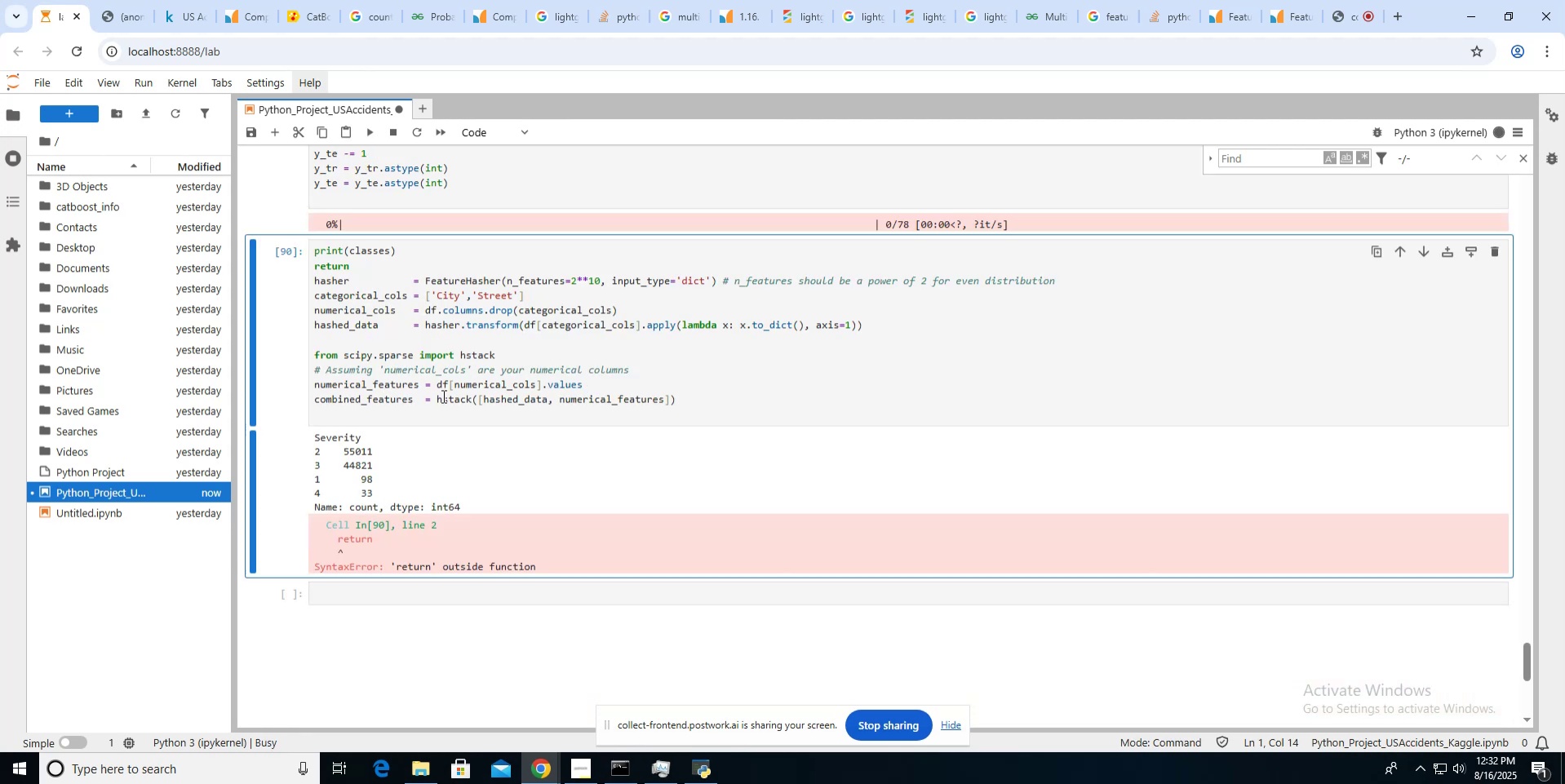 
scroll: coordinate [444, 396], scroll_direction: up, amount: 1.0
 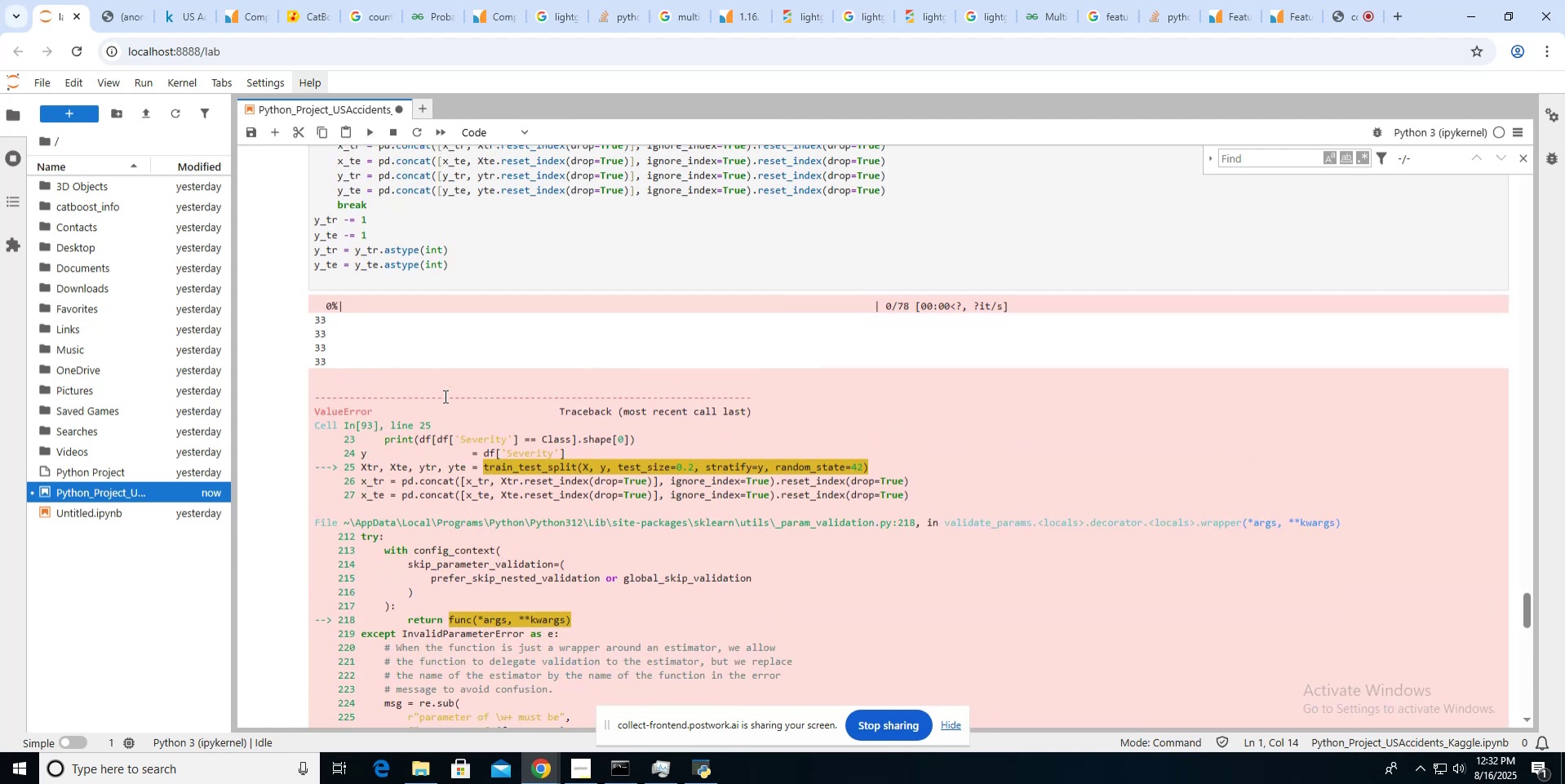 
scroll: coordinate [444, 396], scroll_direction: down, amount: 2.0
 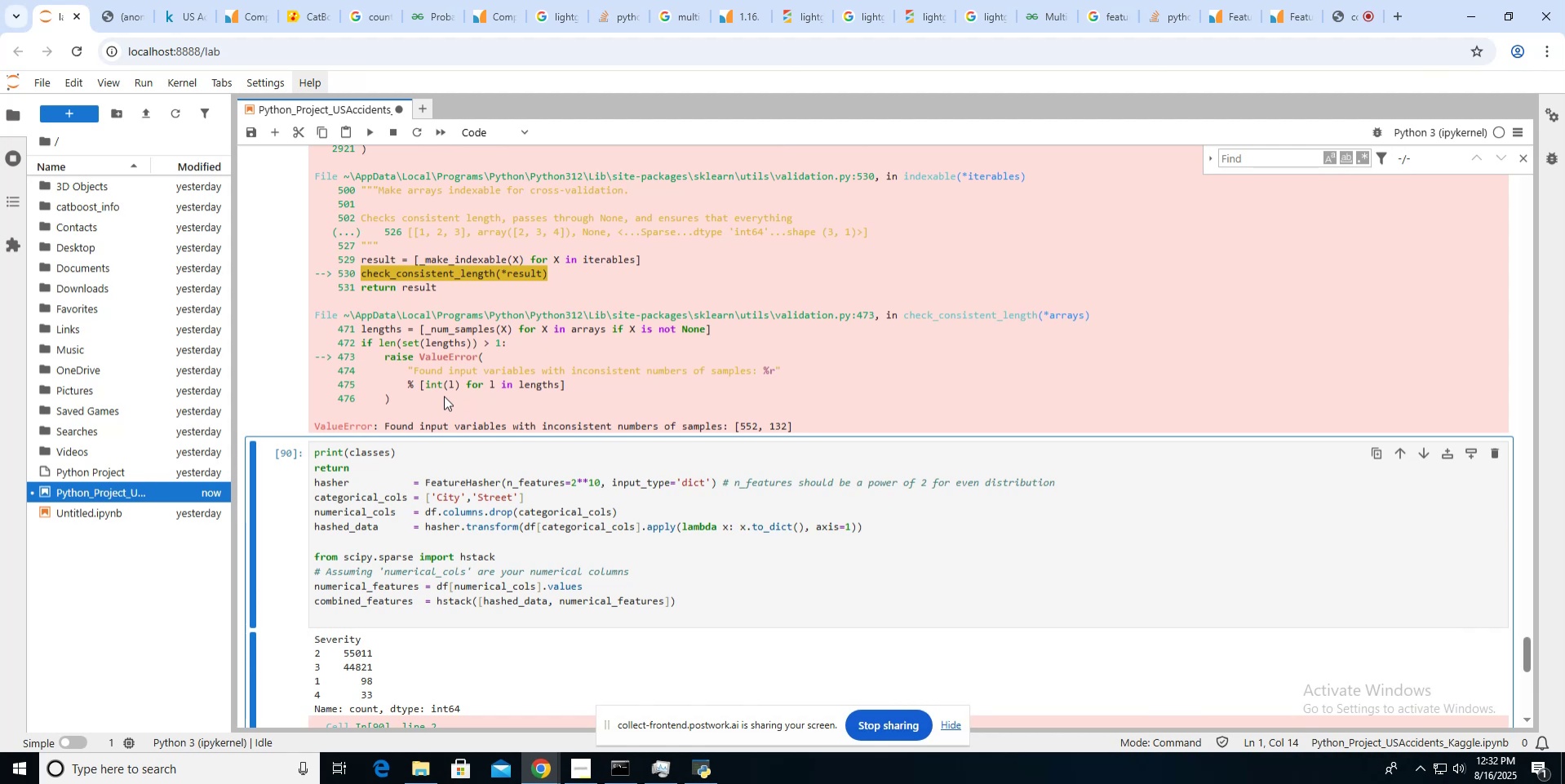 
wait(6.05)
 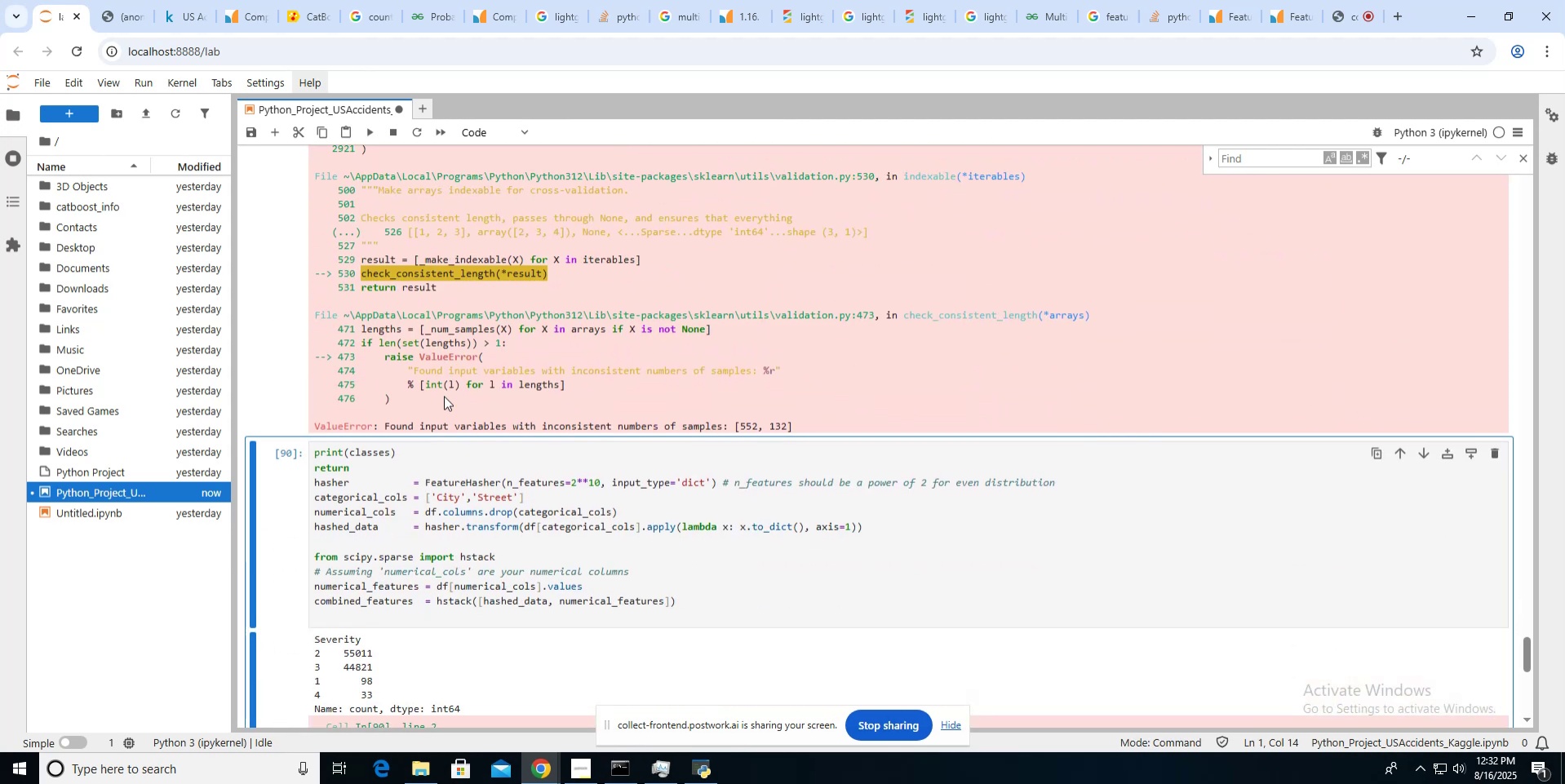 
scroll: coordinate [444, 396], scroll_direction: up, amount: 13.0
 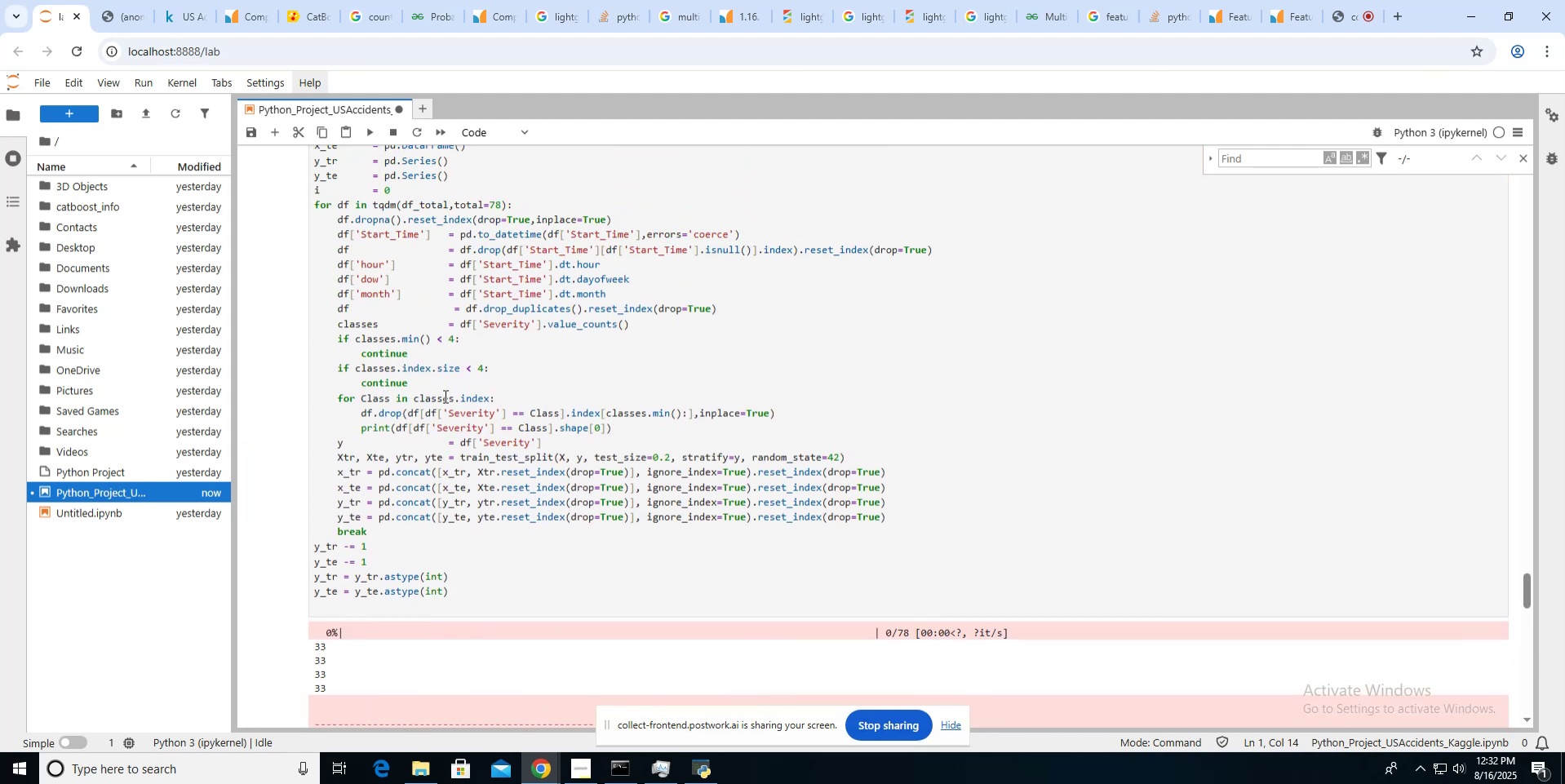 
scroll: coordinate [444, 396], scroll_direction: down, amount: 2.0
 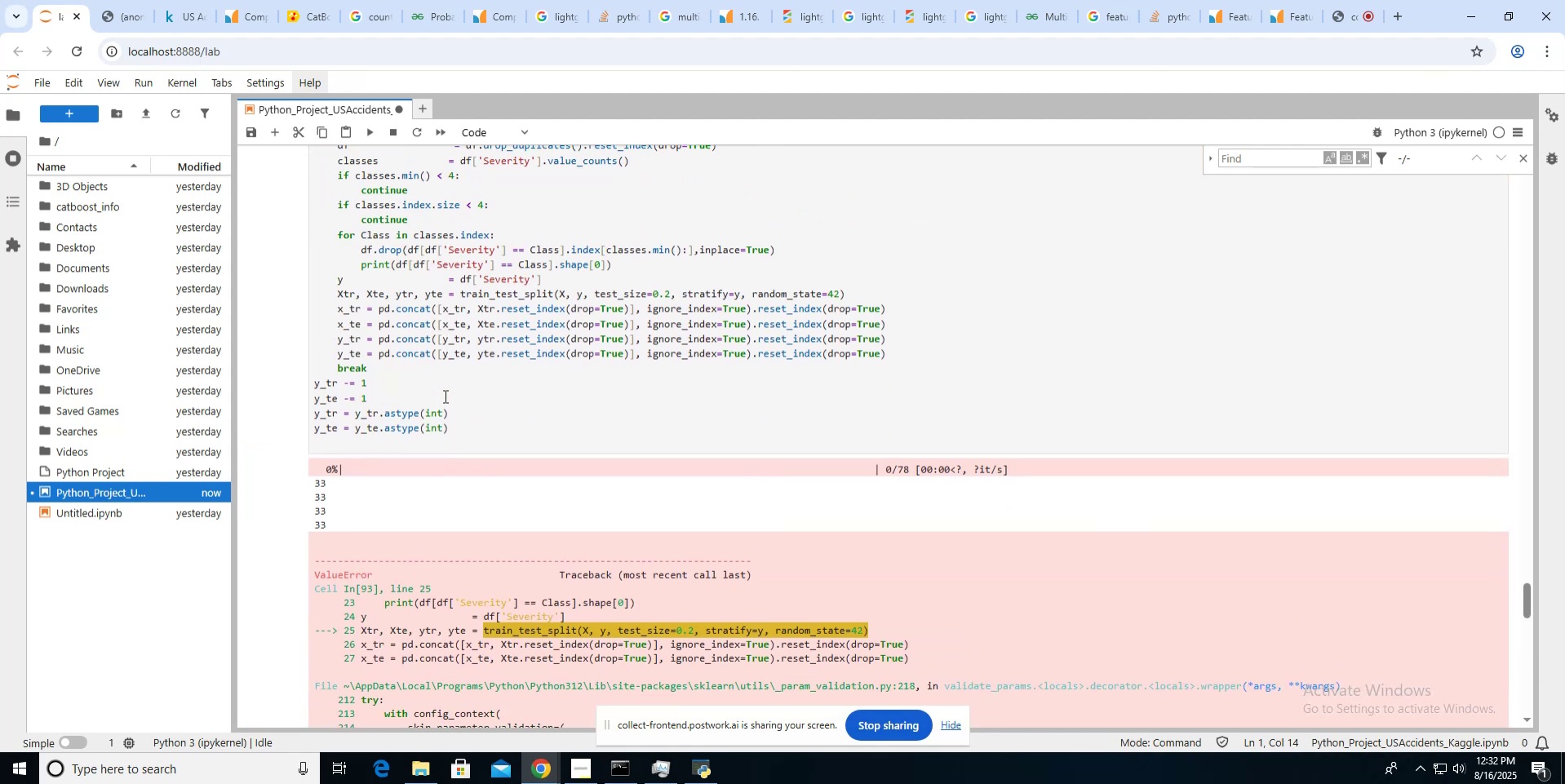 
scroll: coordinate [444, 396], scroll_direction: up, amount: 2.0
 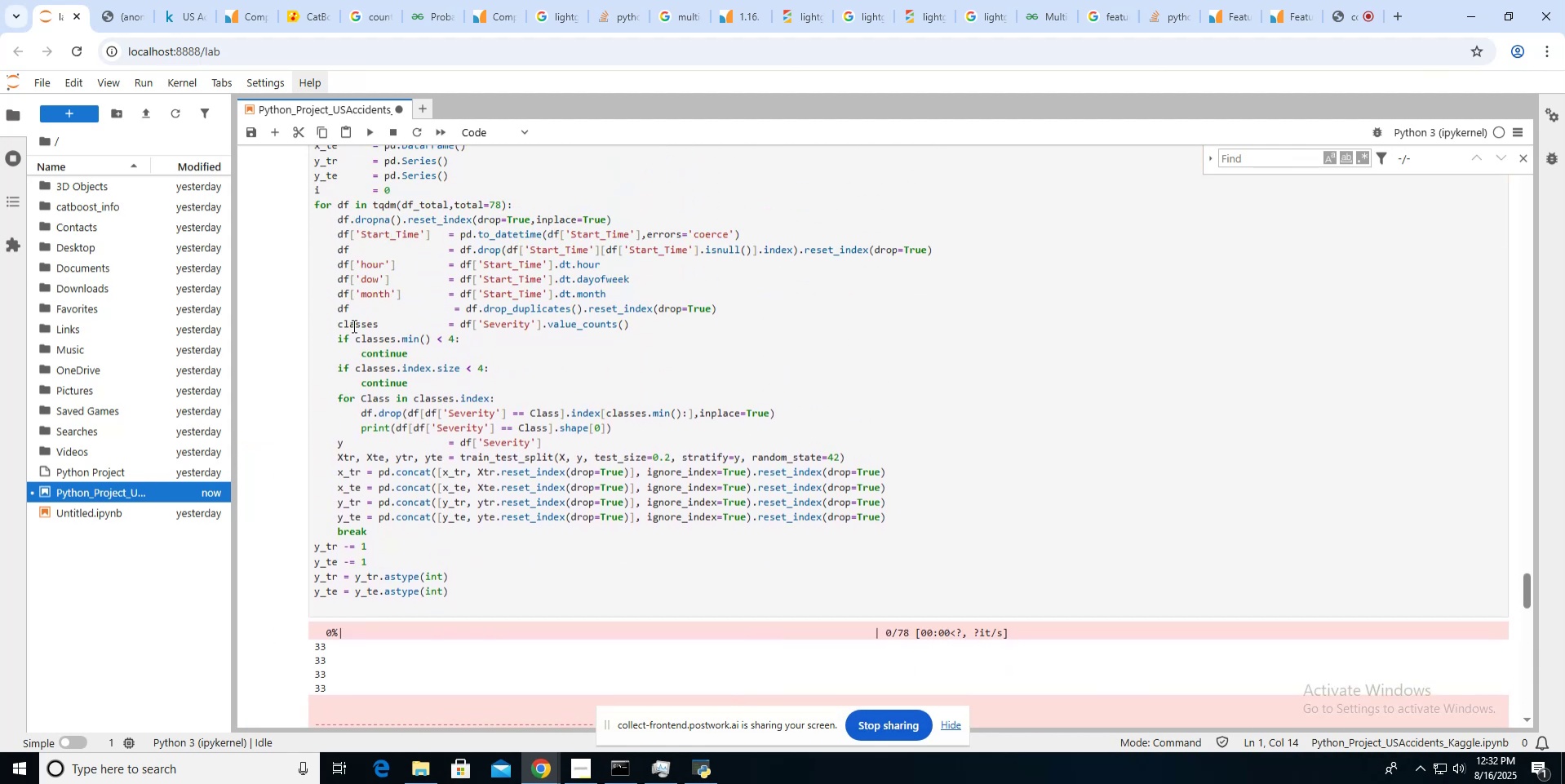 
scroll: coordinate [441, 422], scroll_direction: down, amount: 11.0
 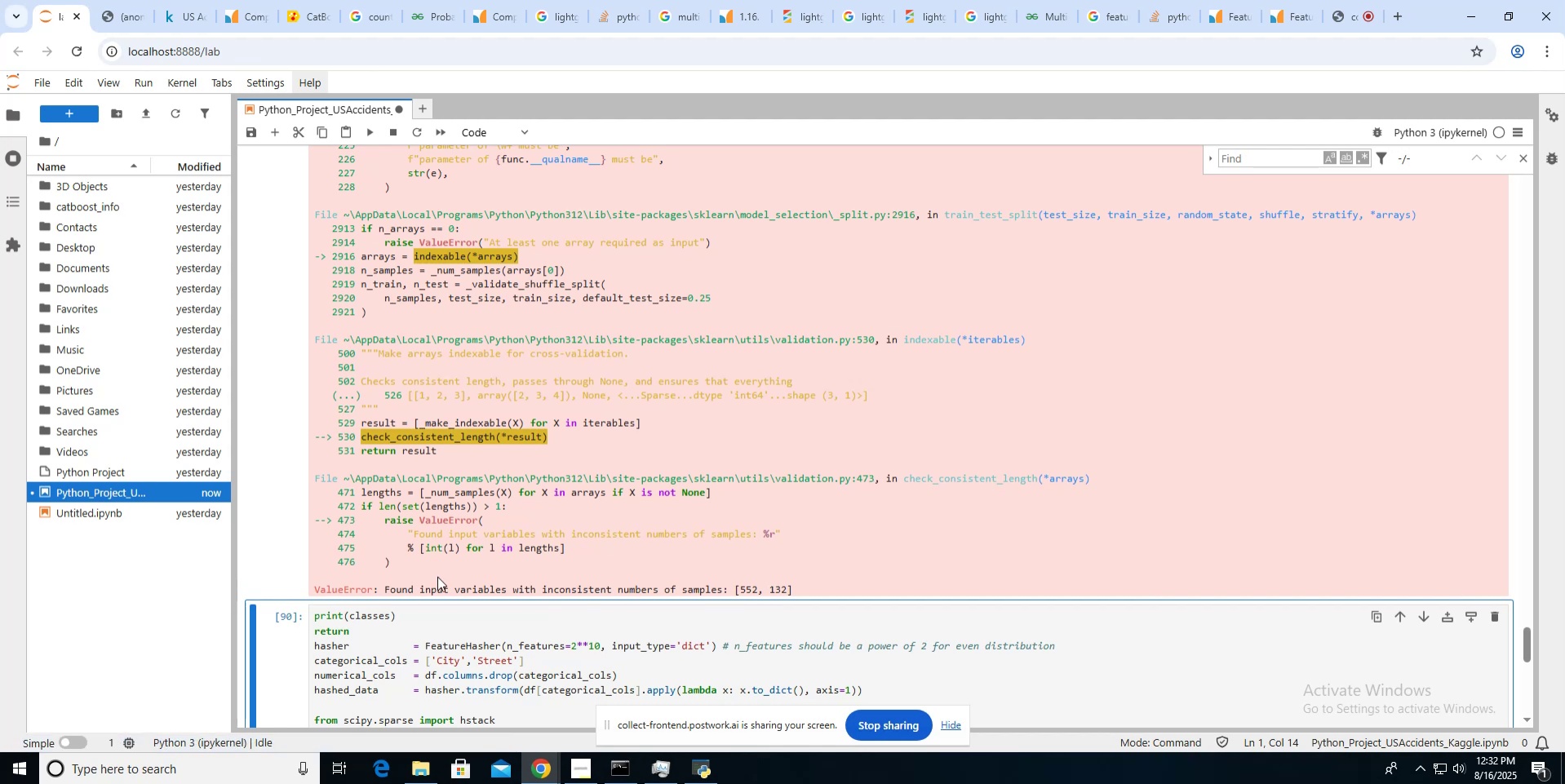 
scroll: coordinate [620, 405], scroll_direction: up, amount: 3.0
 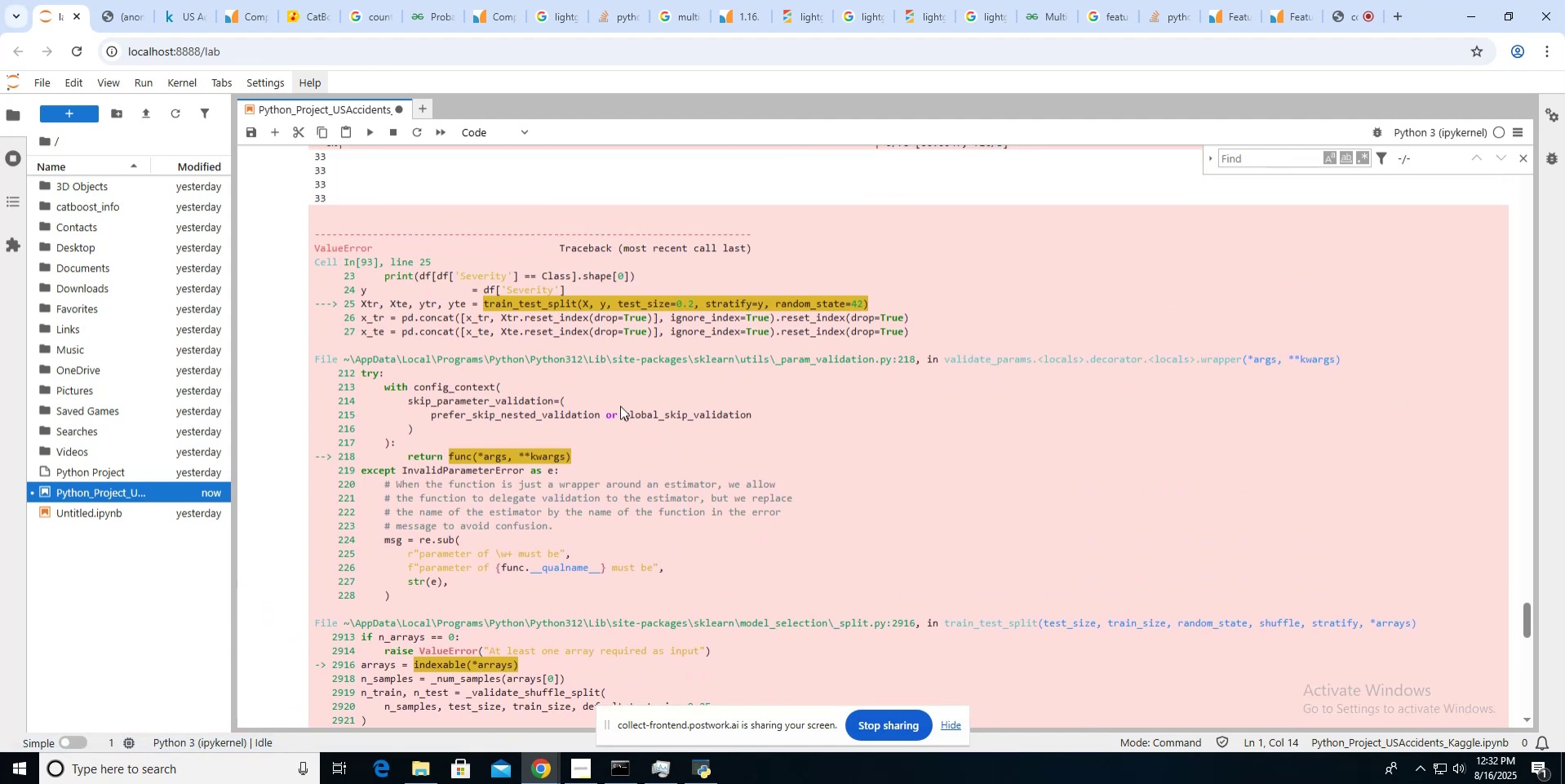 
key(VolumeDown)
 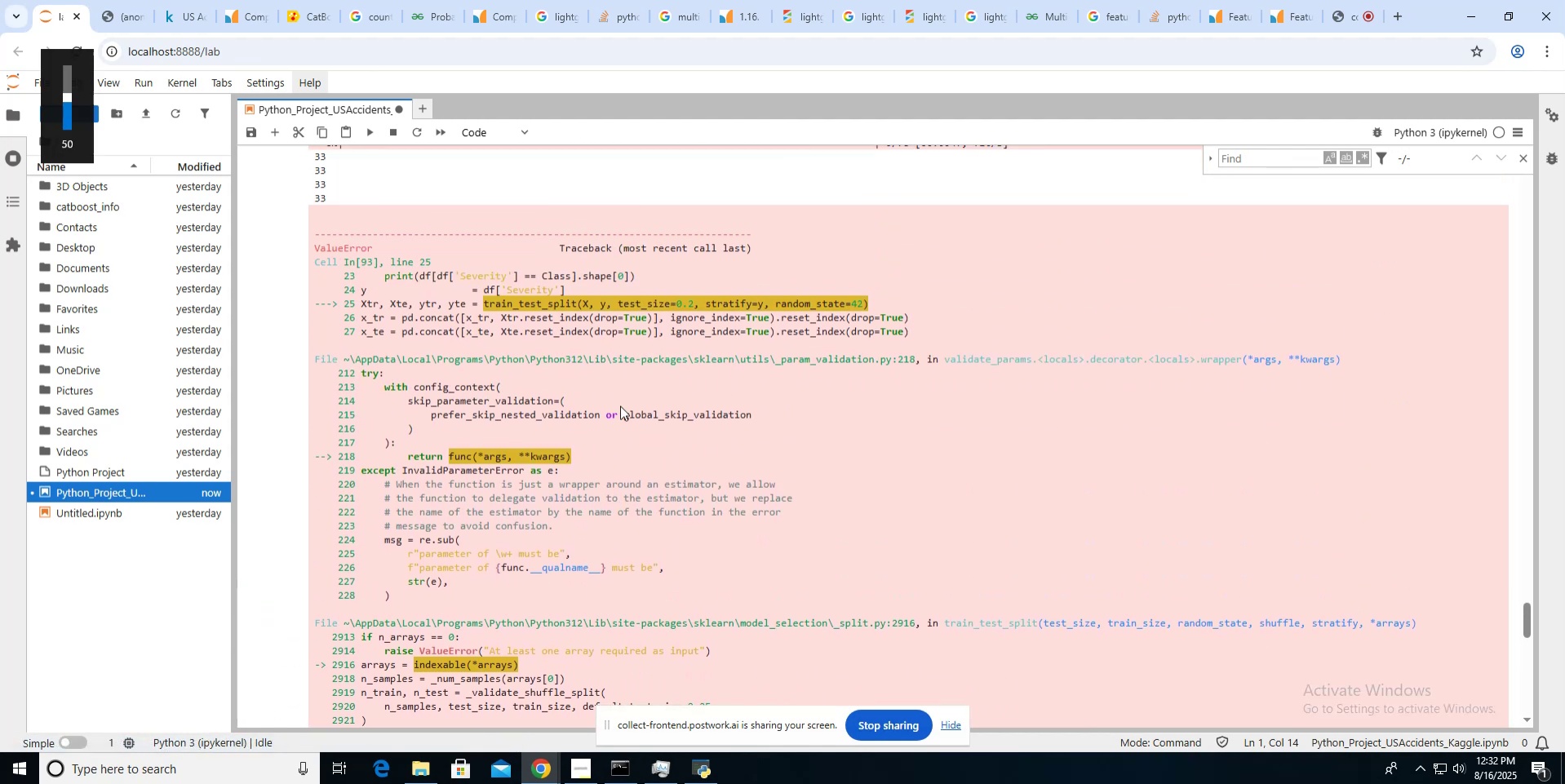 
key(VolumeDown)
 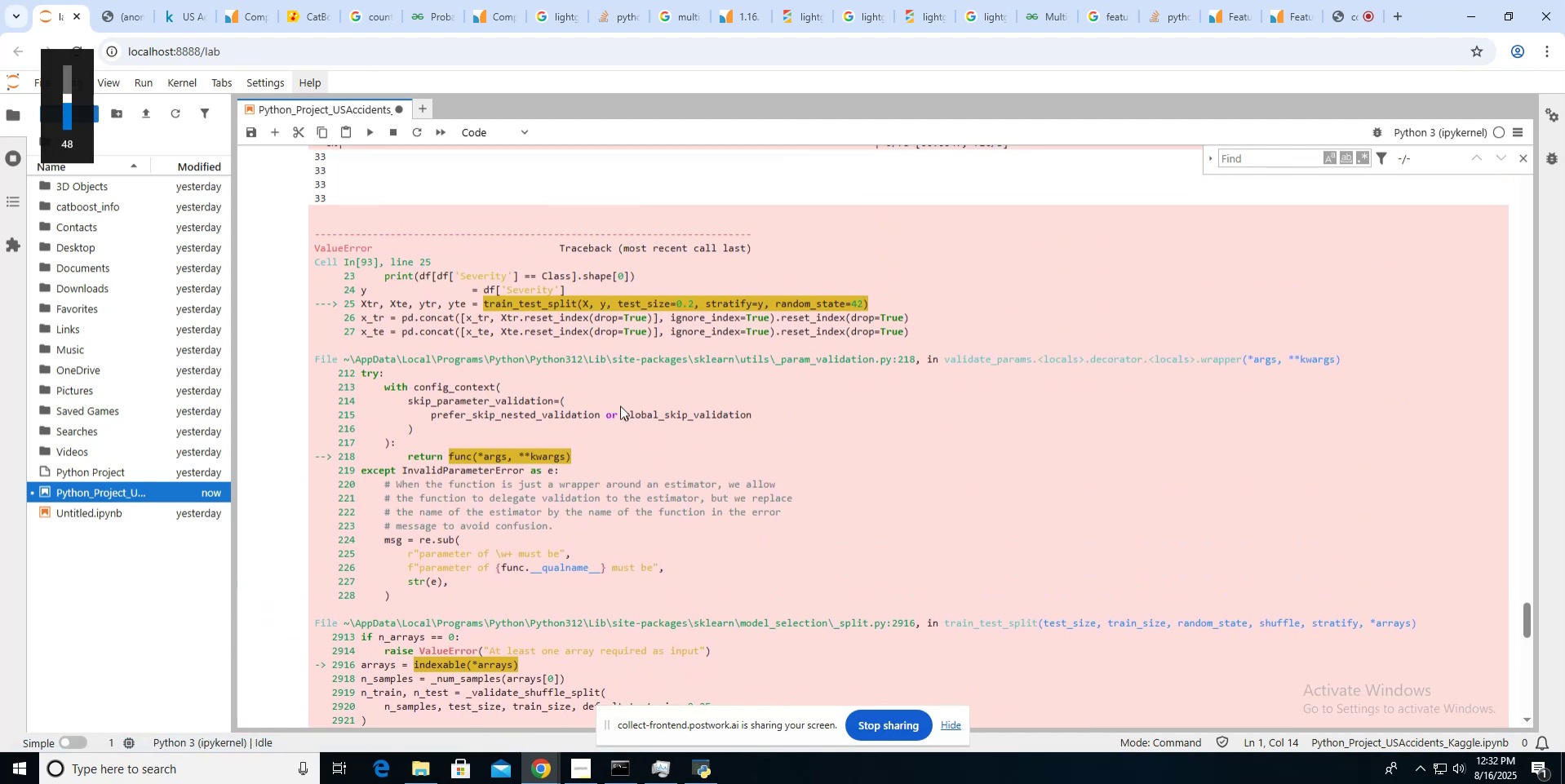 
scroll: coordinate [620, 405], scroll_direction: up, amount: 5.0
 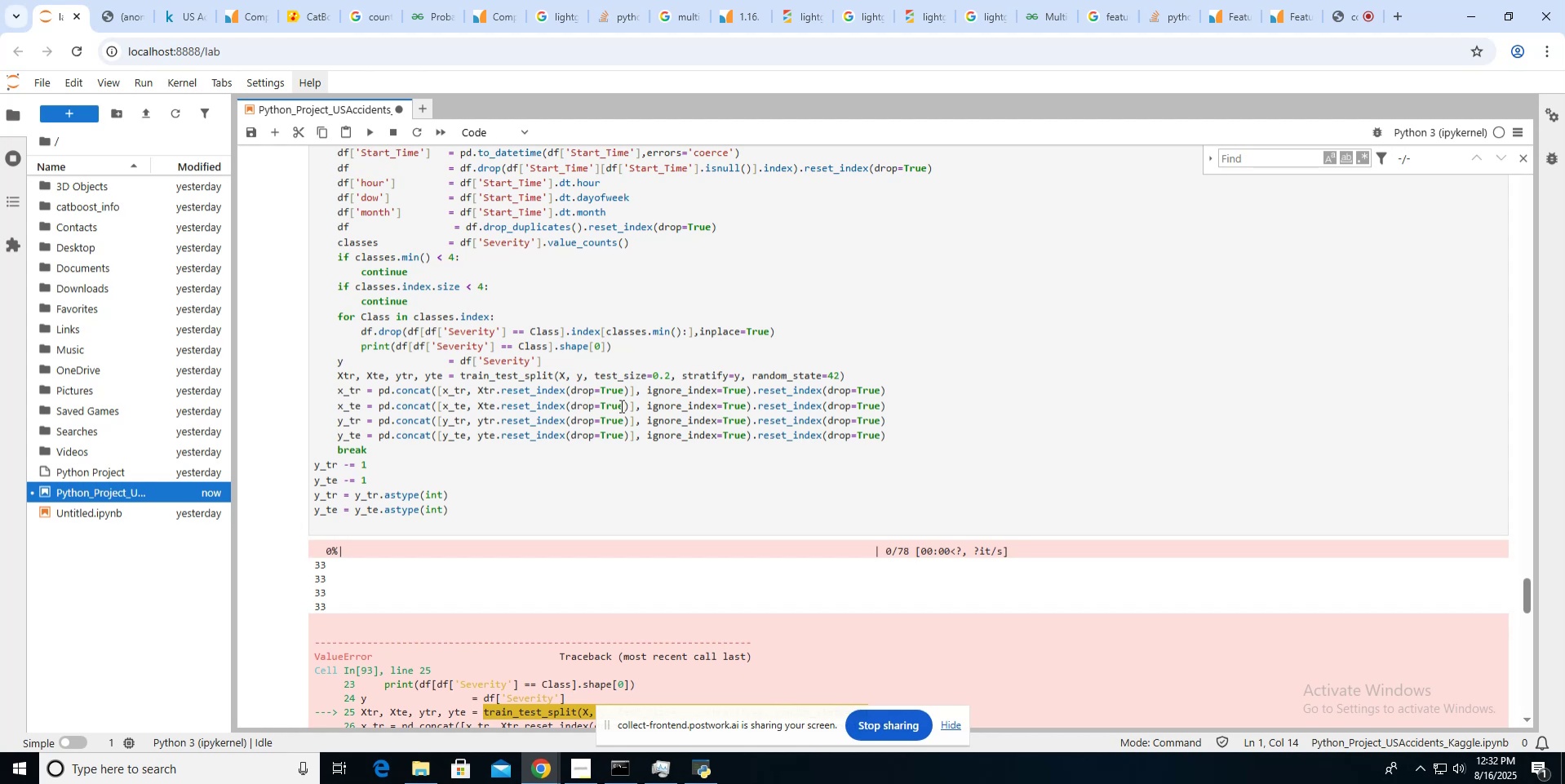 
wait(23.0)
 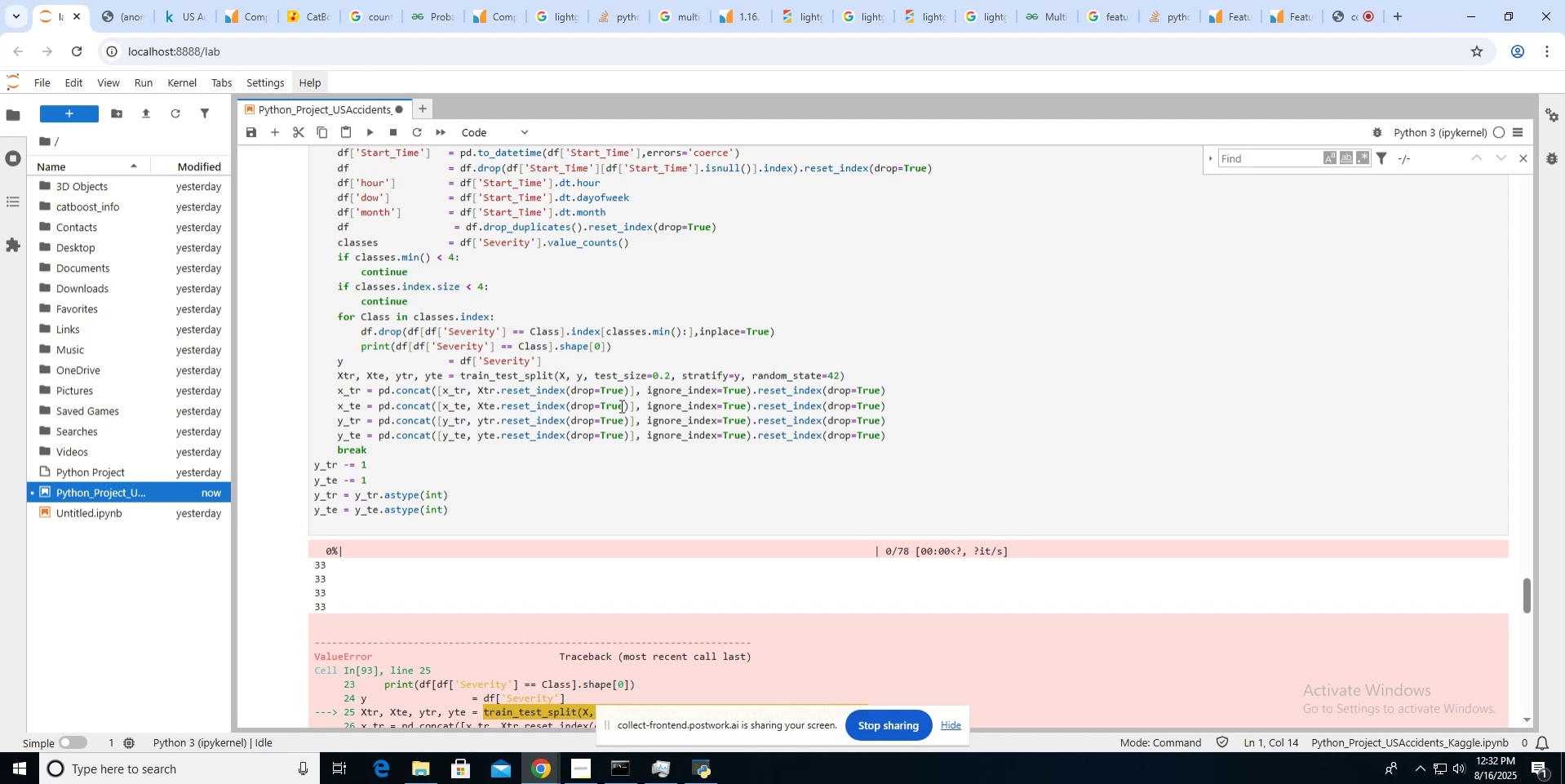 
scroll: coordinate [620, 405], scroll_direction: down, amount: 5.0
 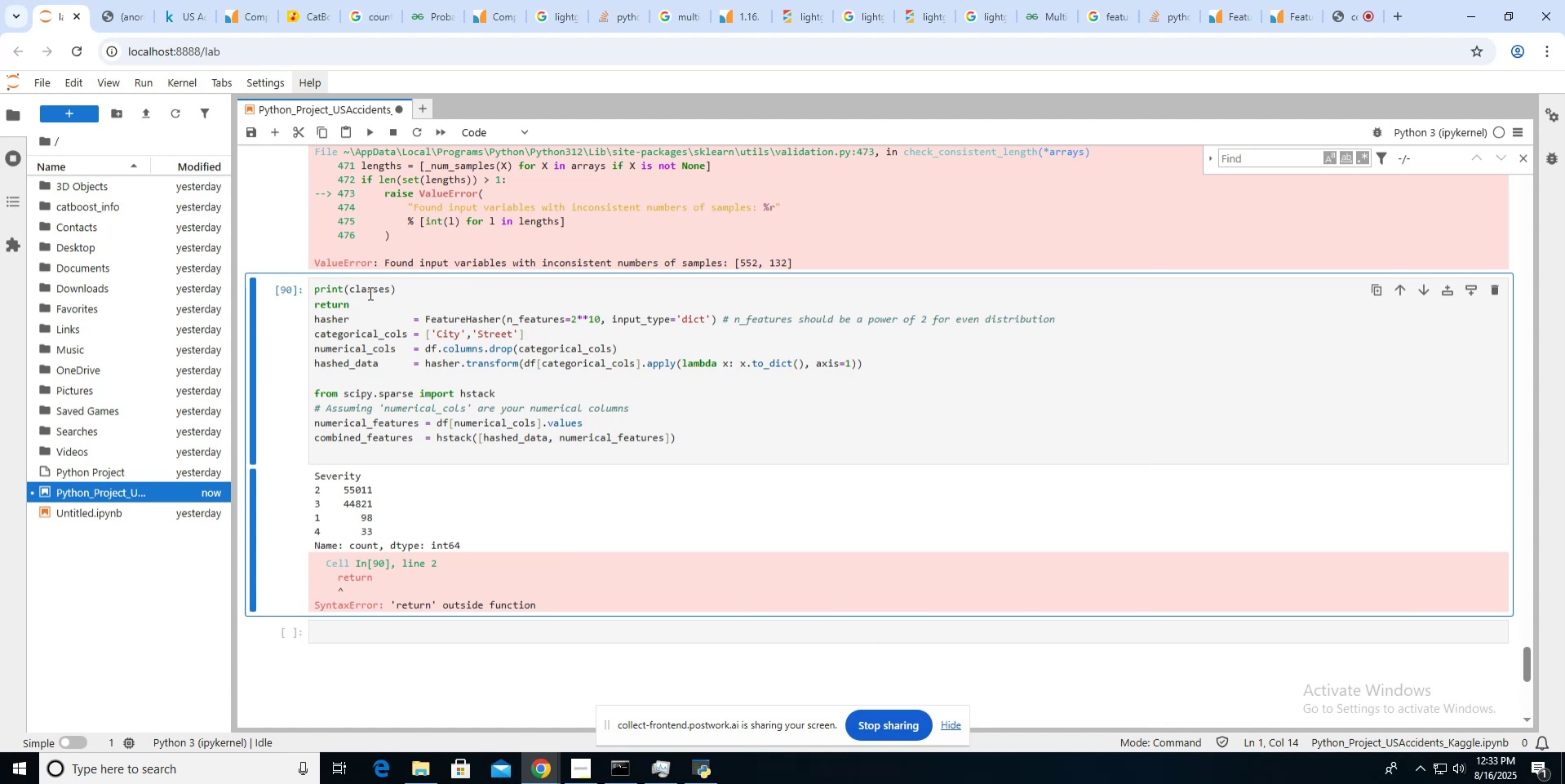 
double_click([370, 292])
 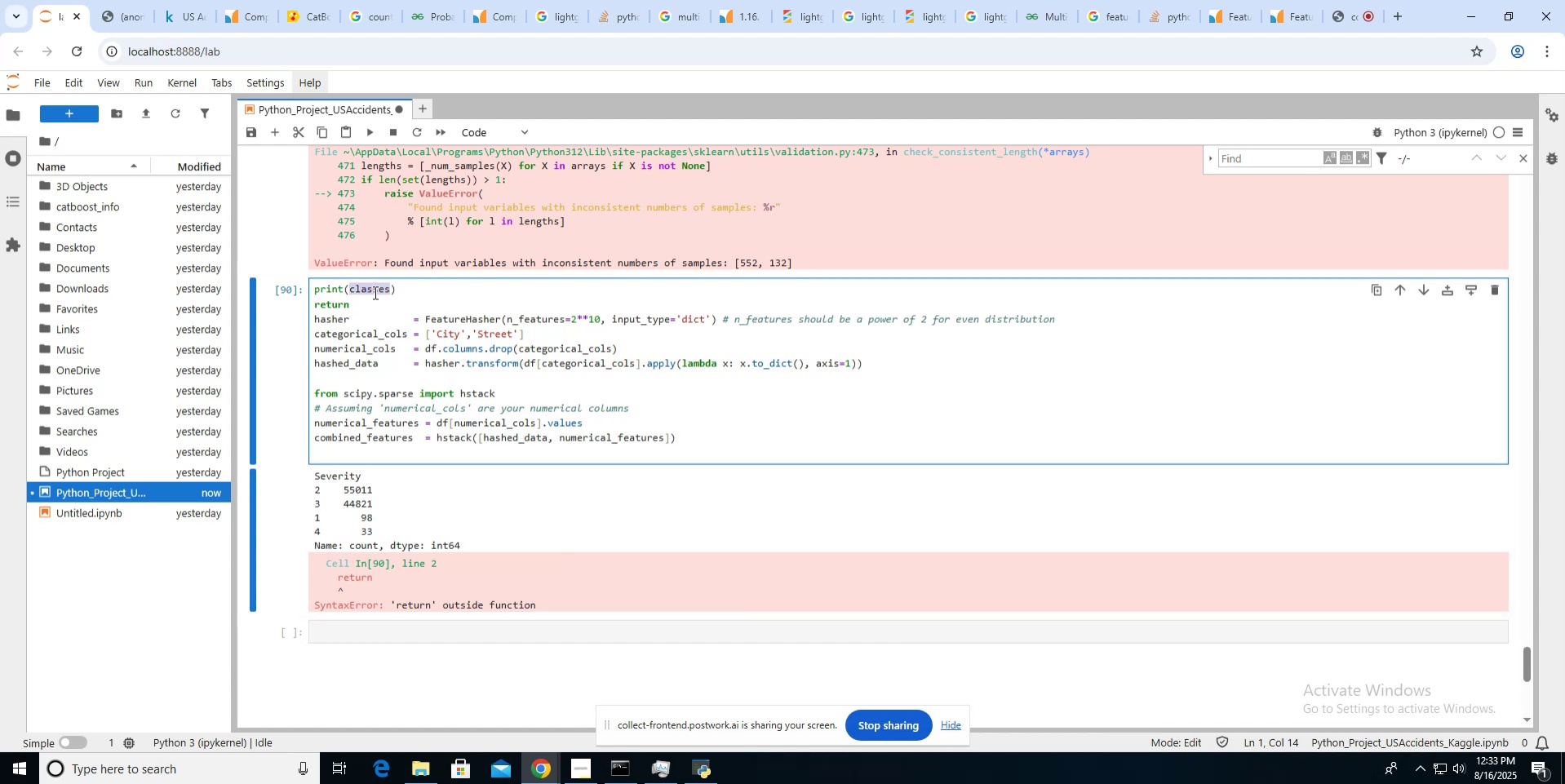 
type(df)
 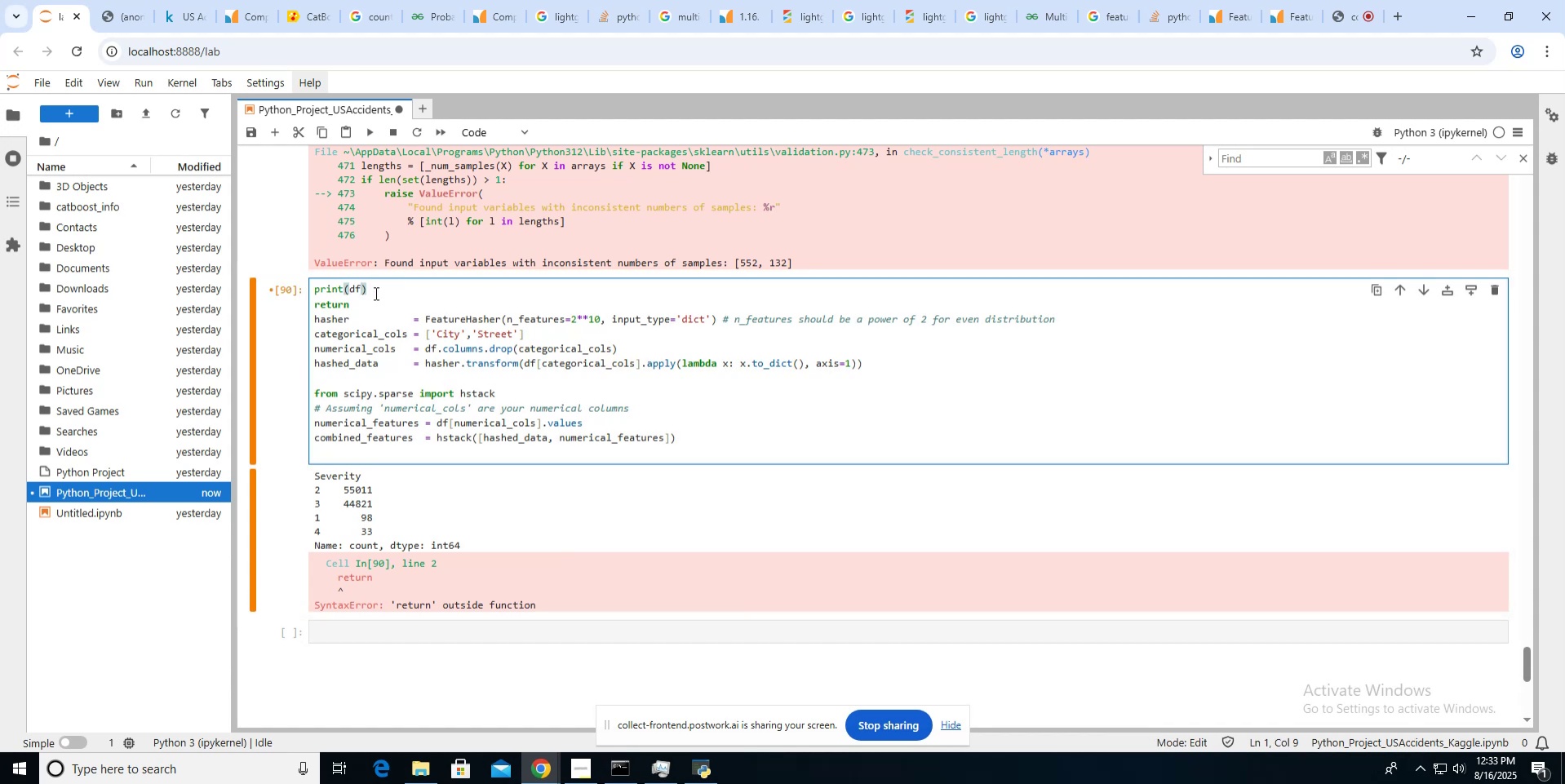 
key(Shift+Enter)
 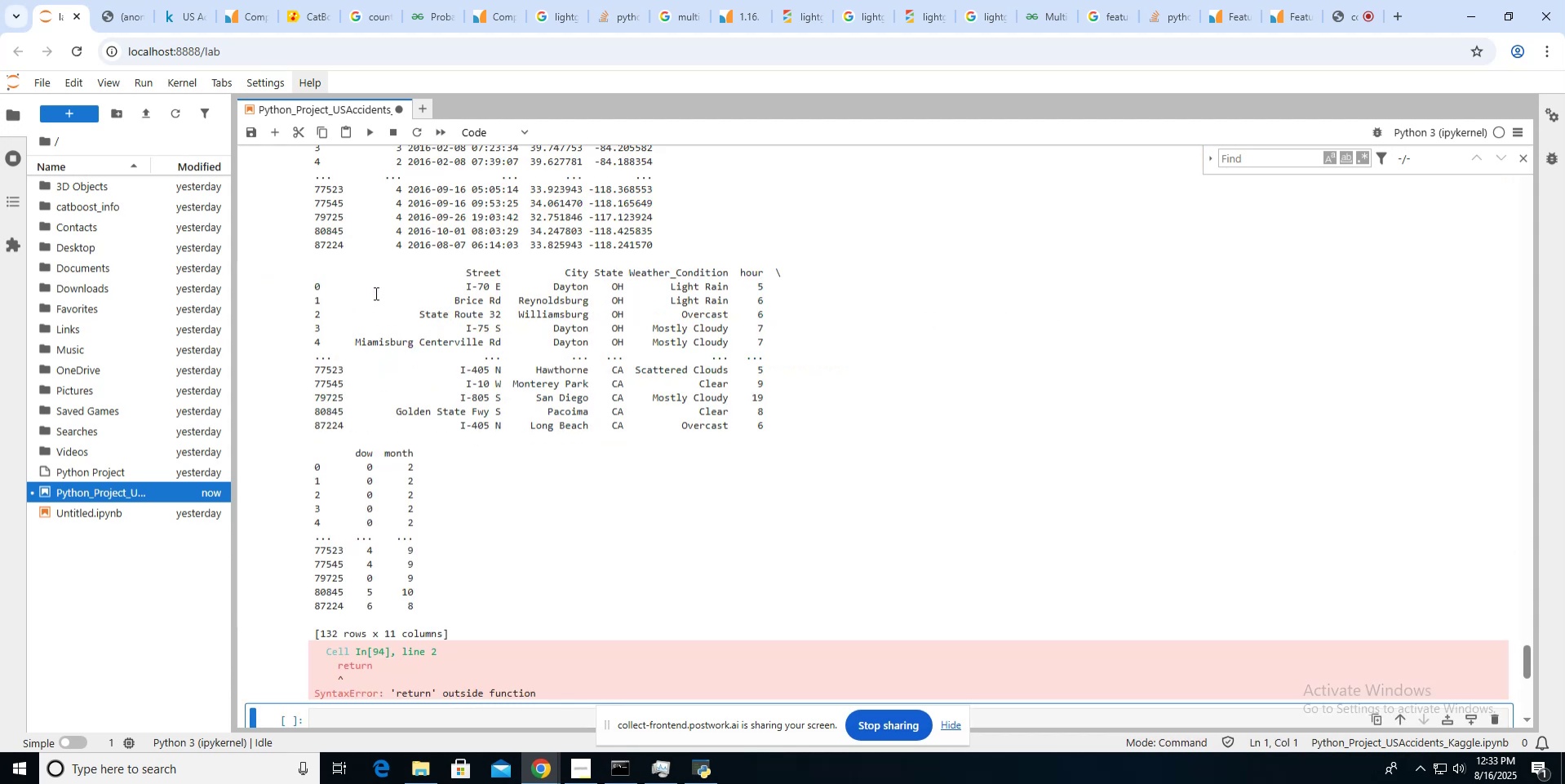 
scroll: coordinate [375, 293], scroll_direction: down, amount: 1.0
 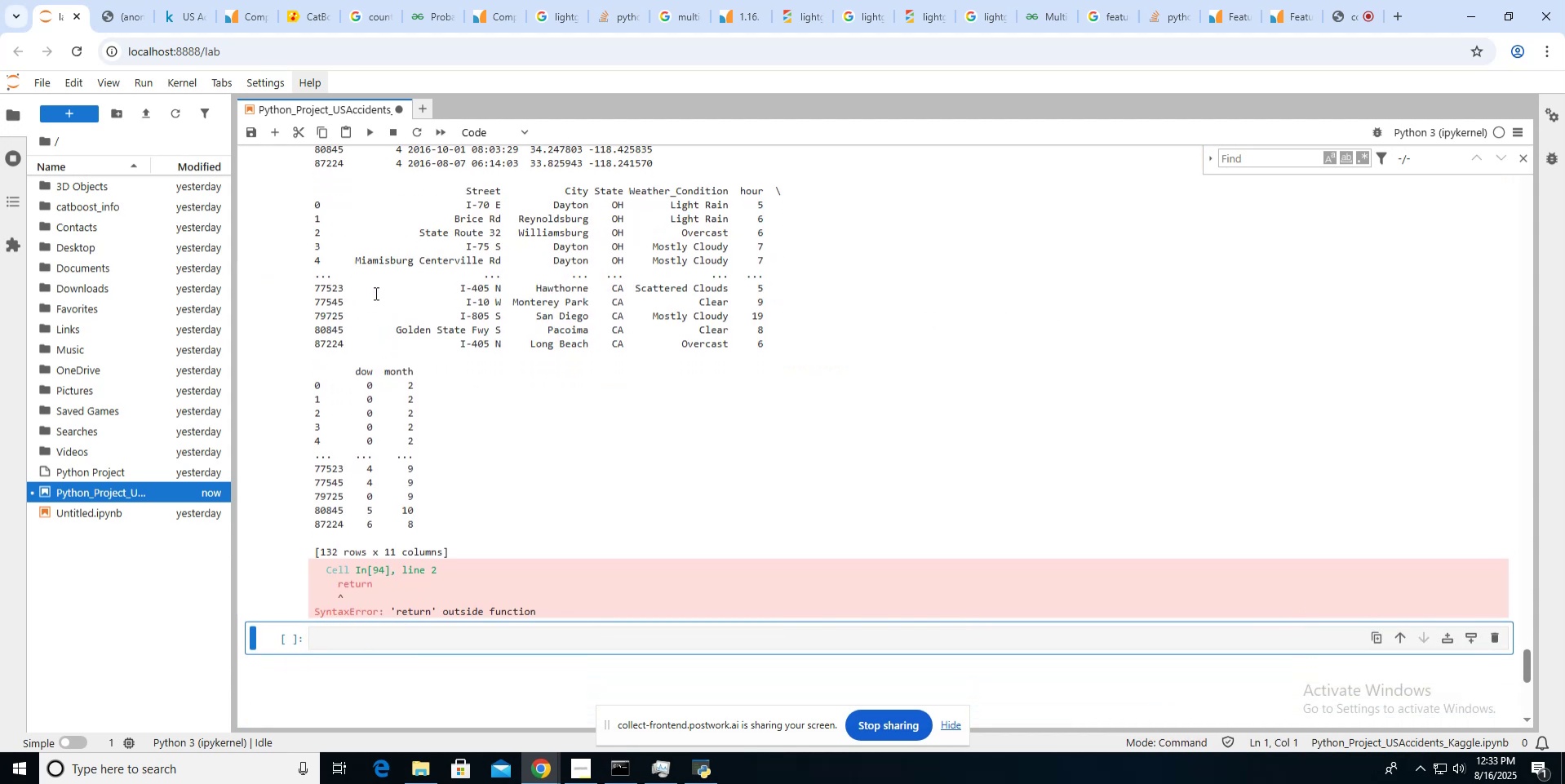 
scroll: coordinate [375, 293], scroll_direction: up, amount: 5.0
 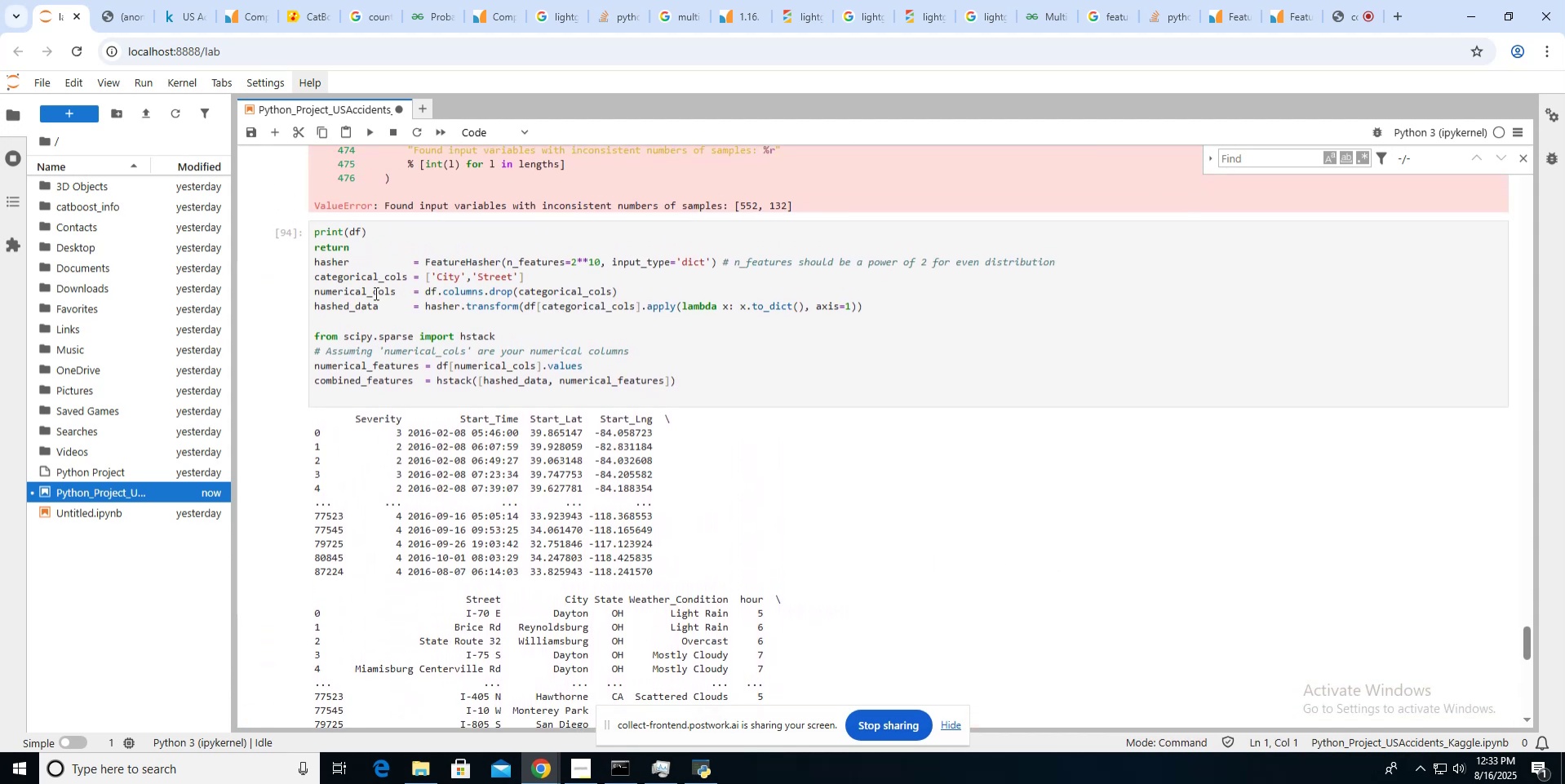 
scroll: coordinate [375, 293], scroll_direction: down, amount: 2.0
 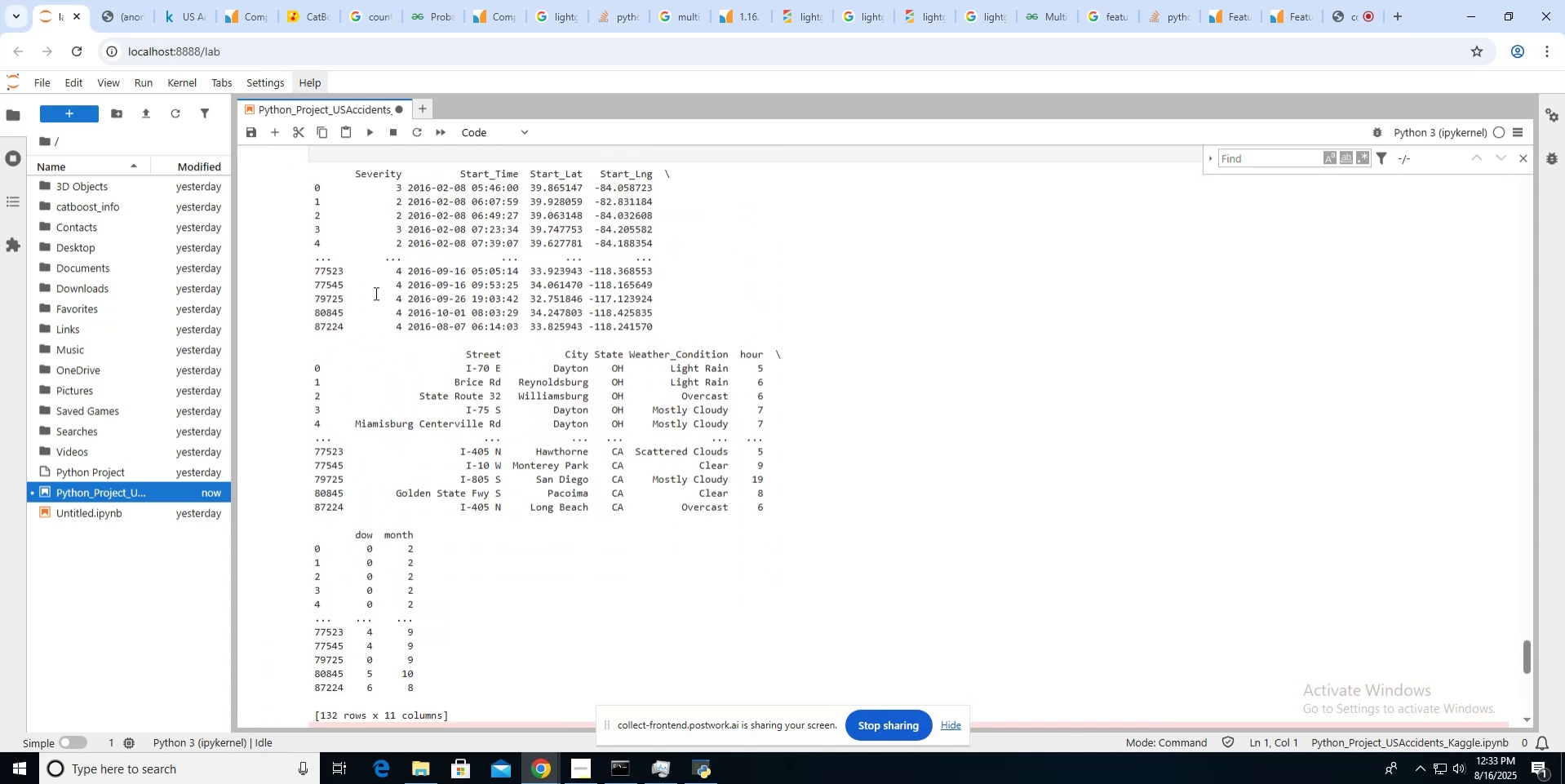 
scroll: coordinate [375, 293], scroll_direction: up, amount: 18.0
 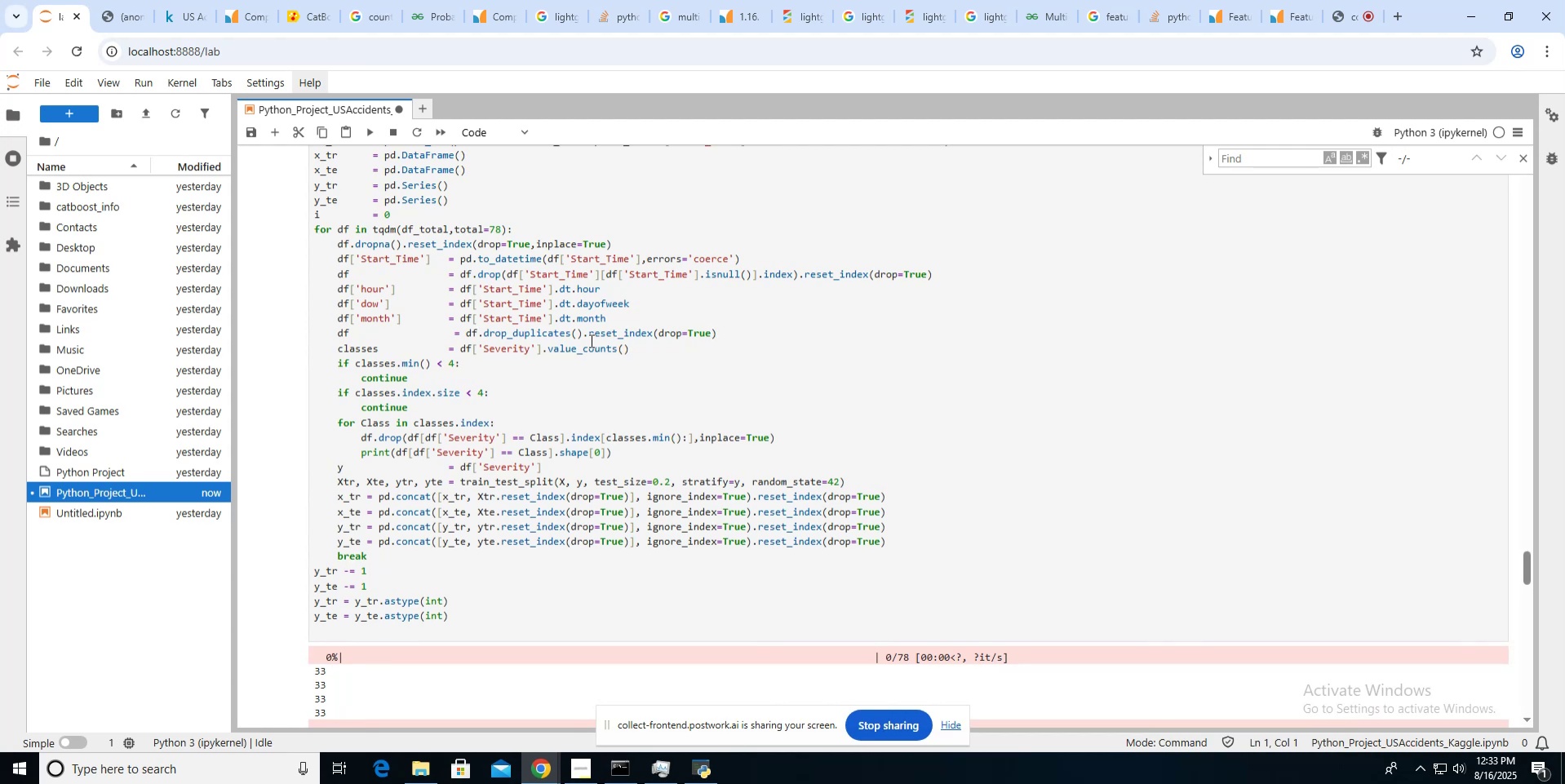 
wait(9.18)
 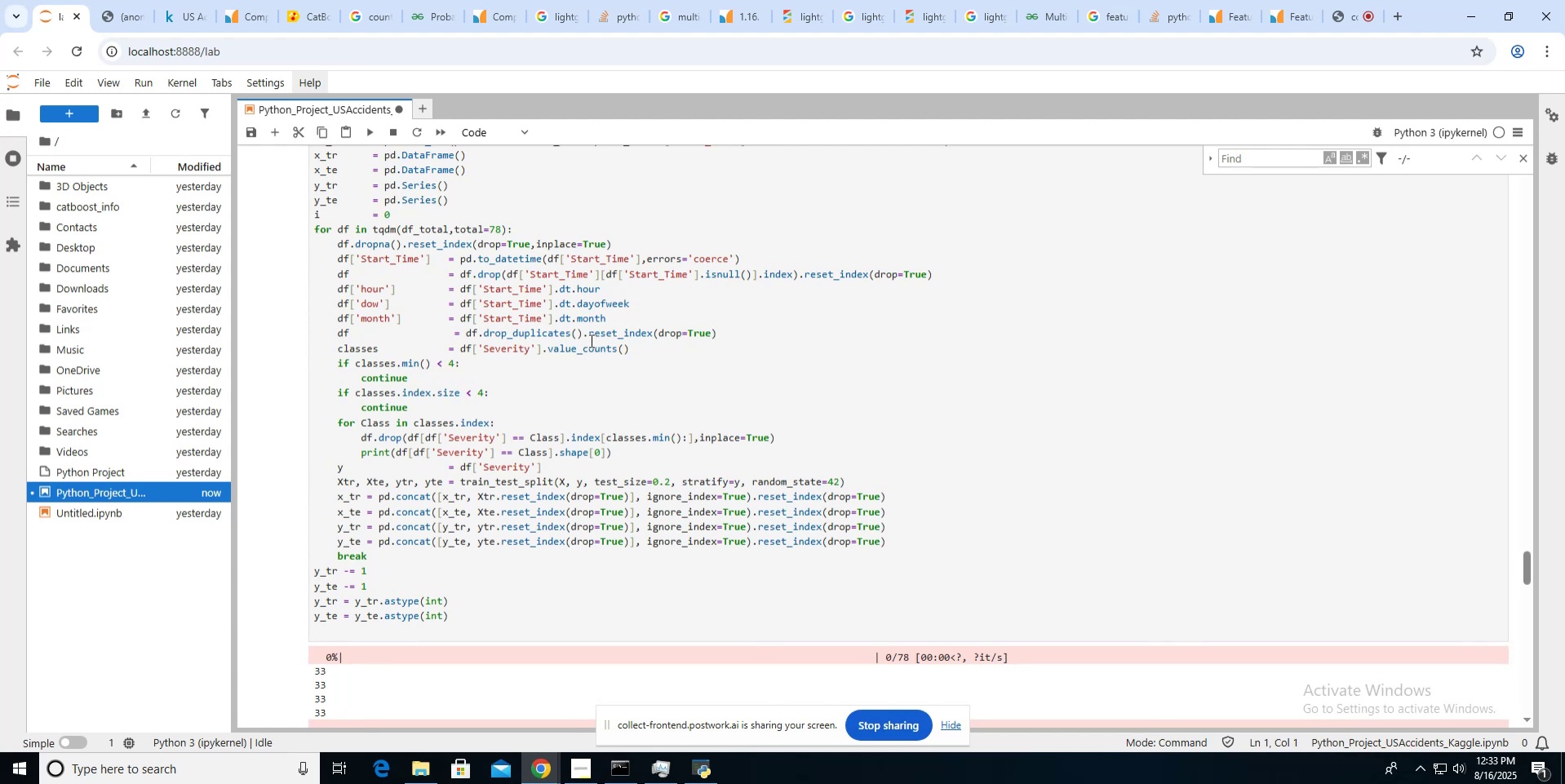 
left_click_drag(start_coordinate=[692, 438], to_coordinate=[769, 437])
 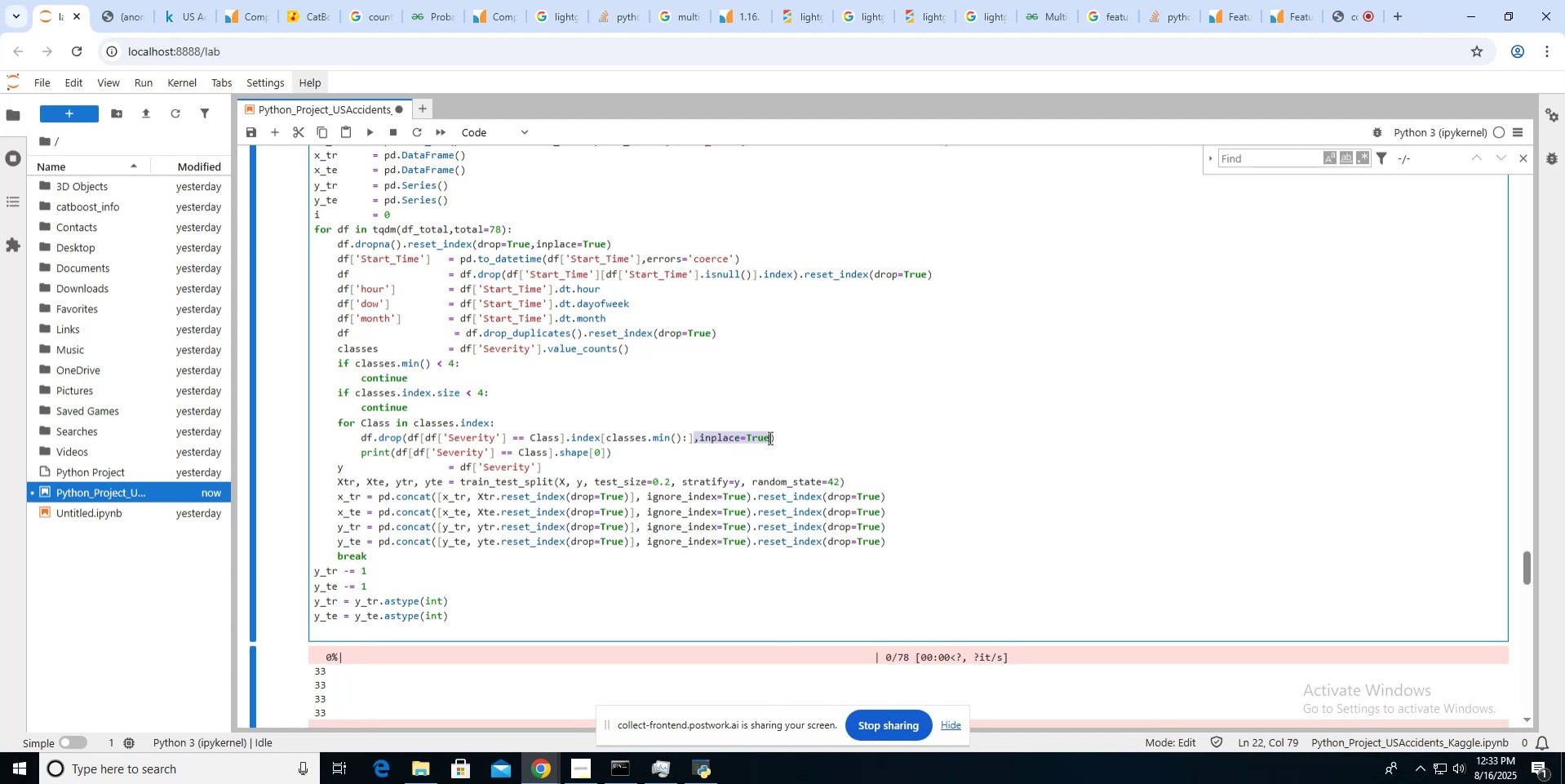 
key(Control+X)
 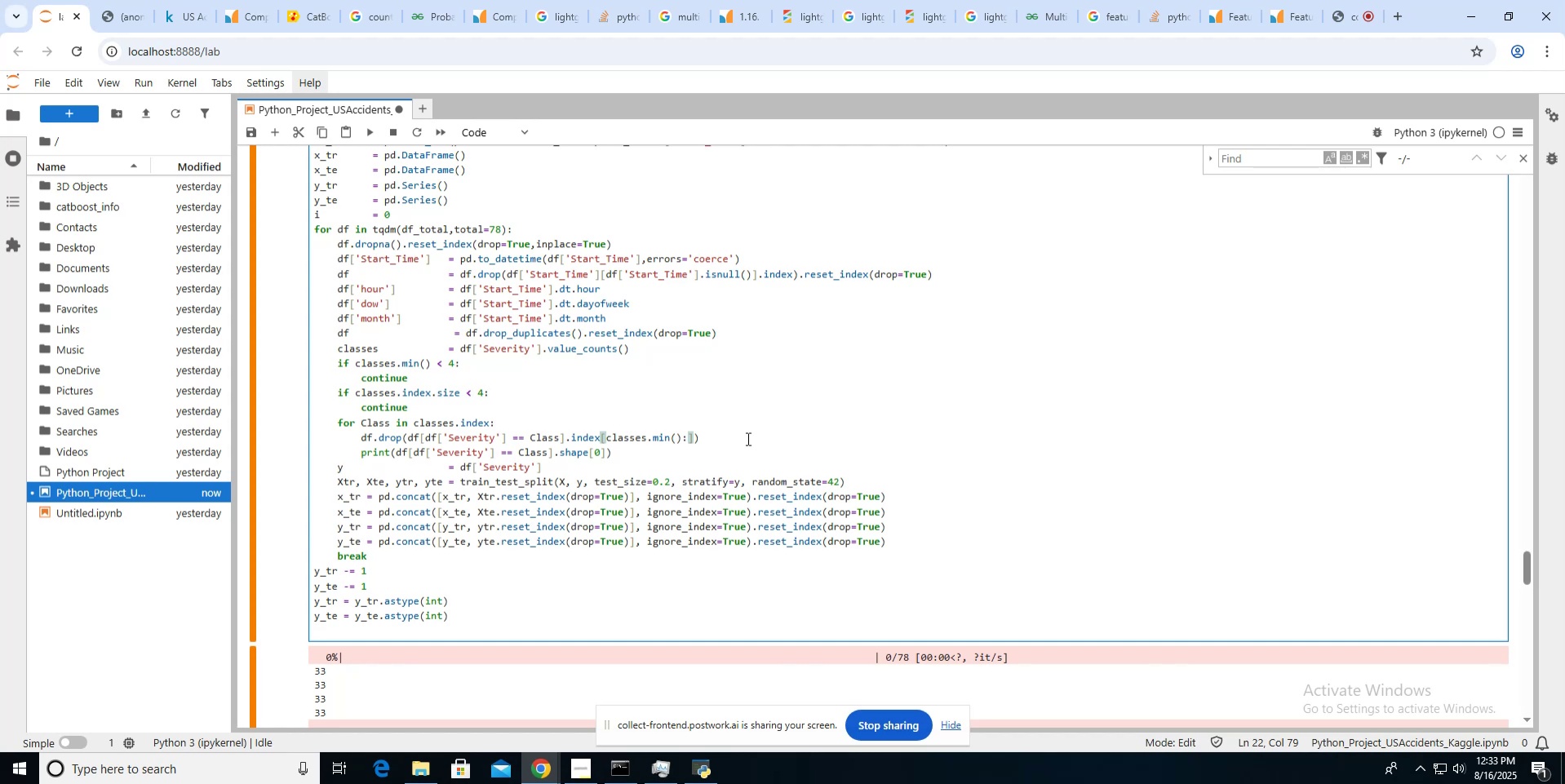 
left_click([746, 438])
 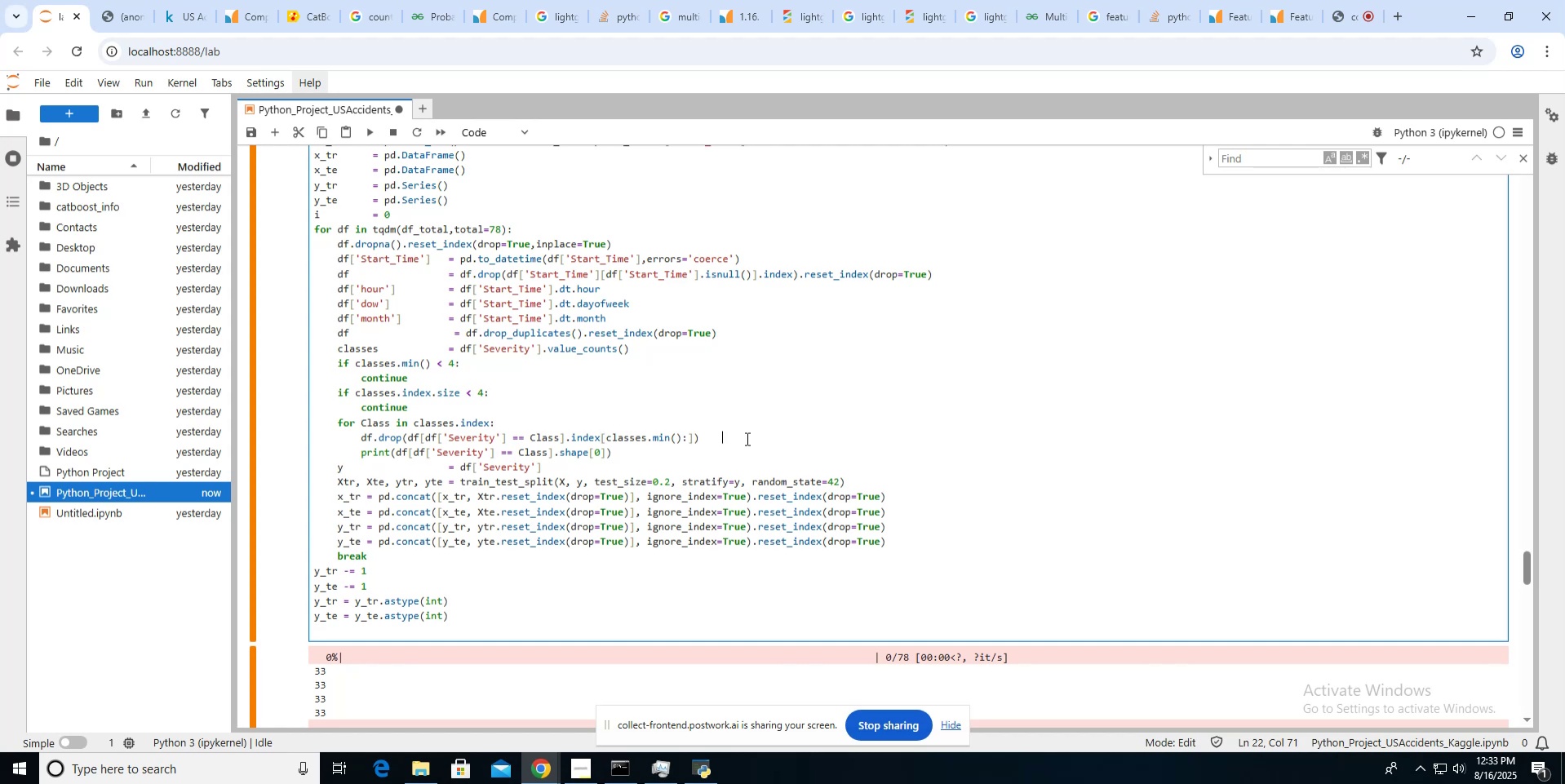 
key(Backspace)
key(Backspace)
key(Backspace)
key(Backspace)
type(.reset_index()
 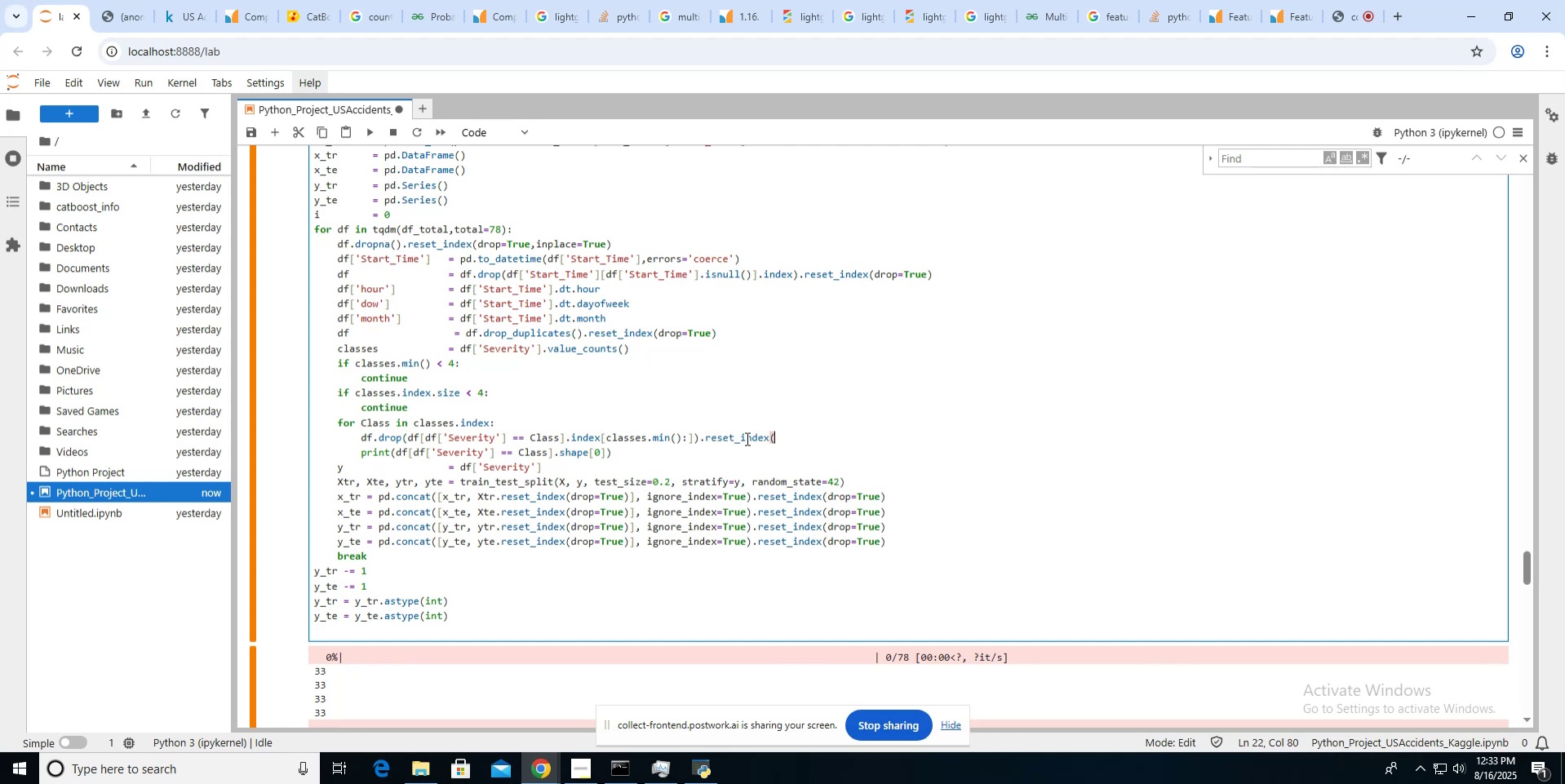 
key(Control+Shift+ControlLeft)
 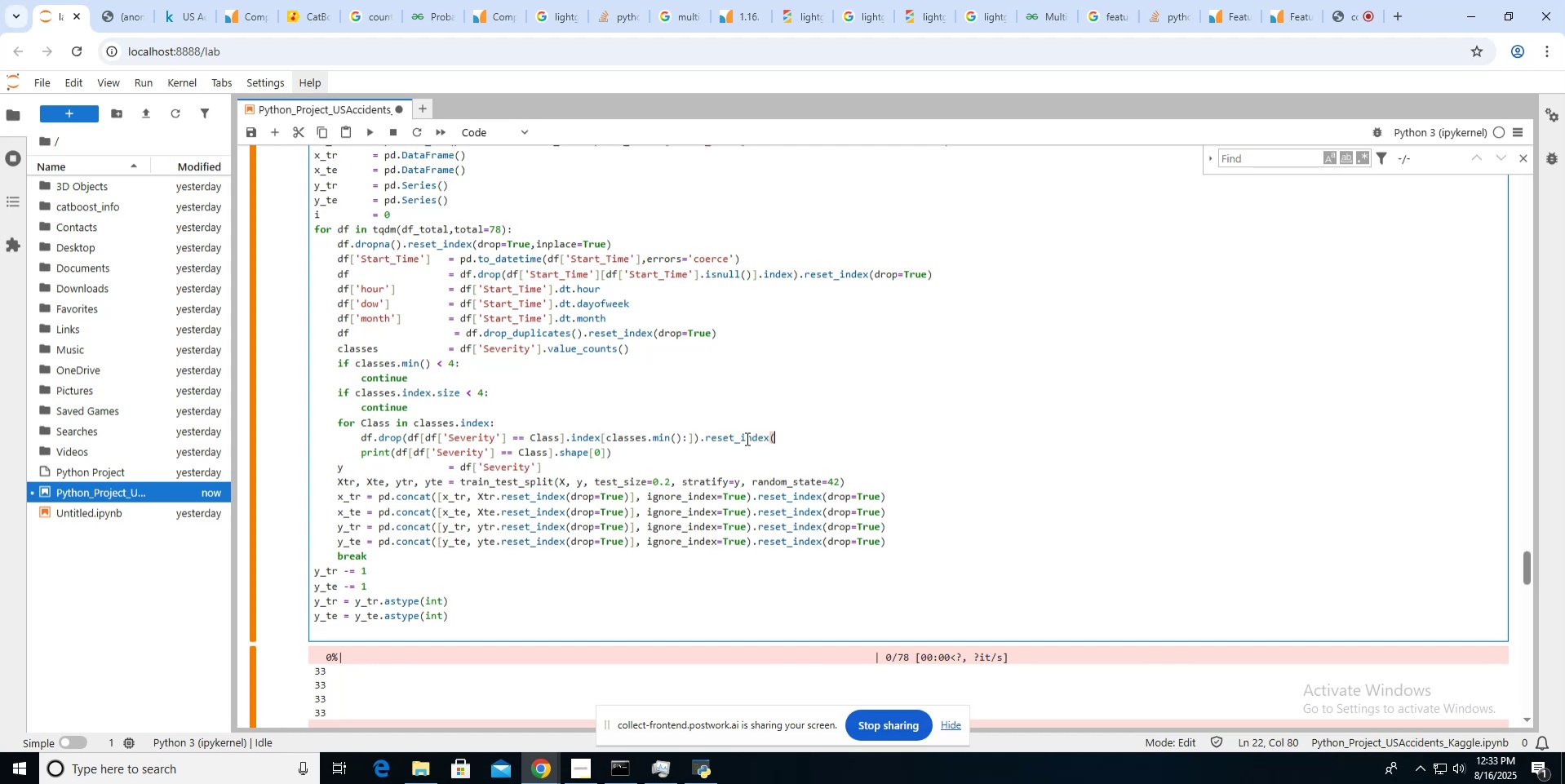 
key(Control+Shift+V)
 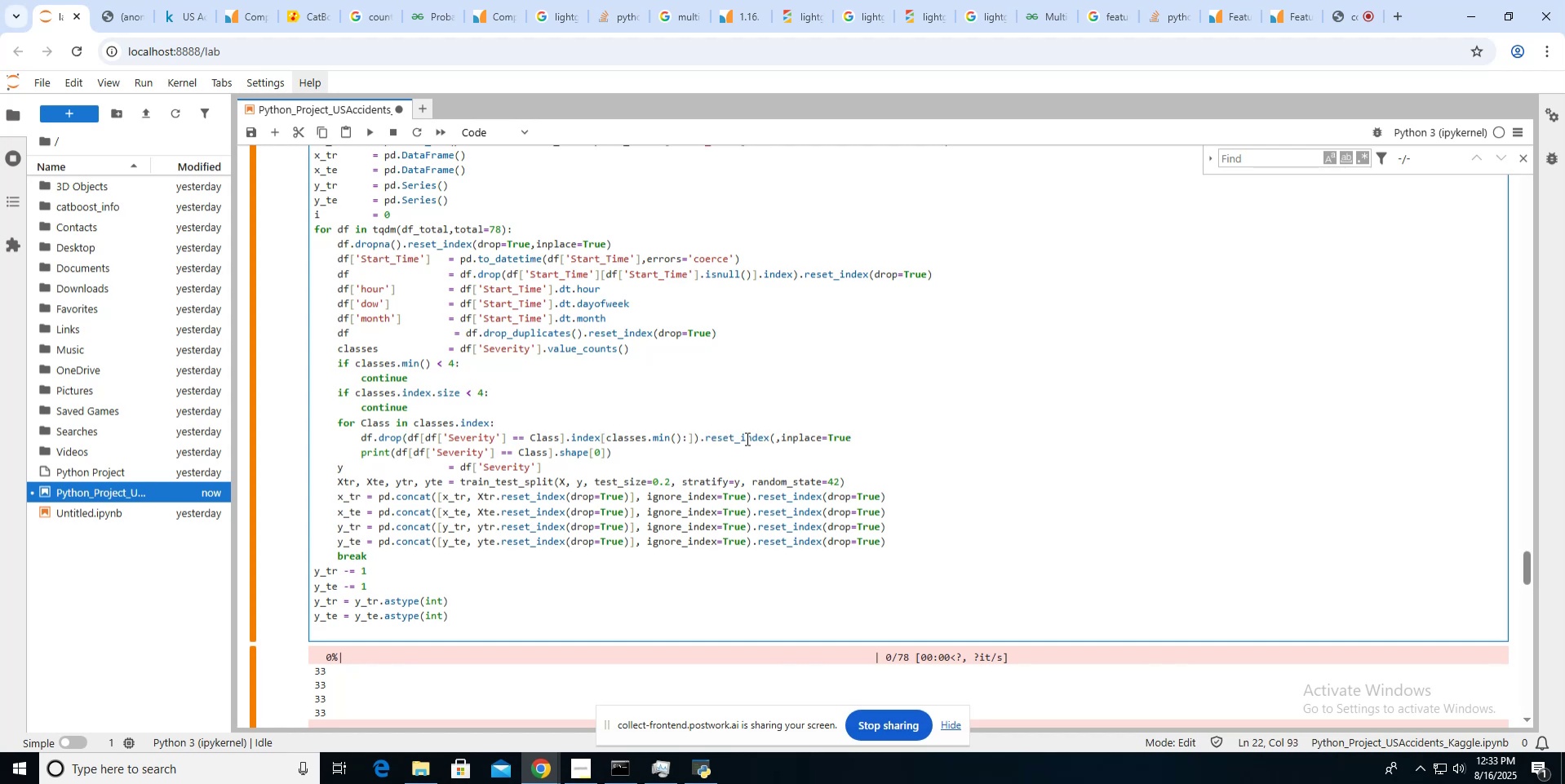 
key(Control+Backspace)
 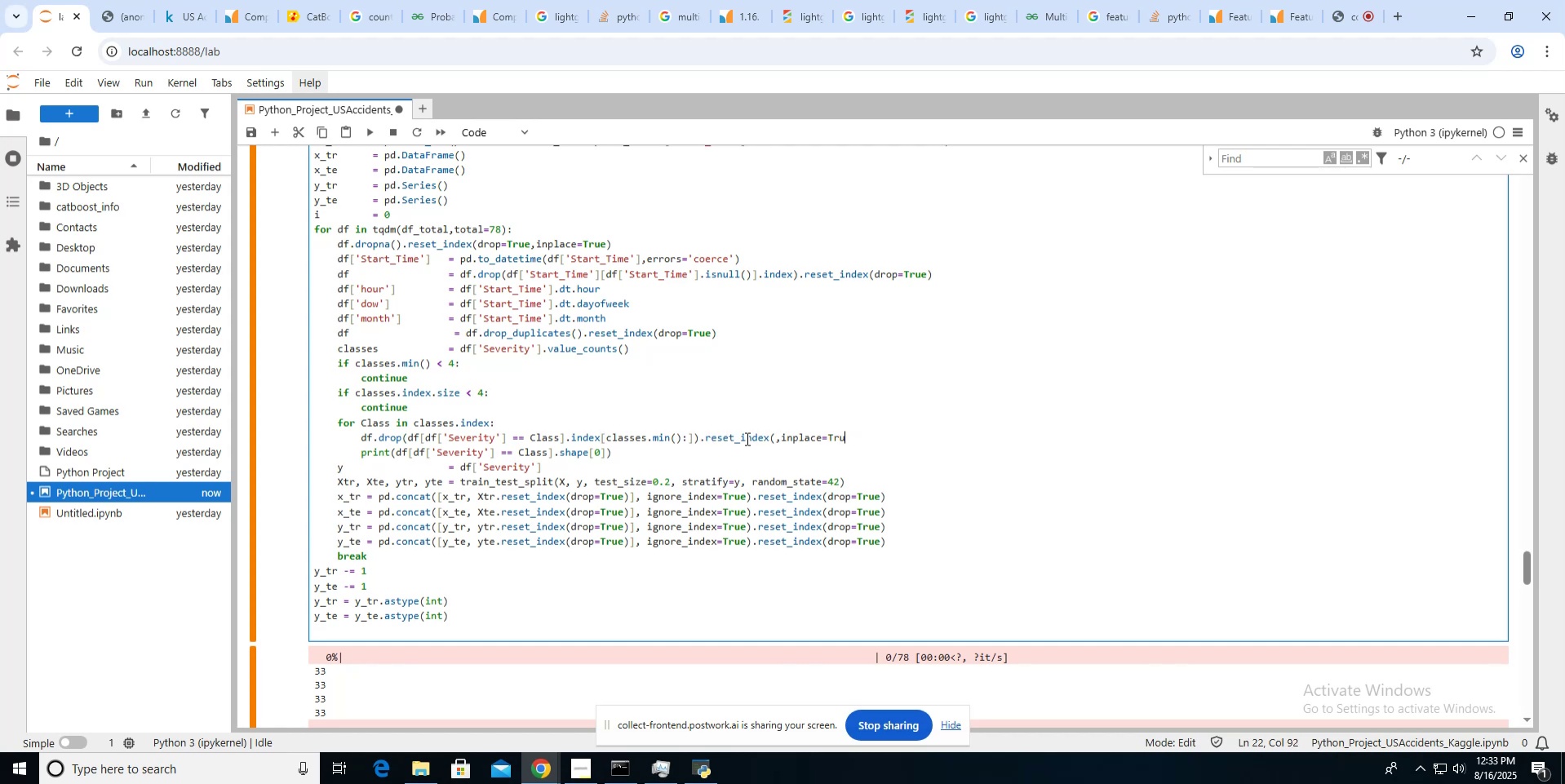 
type(e)drop-)
key(Backspace)
type(=True)
 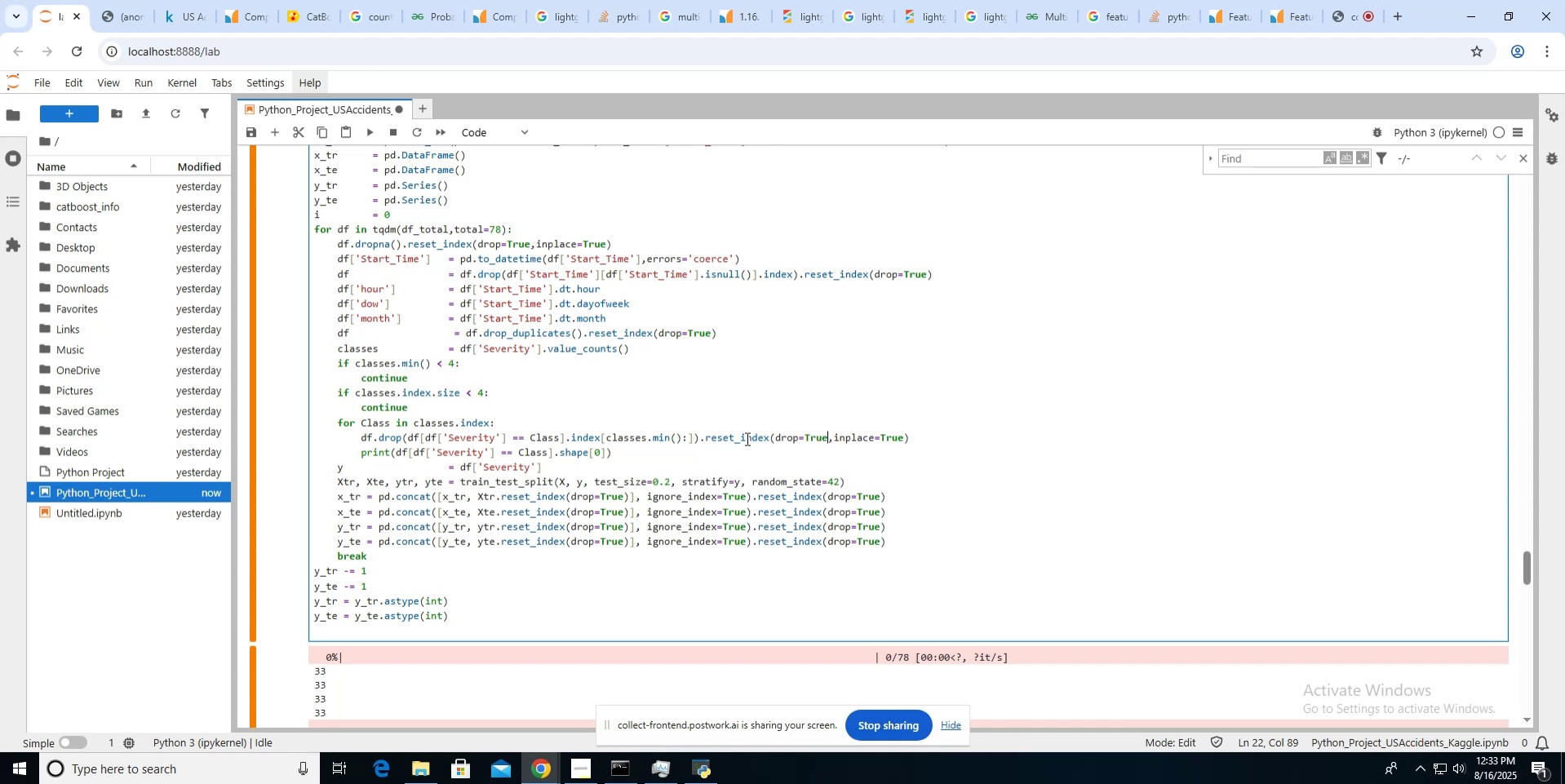 
 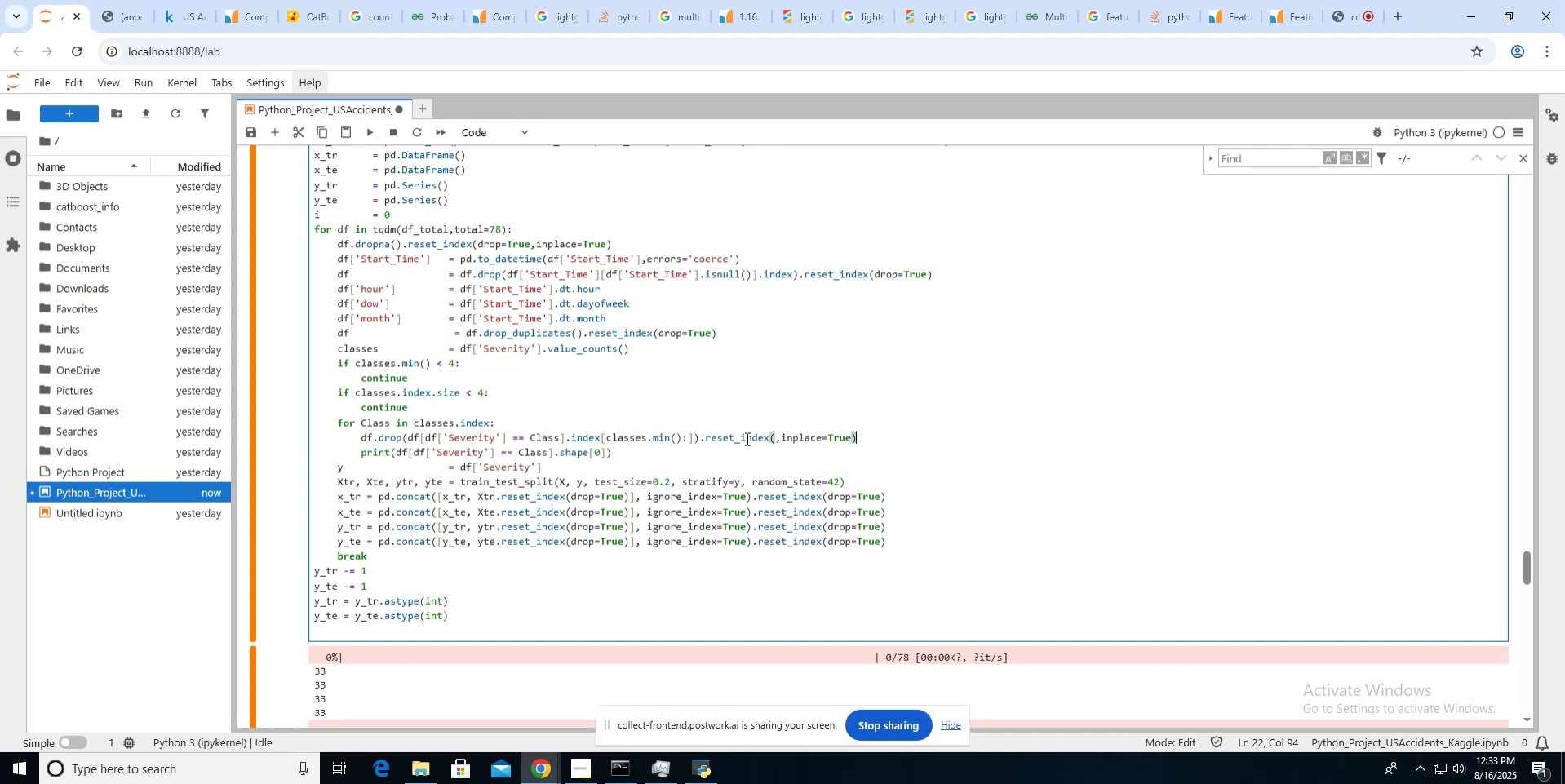 
hold_key(key=ArrowLeft, duration=0.93)
 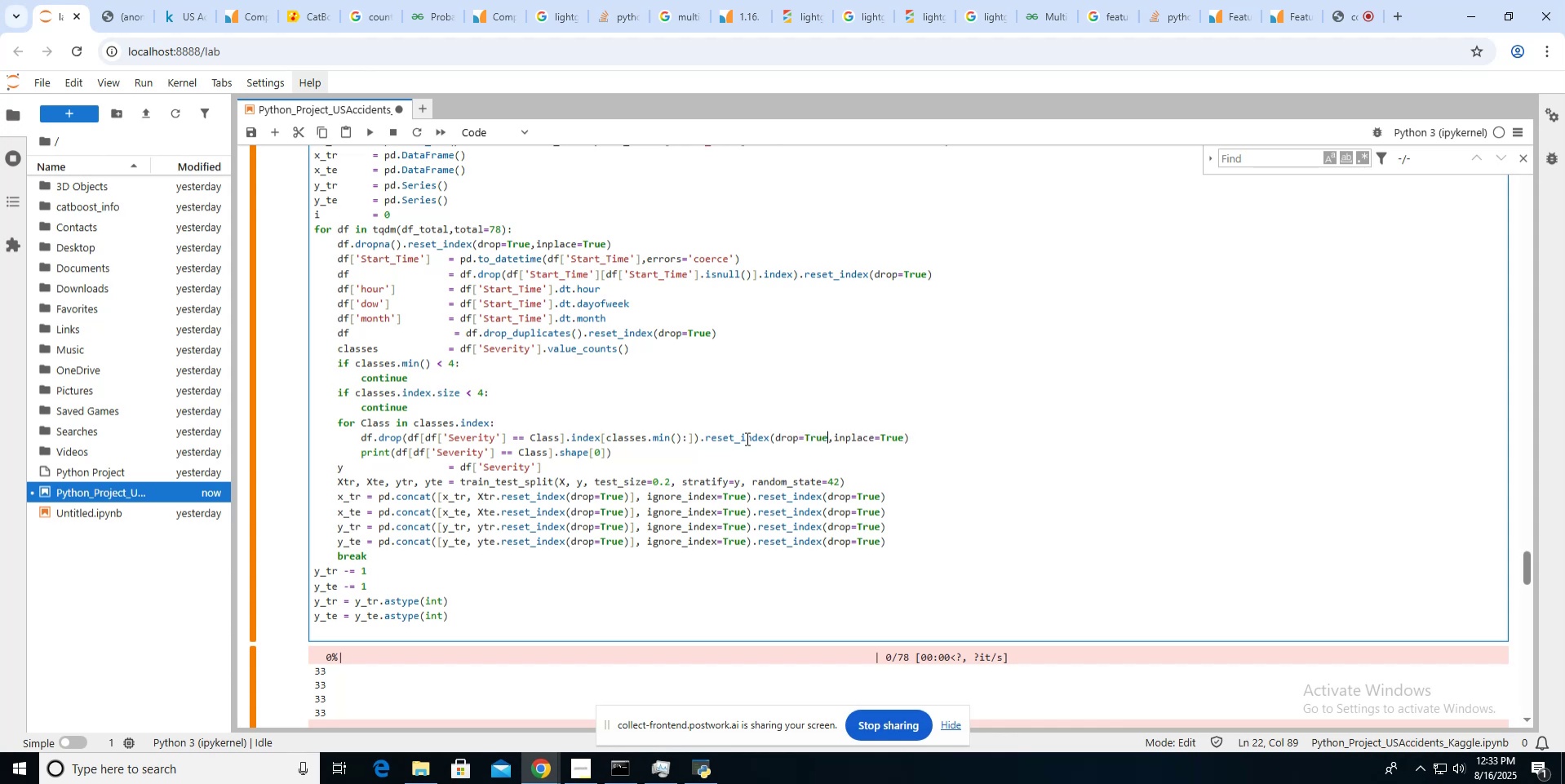 
wait(5.53)
 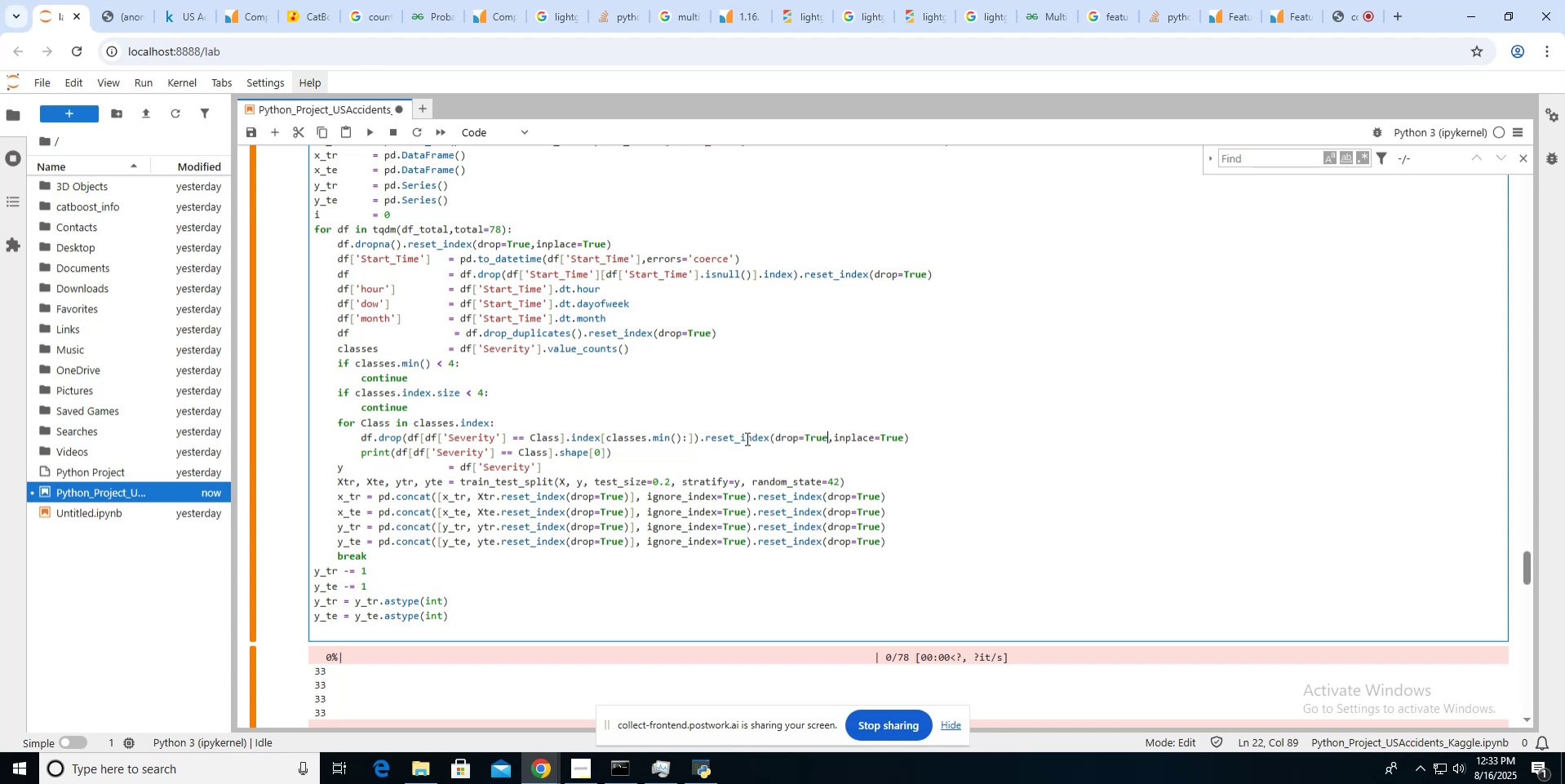 
left_click([366, 132])
 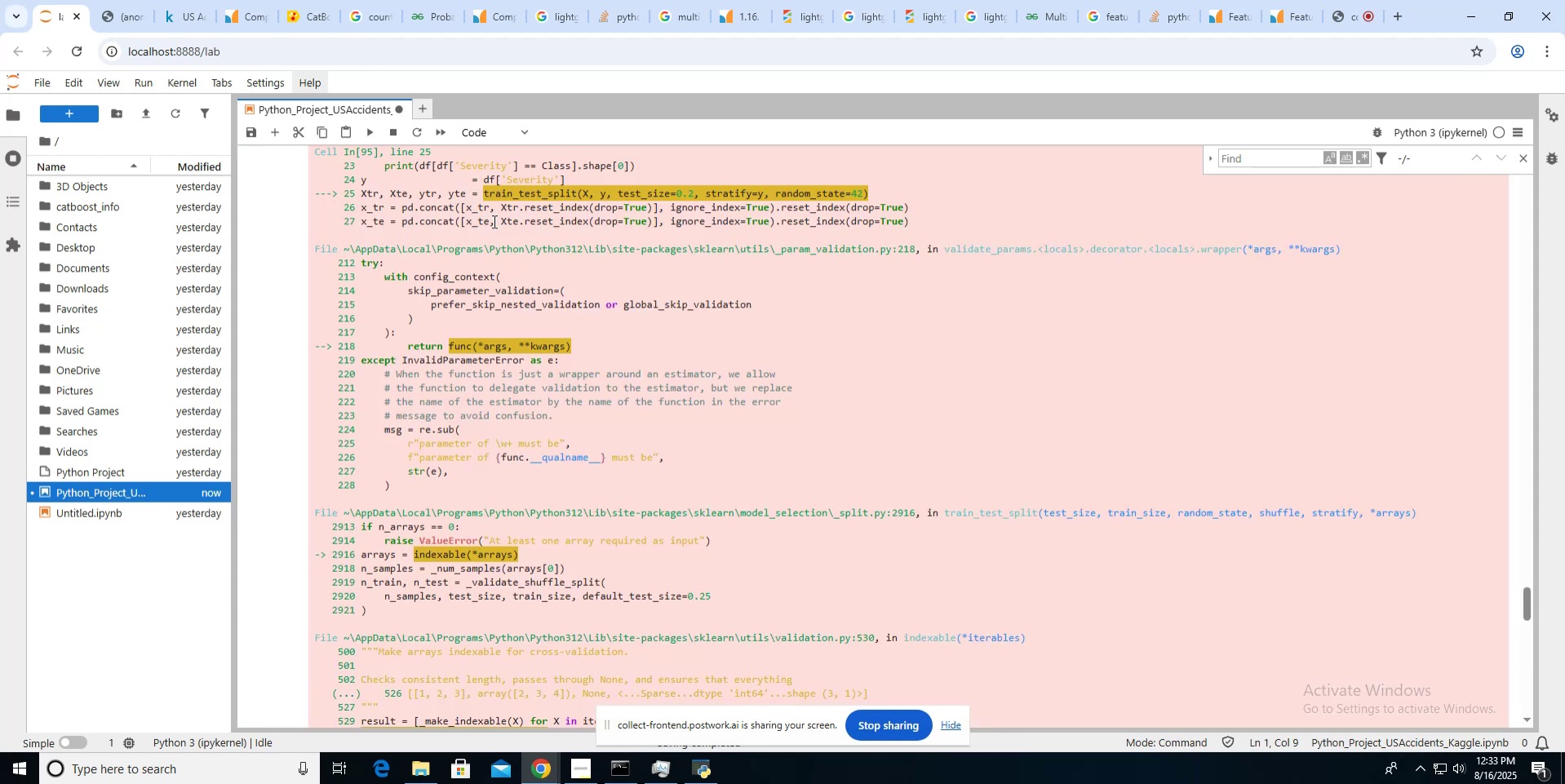 
scroll: coordinate [493, 221], scroll_direction: down, amount: 3.0
 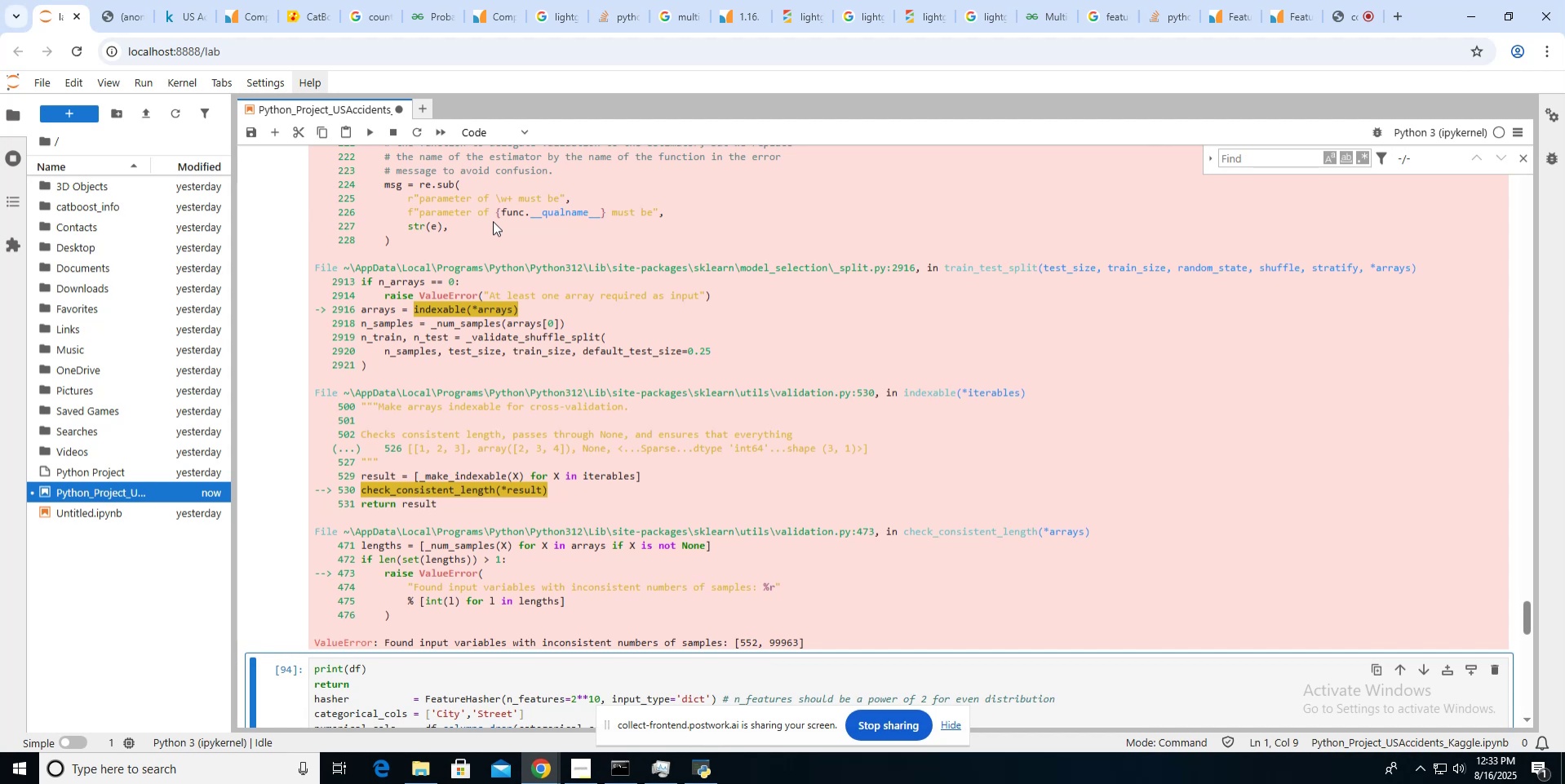 
scroll: coordinate [493, 221], scroll_direction: up, amount: 10.0
 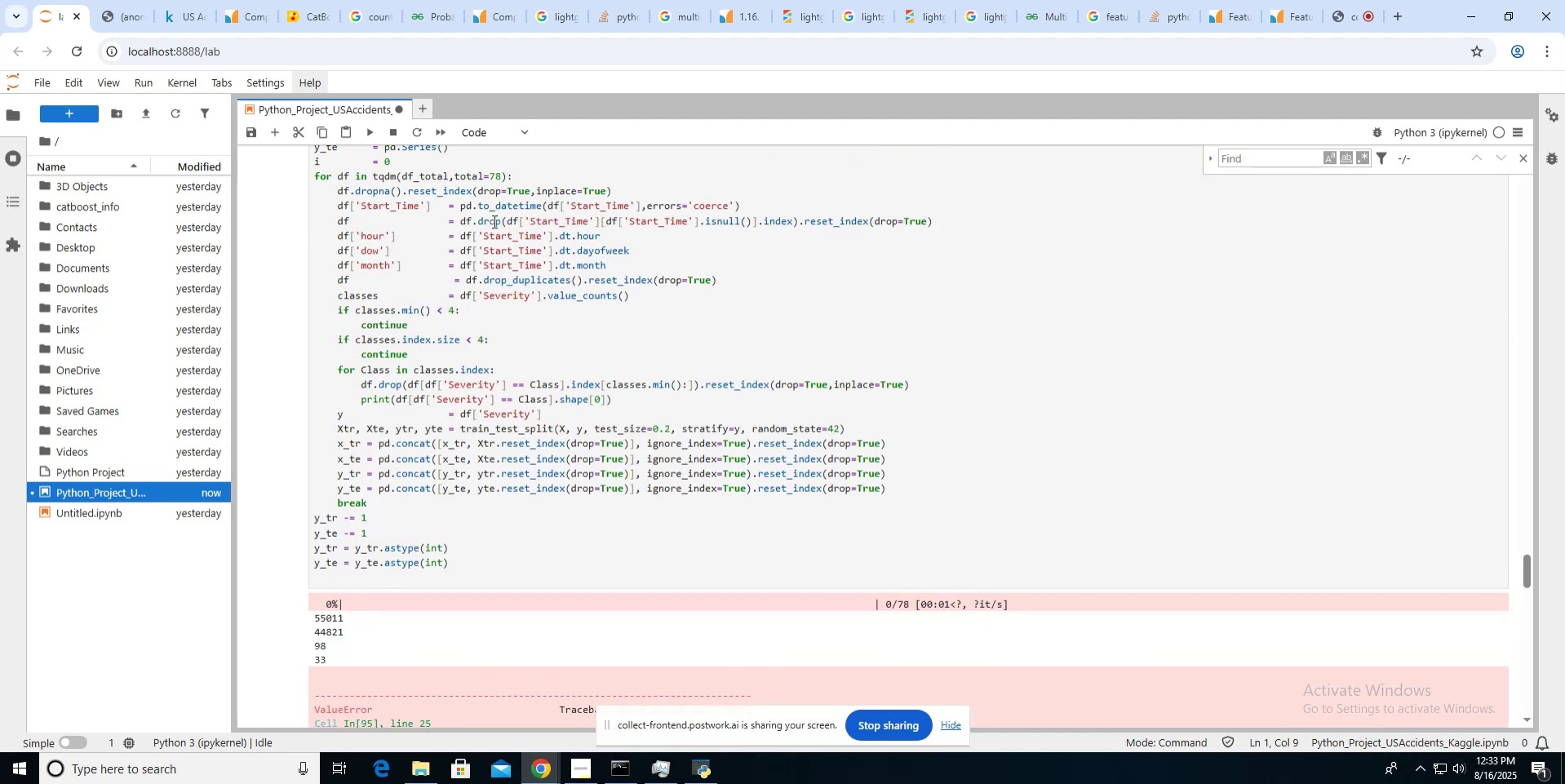 
scroll: coordinate [493, 221], scroll_direction: down, amount: 13.0
 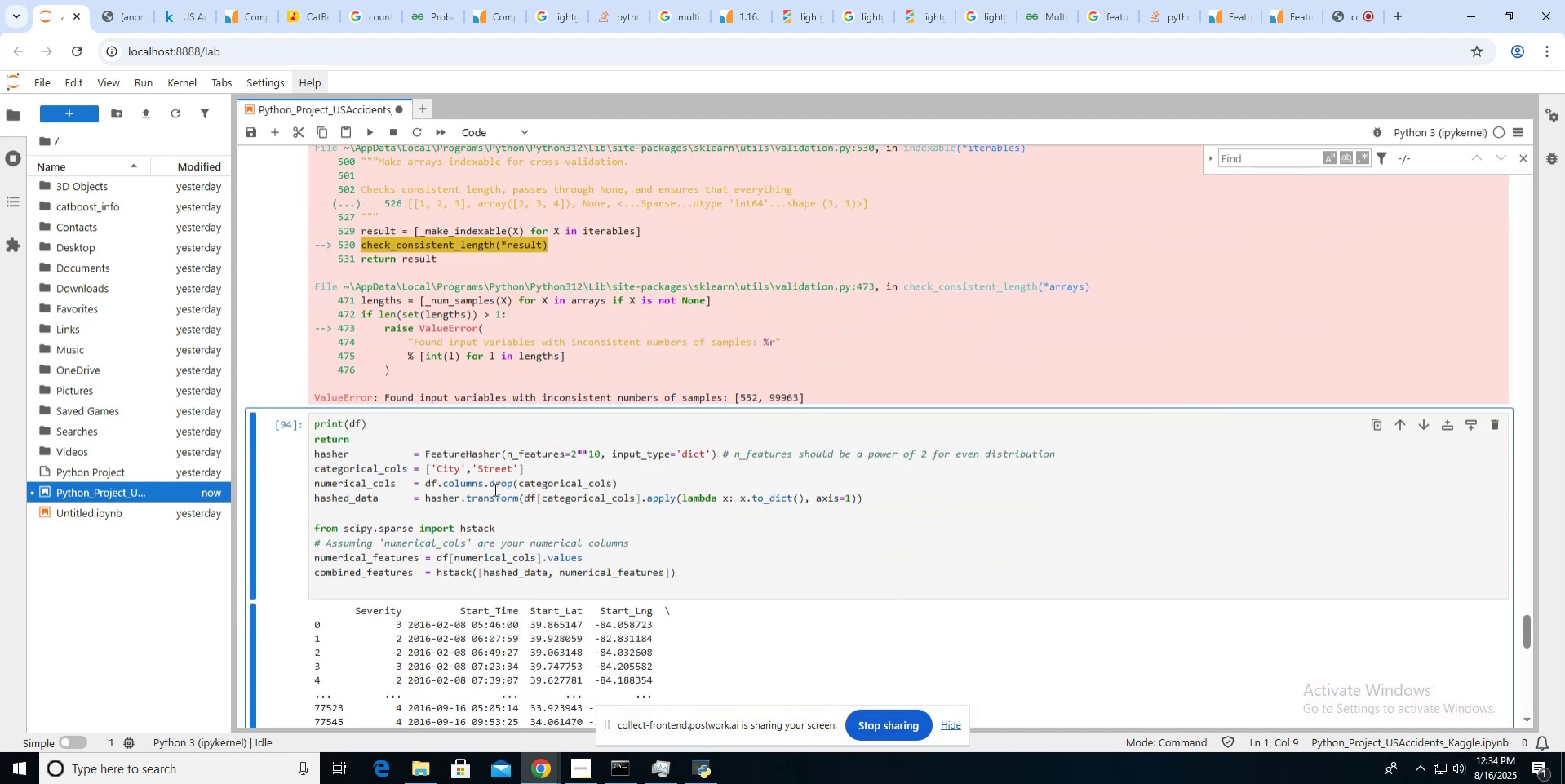 
left_click([486, 485])
 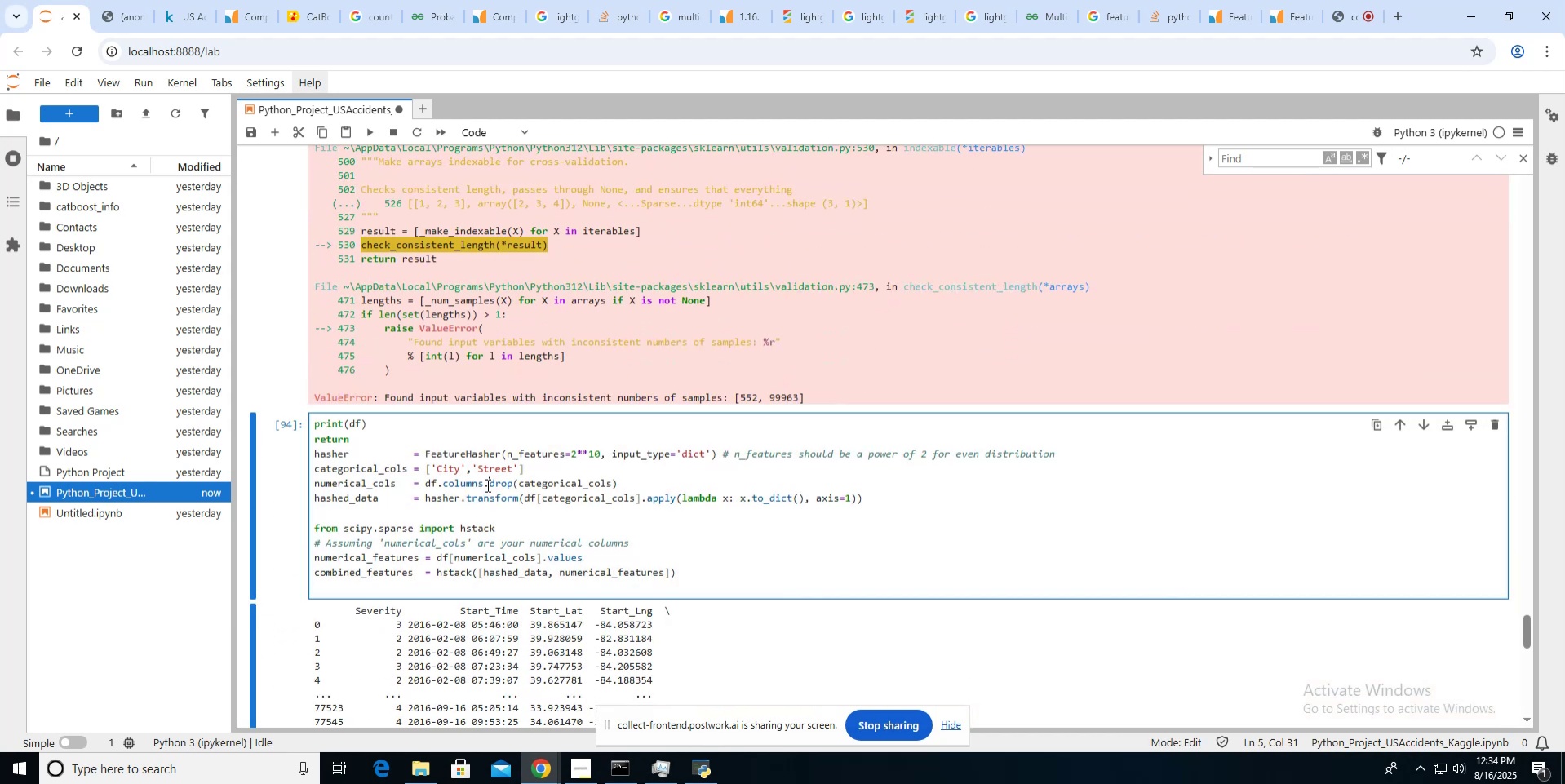 
key(Shift+Enter)
 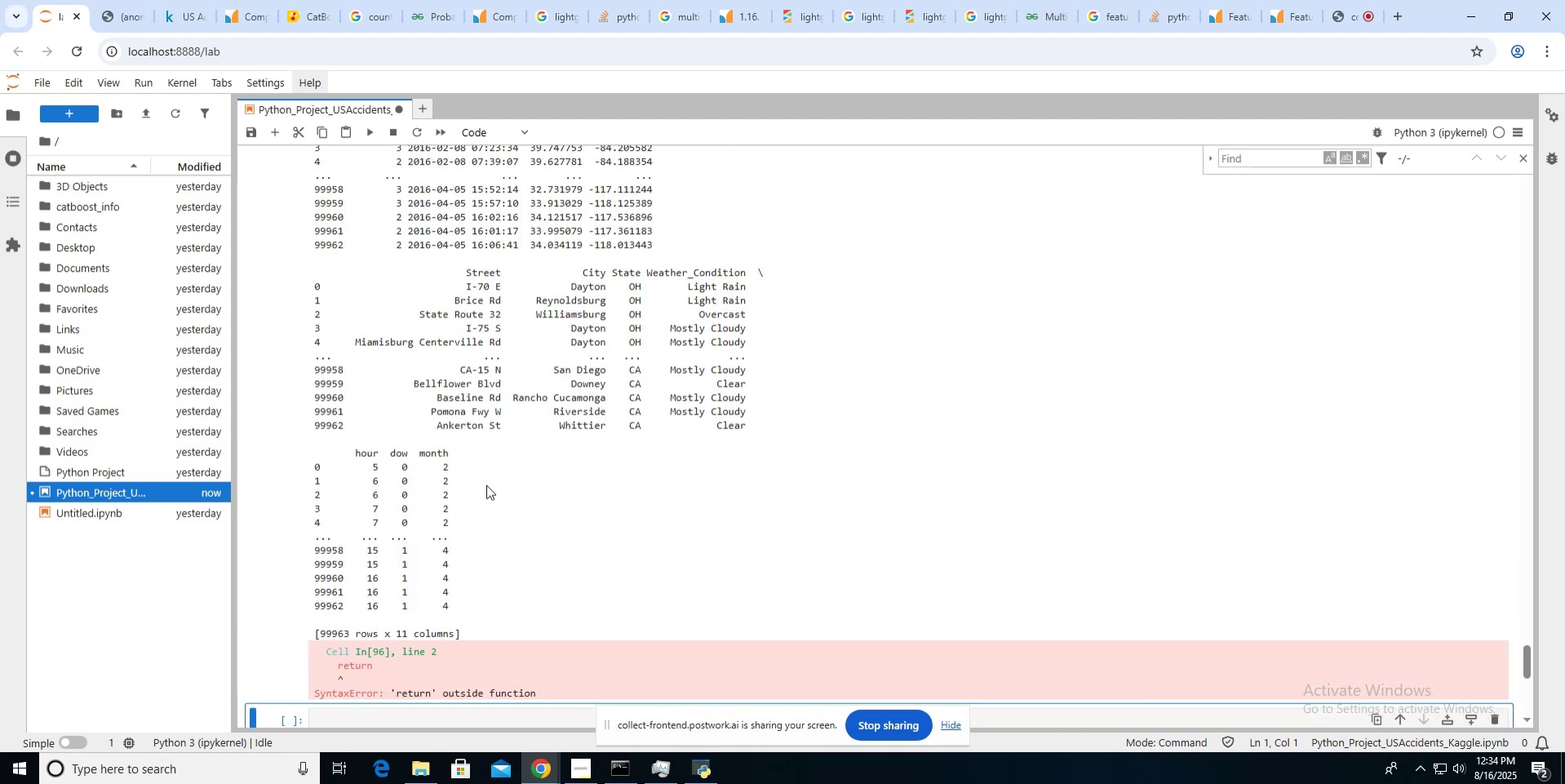 
scroll: coordinate [486, 485], scroll_direction: none, amount: 0.0
 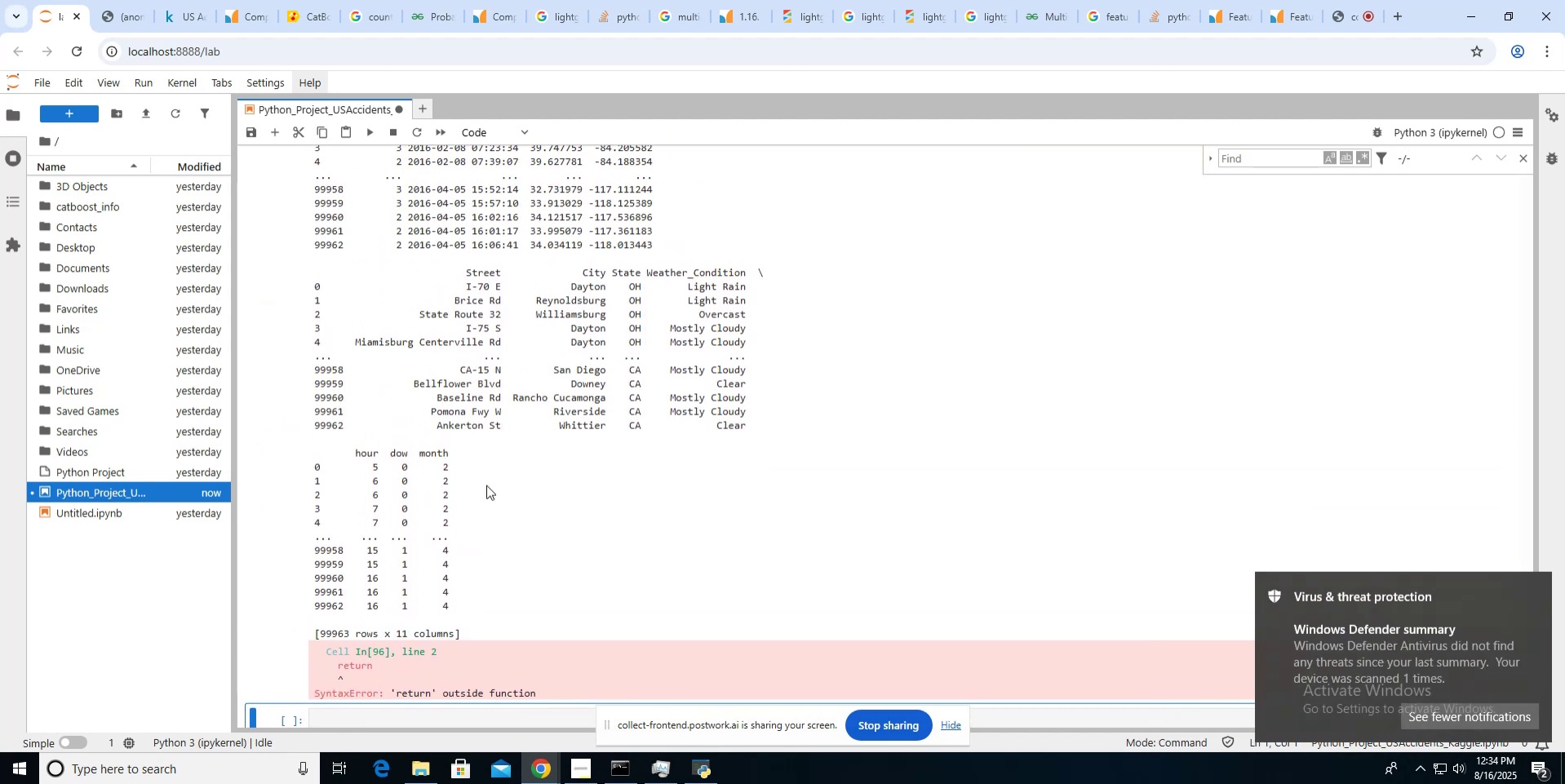 
scroll: coordinate [486, 485], scroll_direction: up, amount: 3.0
 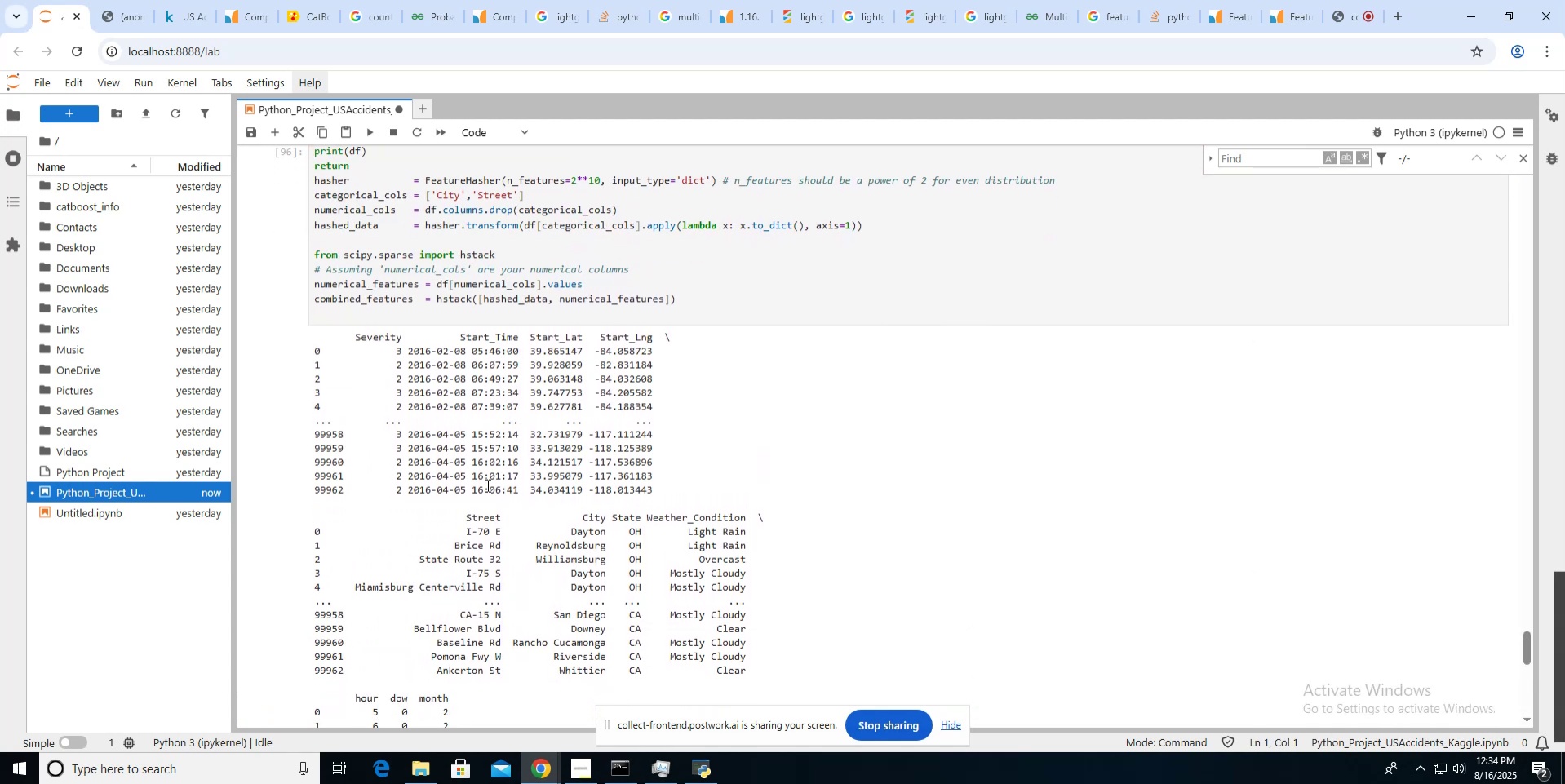 
scroll: coordinate [486, 485], scroll_direction: down, amount: 4.0
 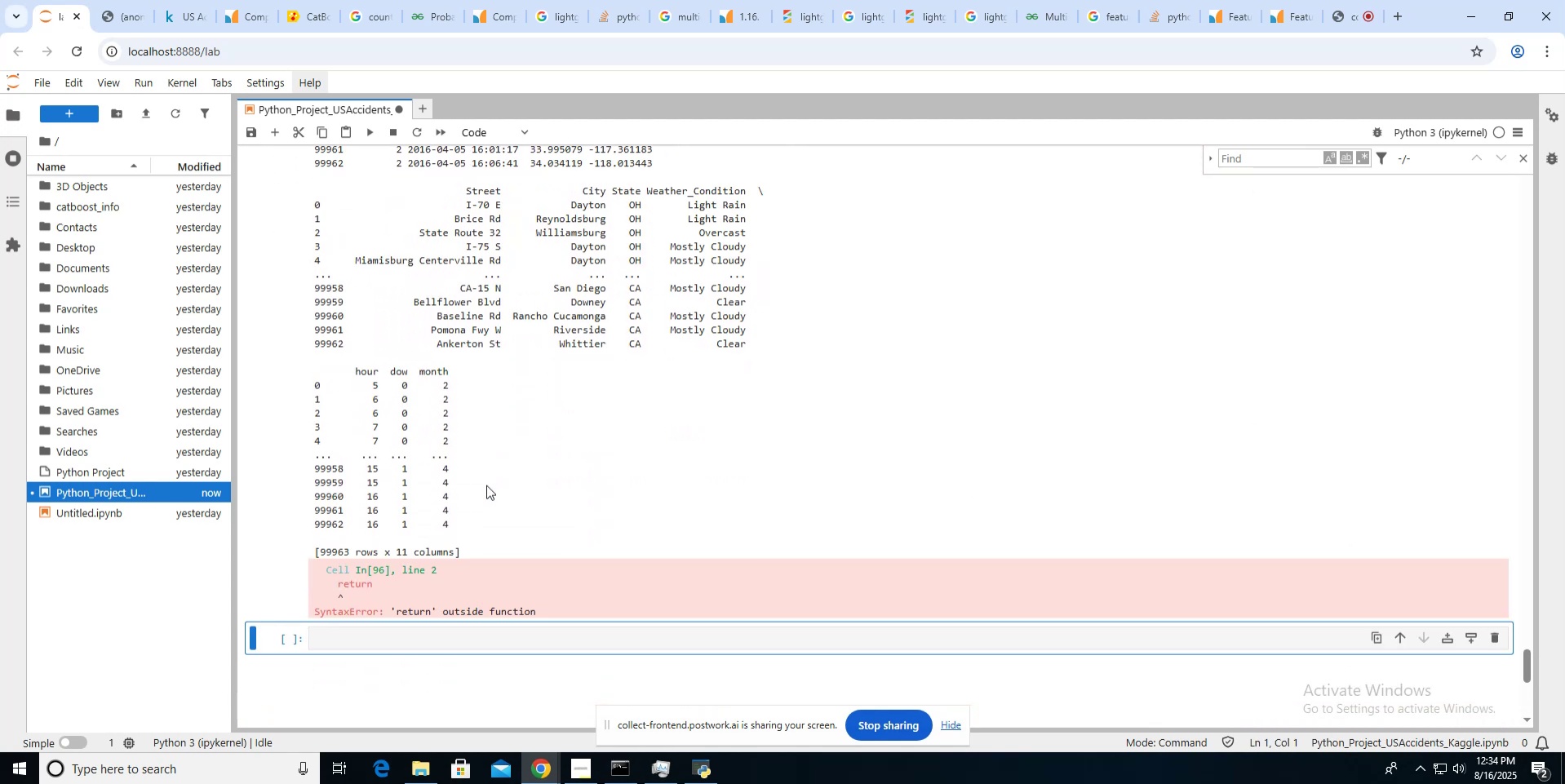 
scroll: coordinate [614, 392], scroll_direction: up, amount: 20.0
 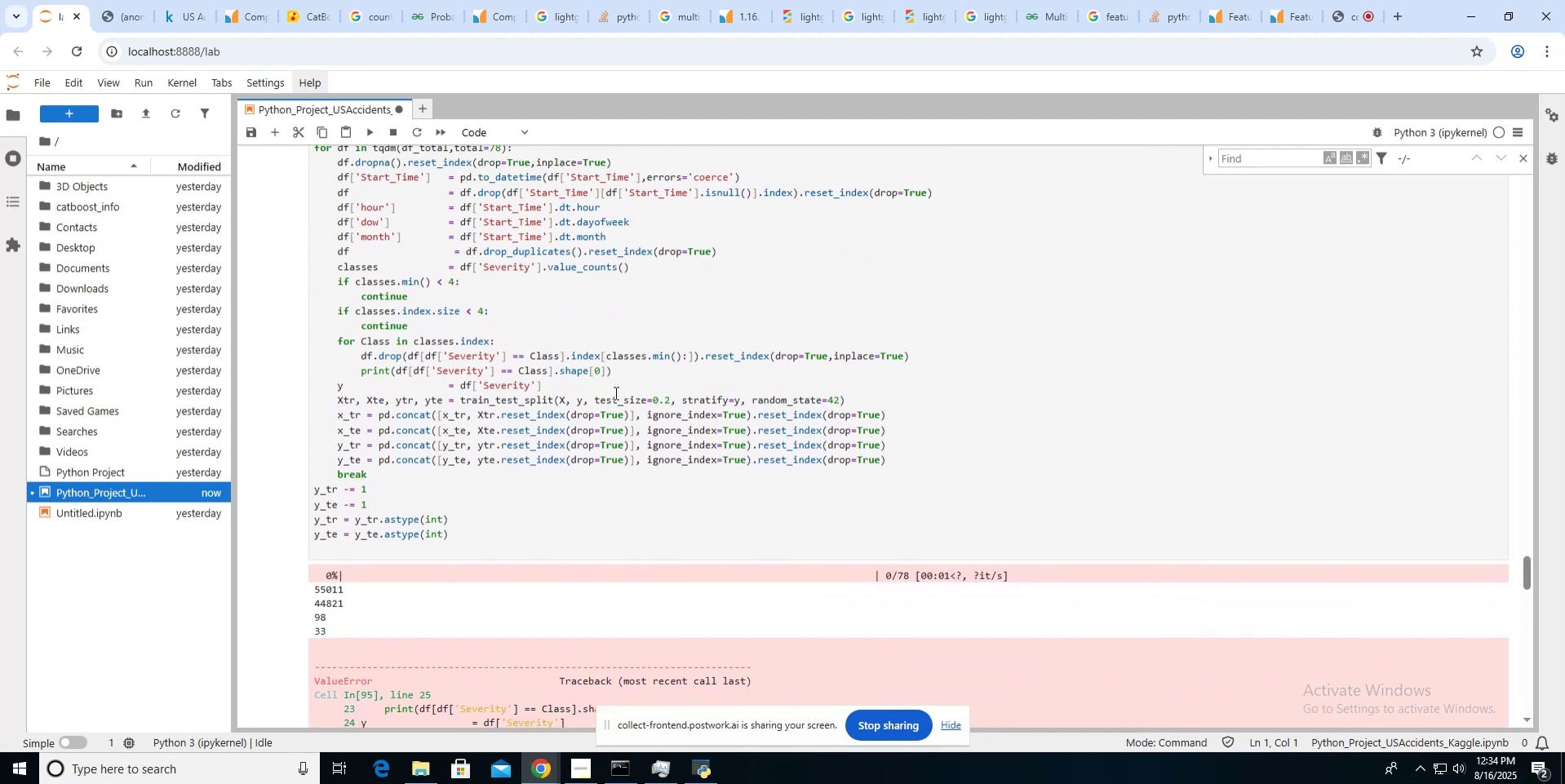 
wait(7.62)
 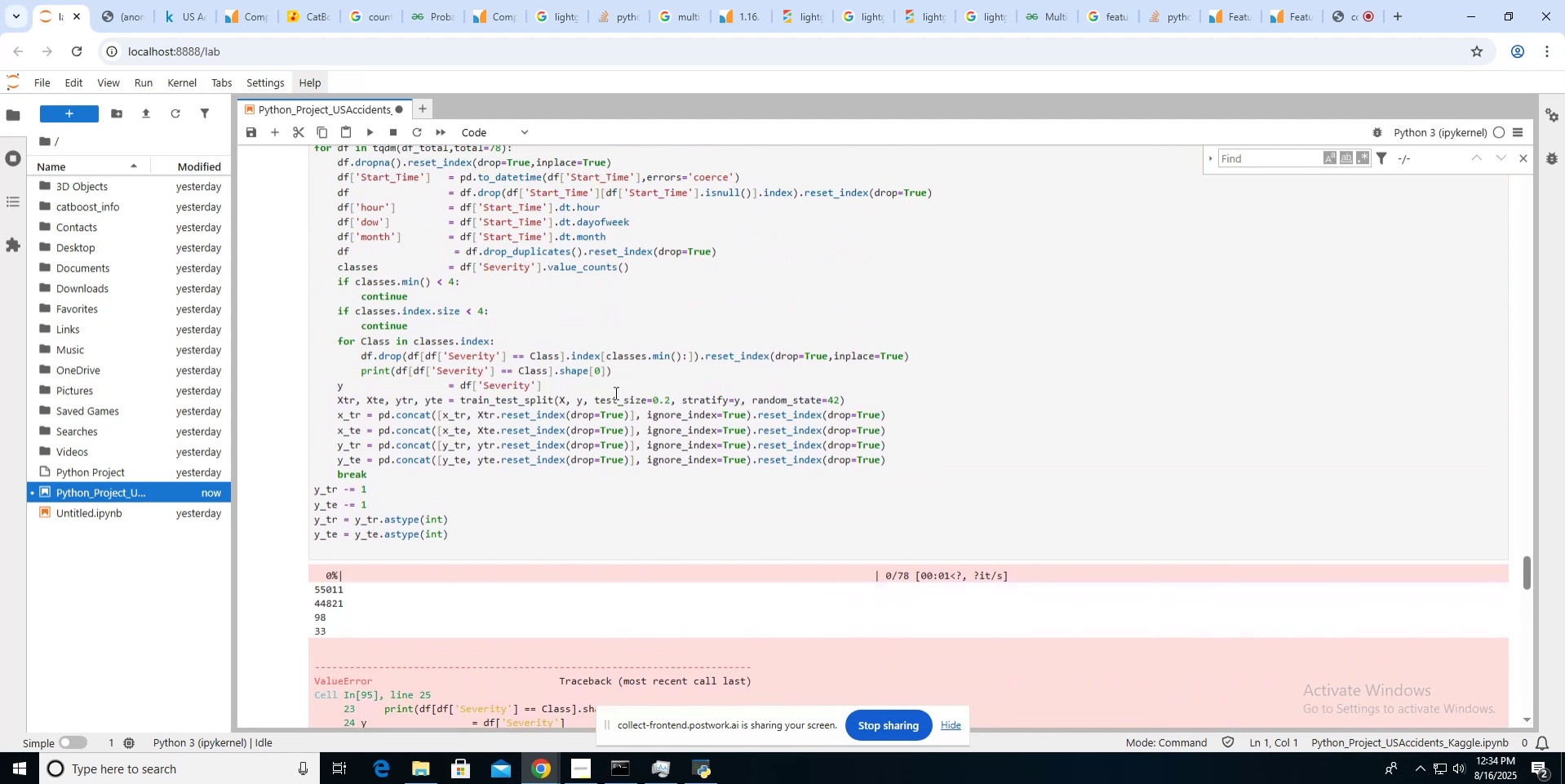 
scroll: coordinate [614, 392], scroll_direction: down, amount: 16.0
 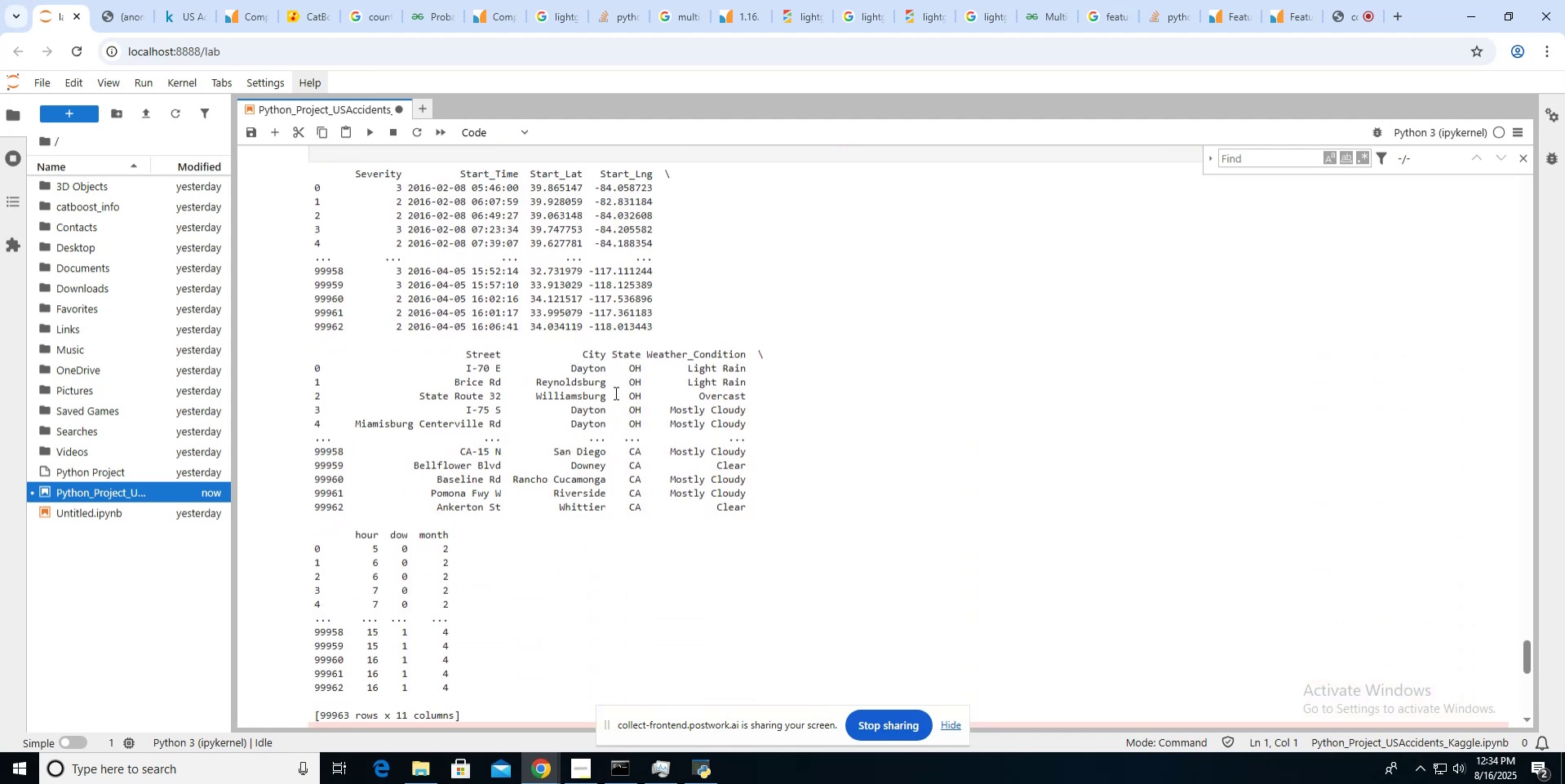 
scroll: coordinate [614, 392], scroll_direction: up, amount: 18.0
 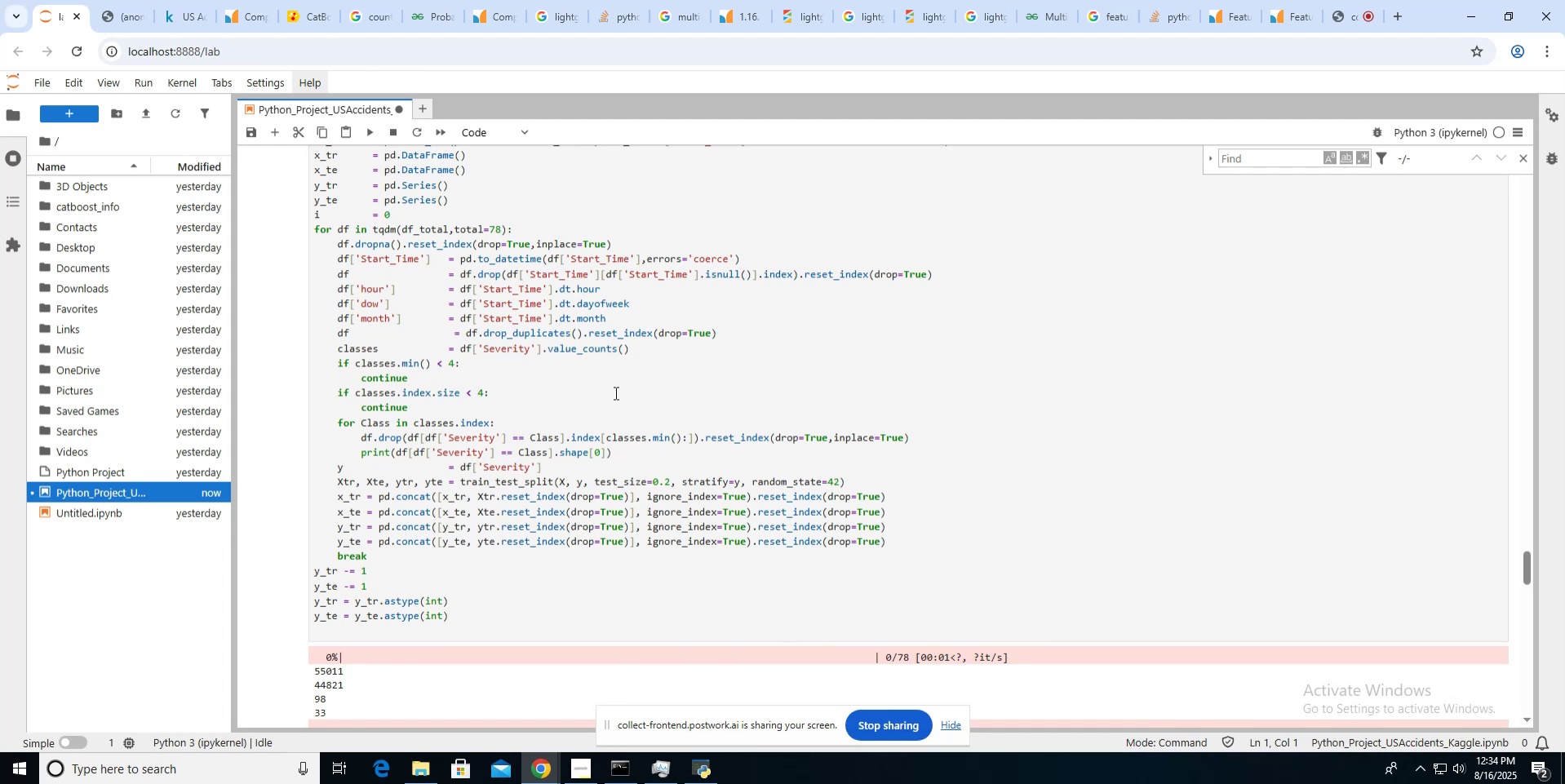 
wait(22.22)
 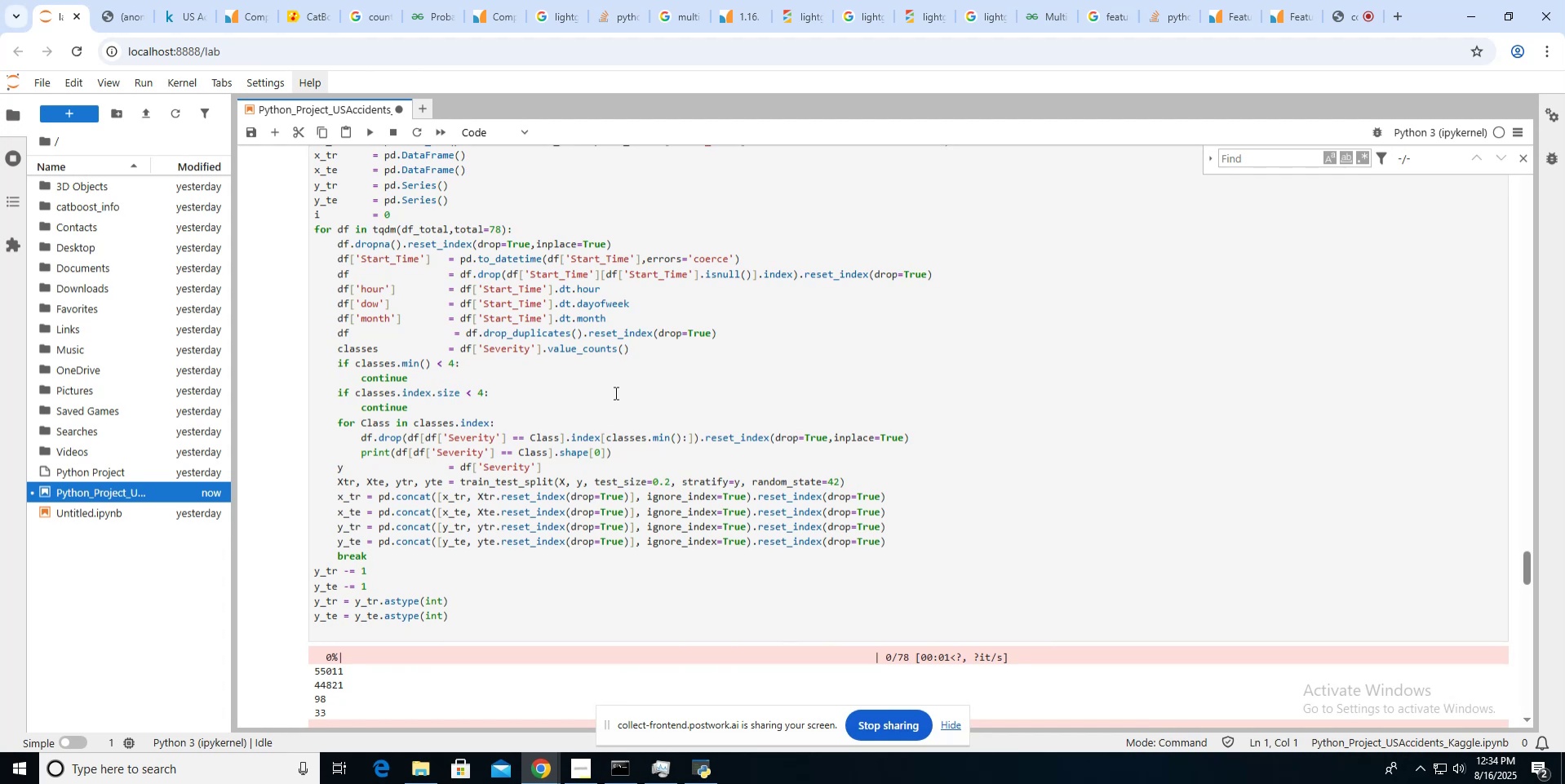 
left_click([455, 333])
 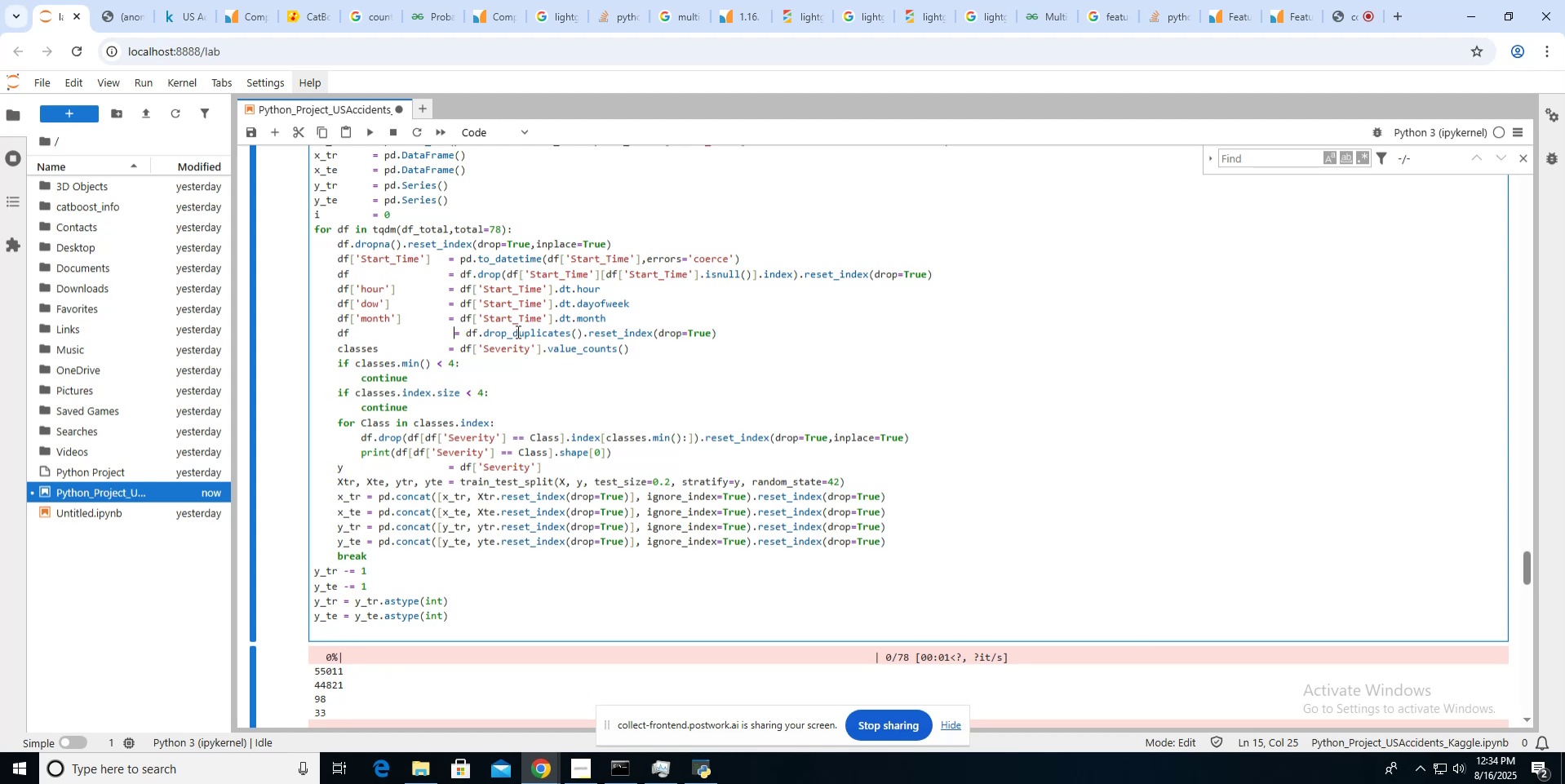 
key(Backspace)
 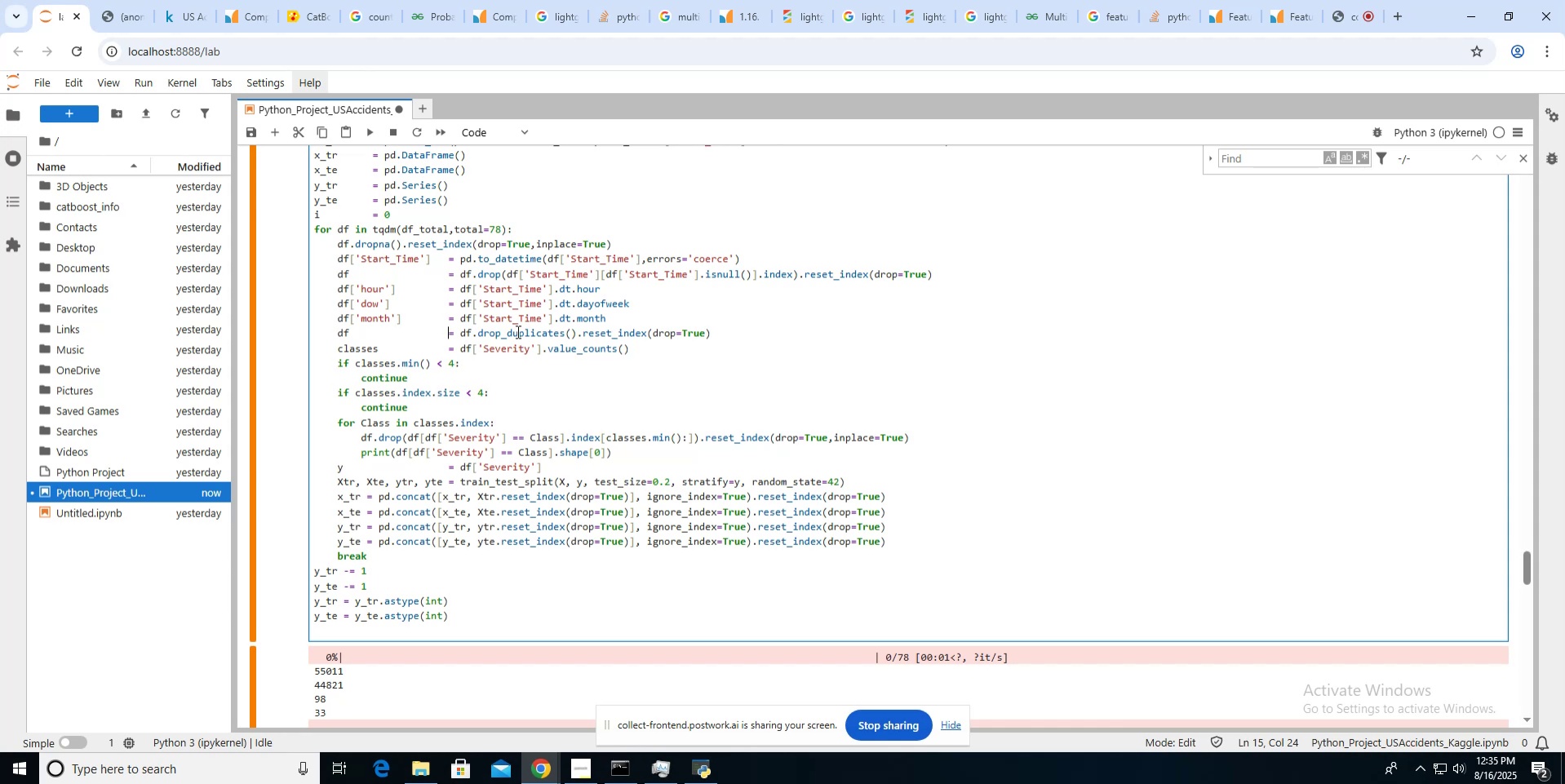 
wait(28.04)
 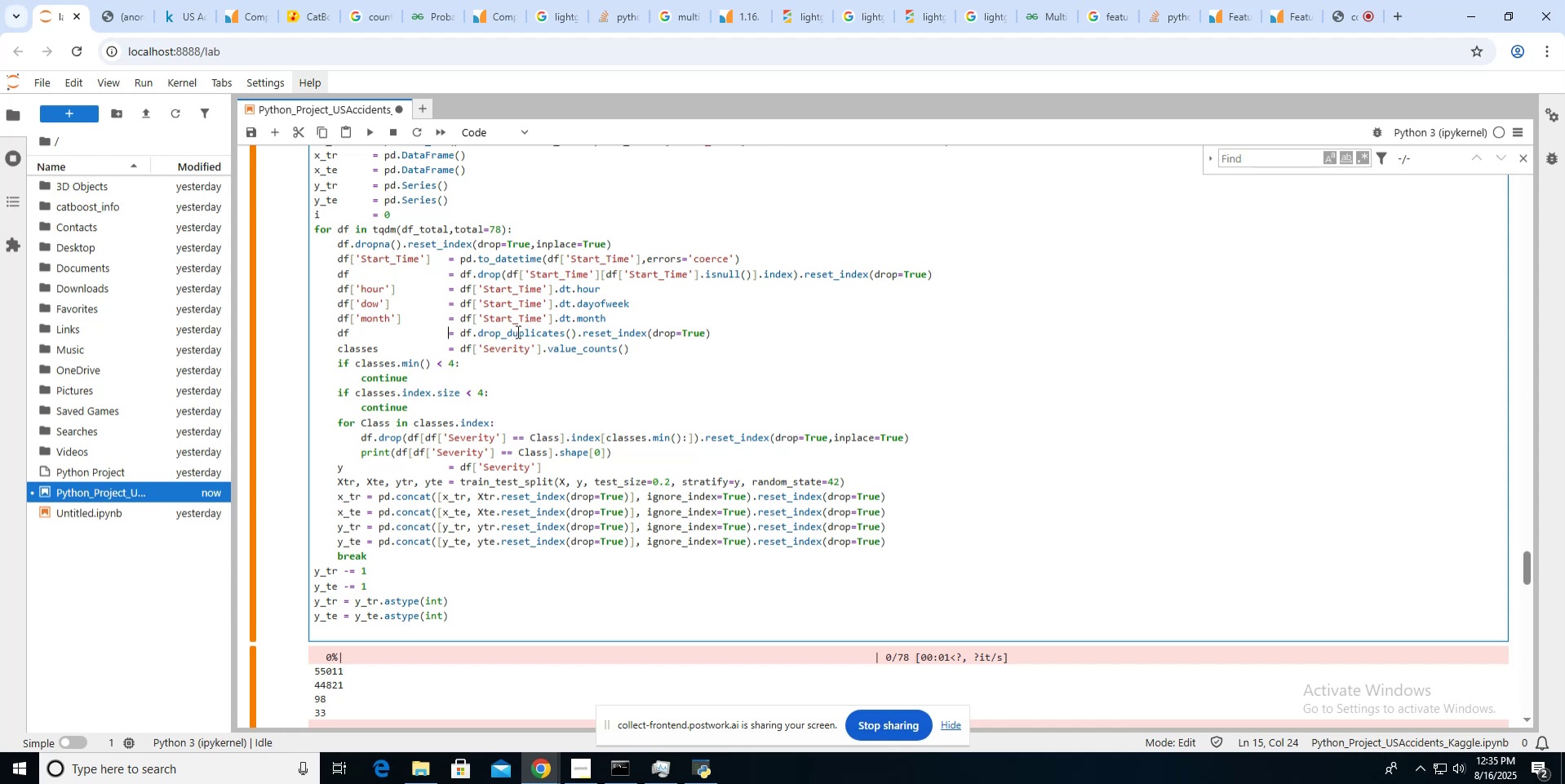 
left_click([506, 426])
 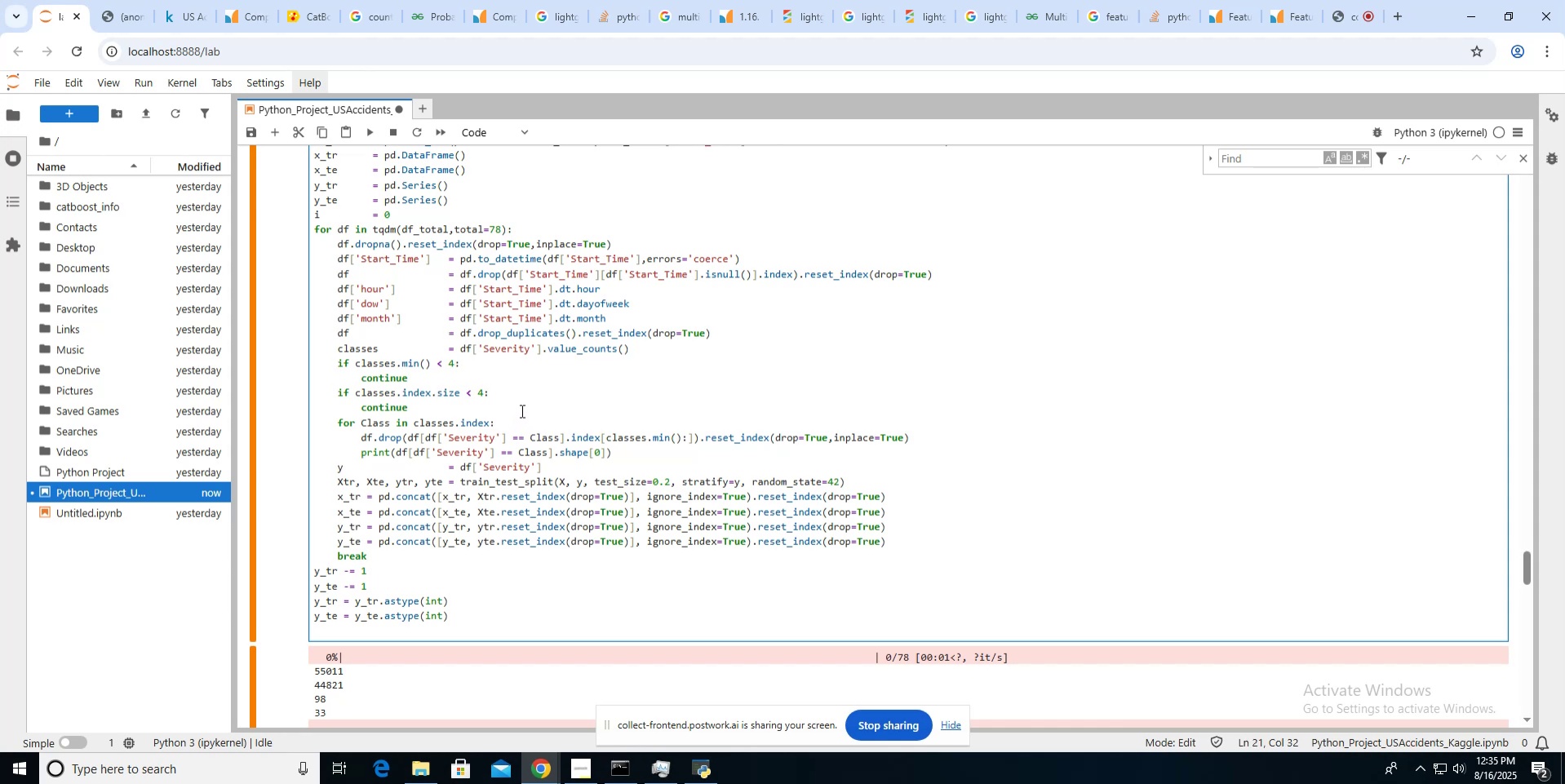 
key(Enter)
 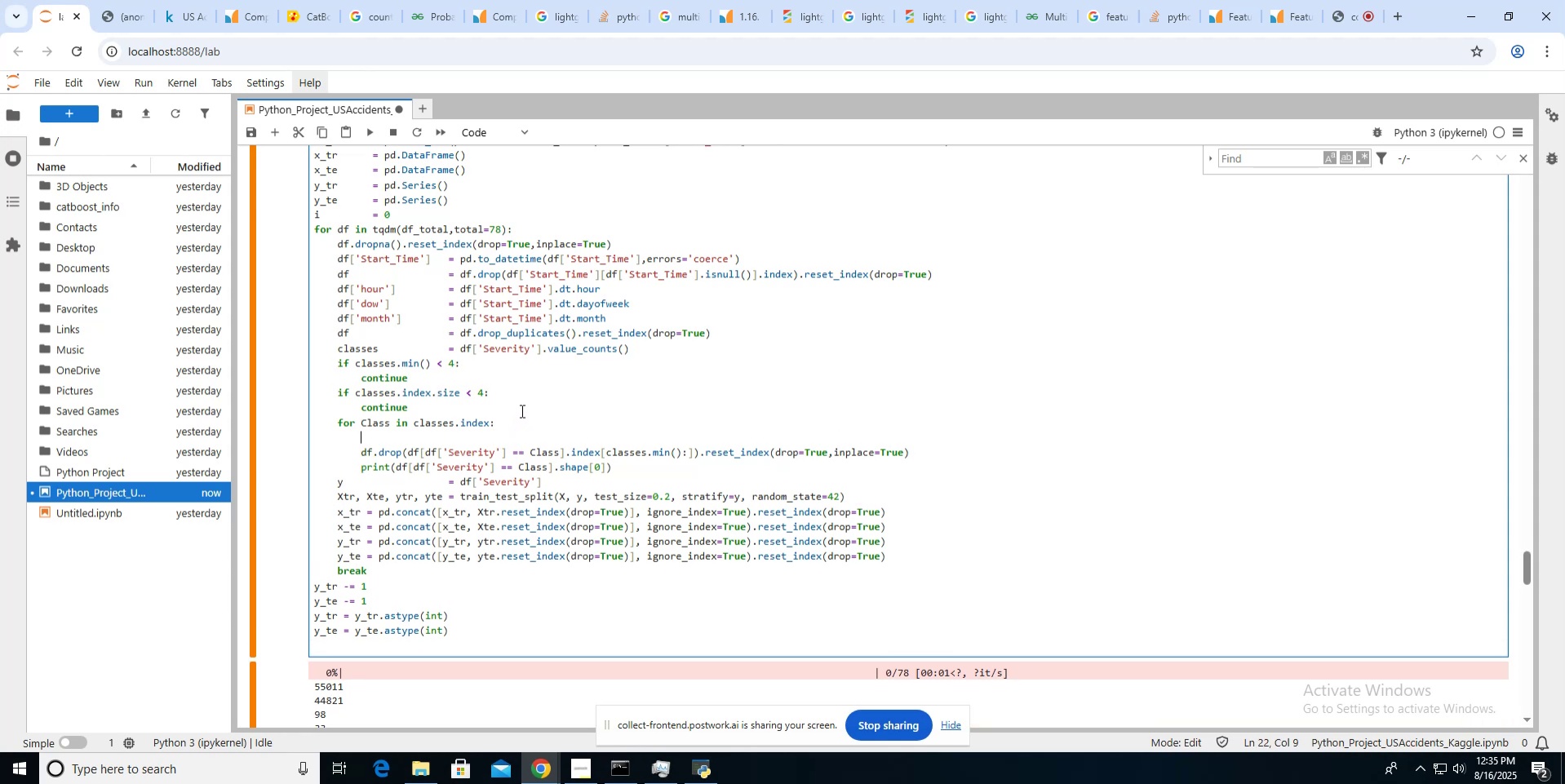 
type(beak)
 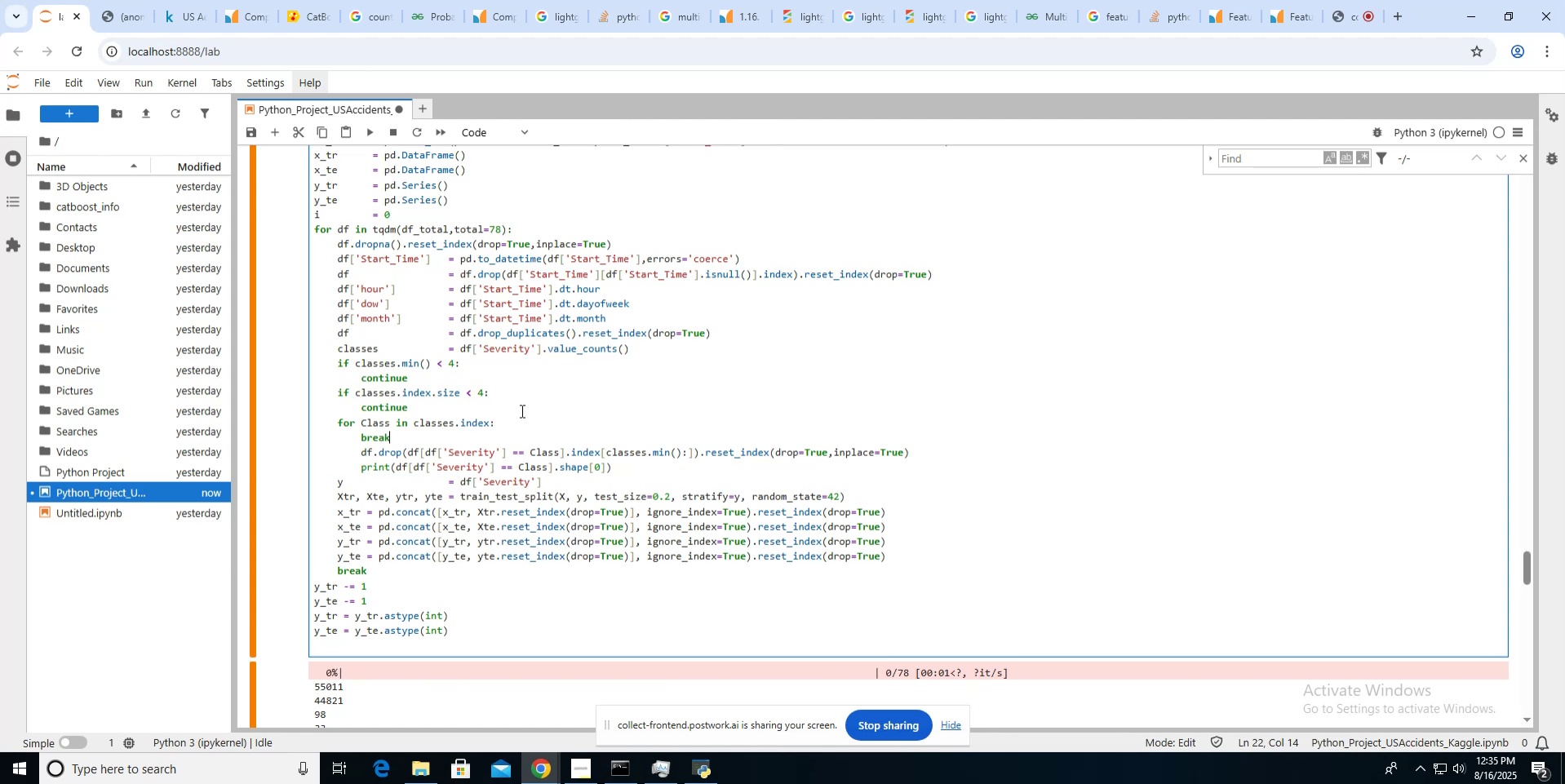 
hold_key(key=R, duration=25.3)
 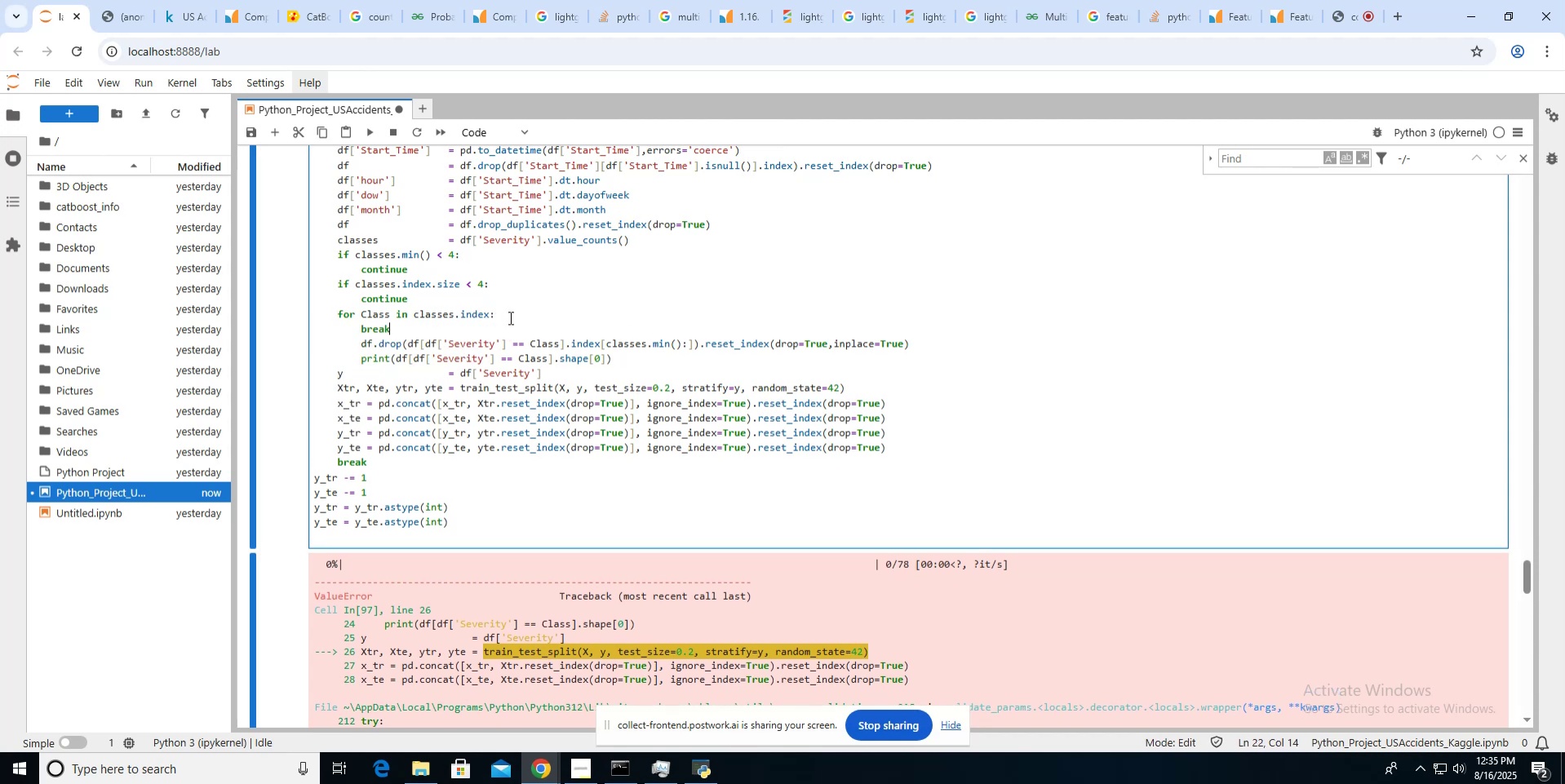 
left_click([362, 127])
 